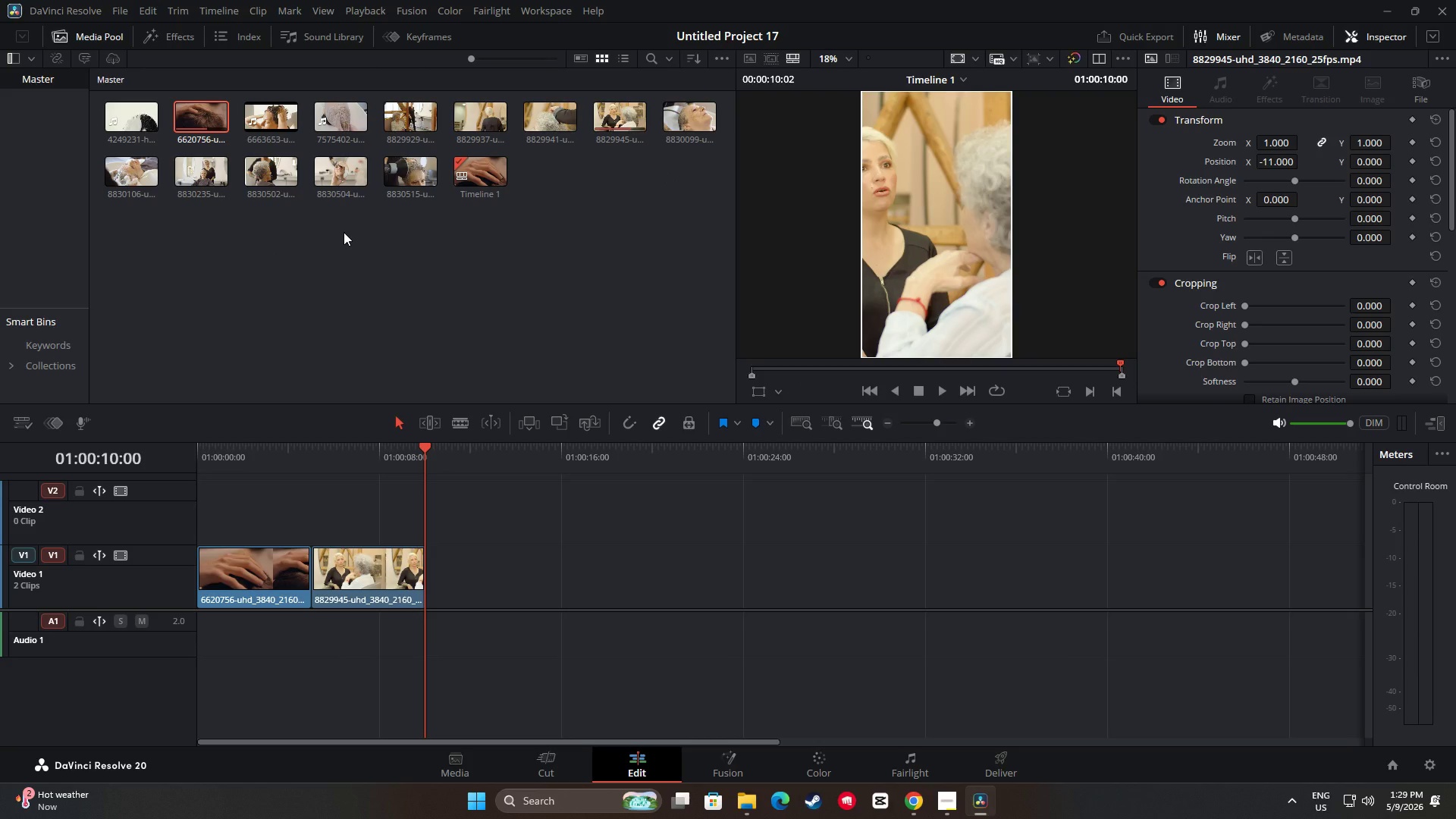 
wait(11.69)
 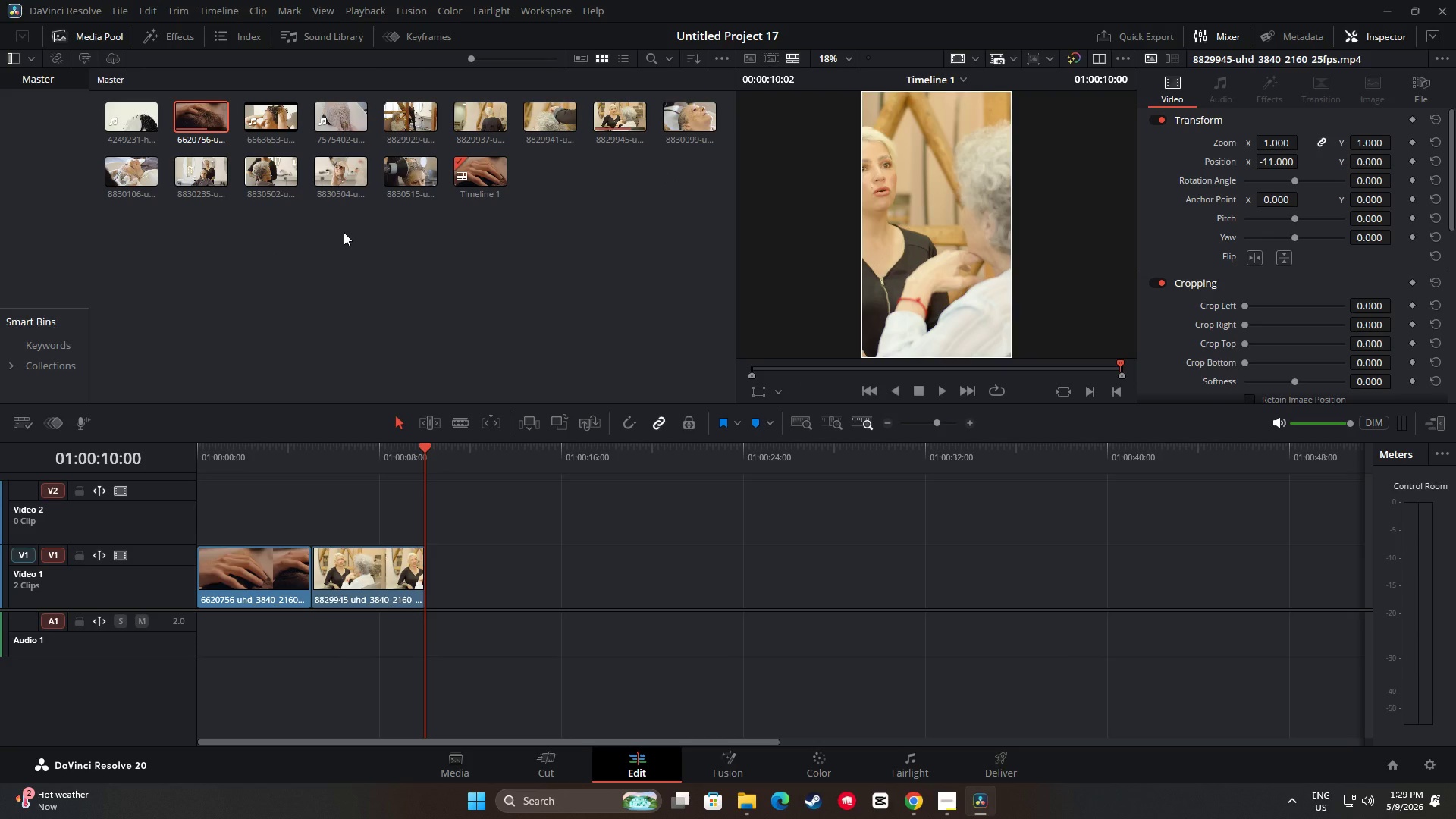 
left_click([313, 231])
 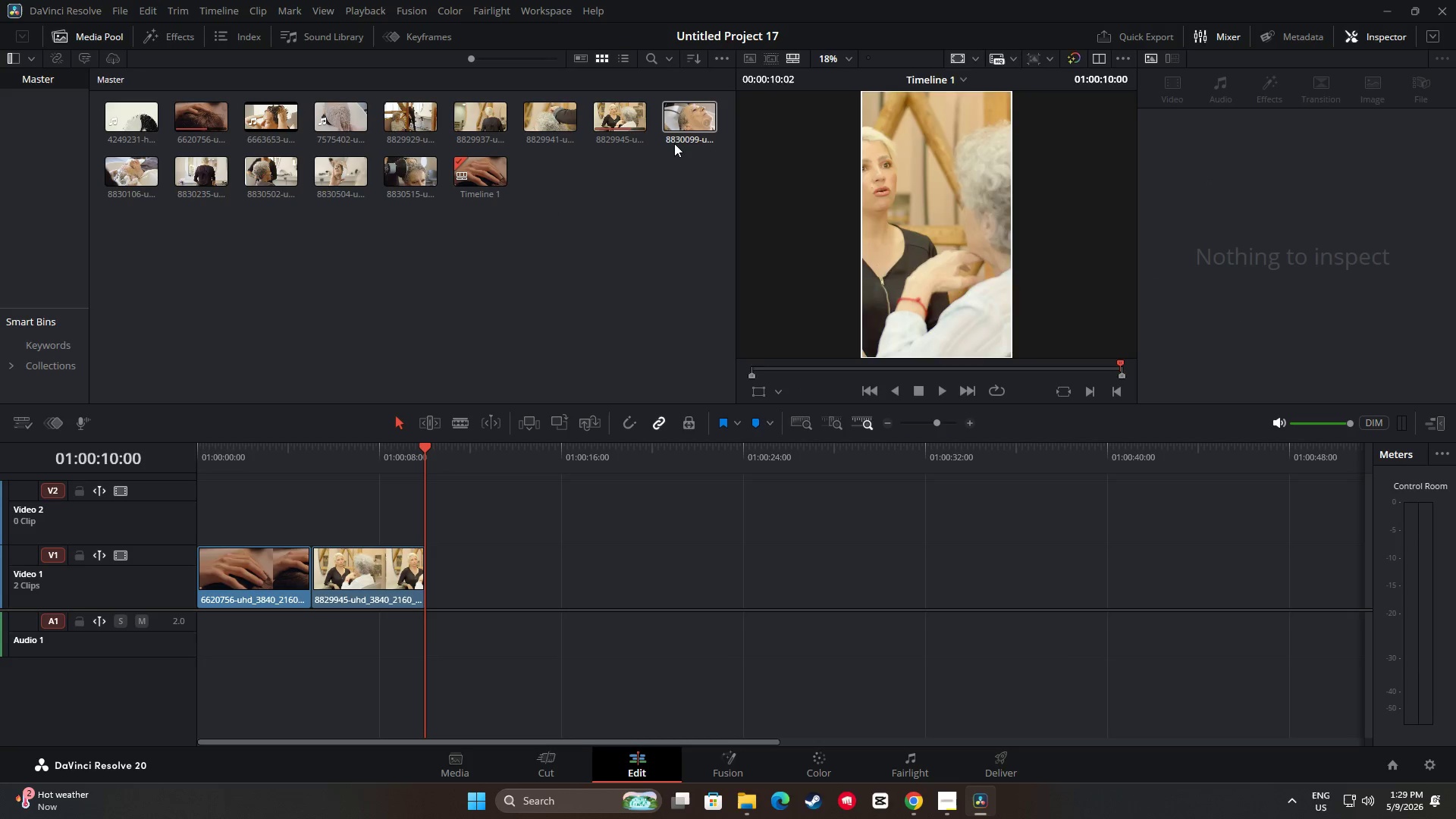 
left_click_drag(start_coordinate=[687, 113], to_coordinate=[426, 576])
 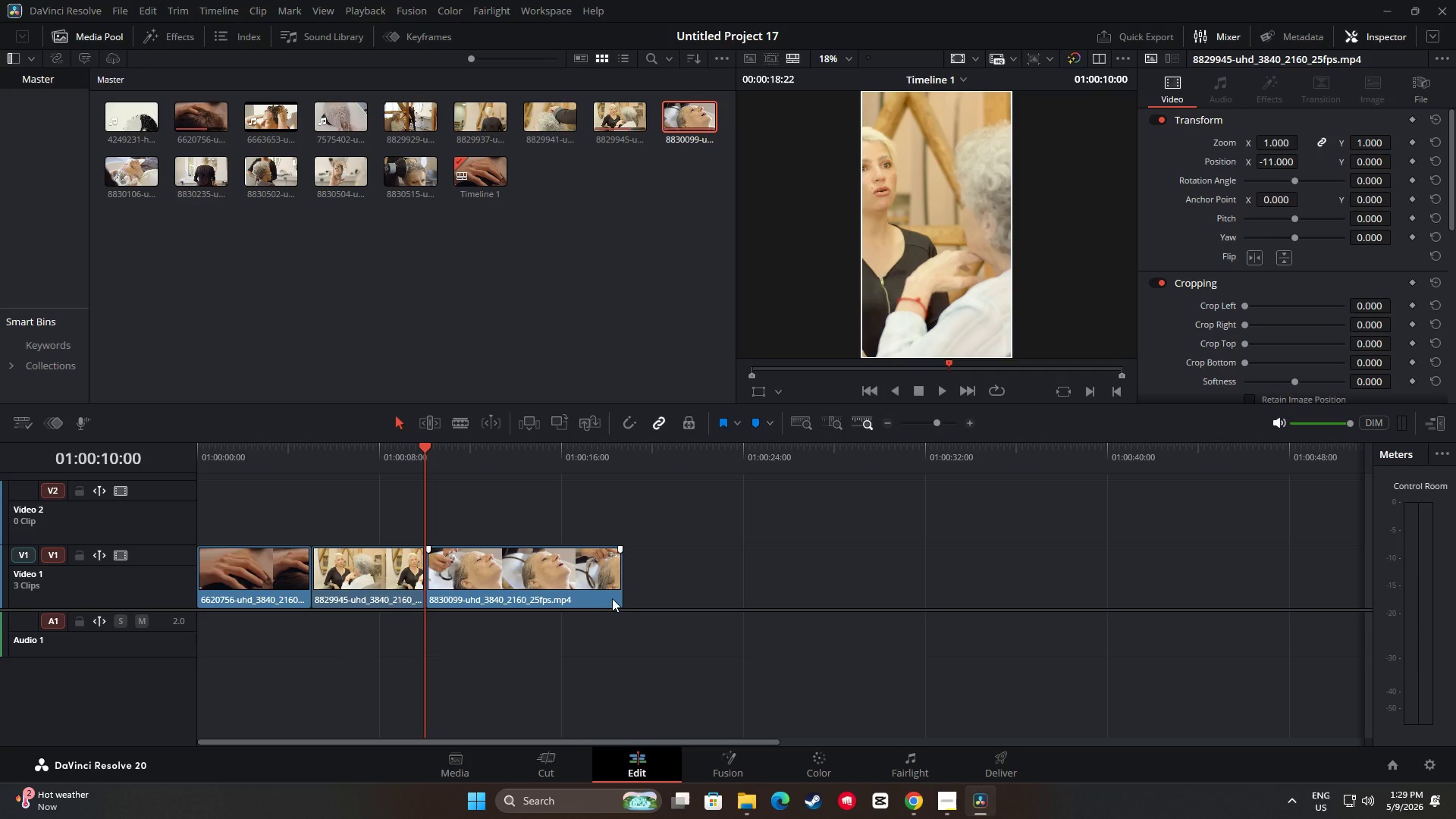 
left_click_drag(start_coordinate=[426, 449], to_coordinate=[113, 449])
 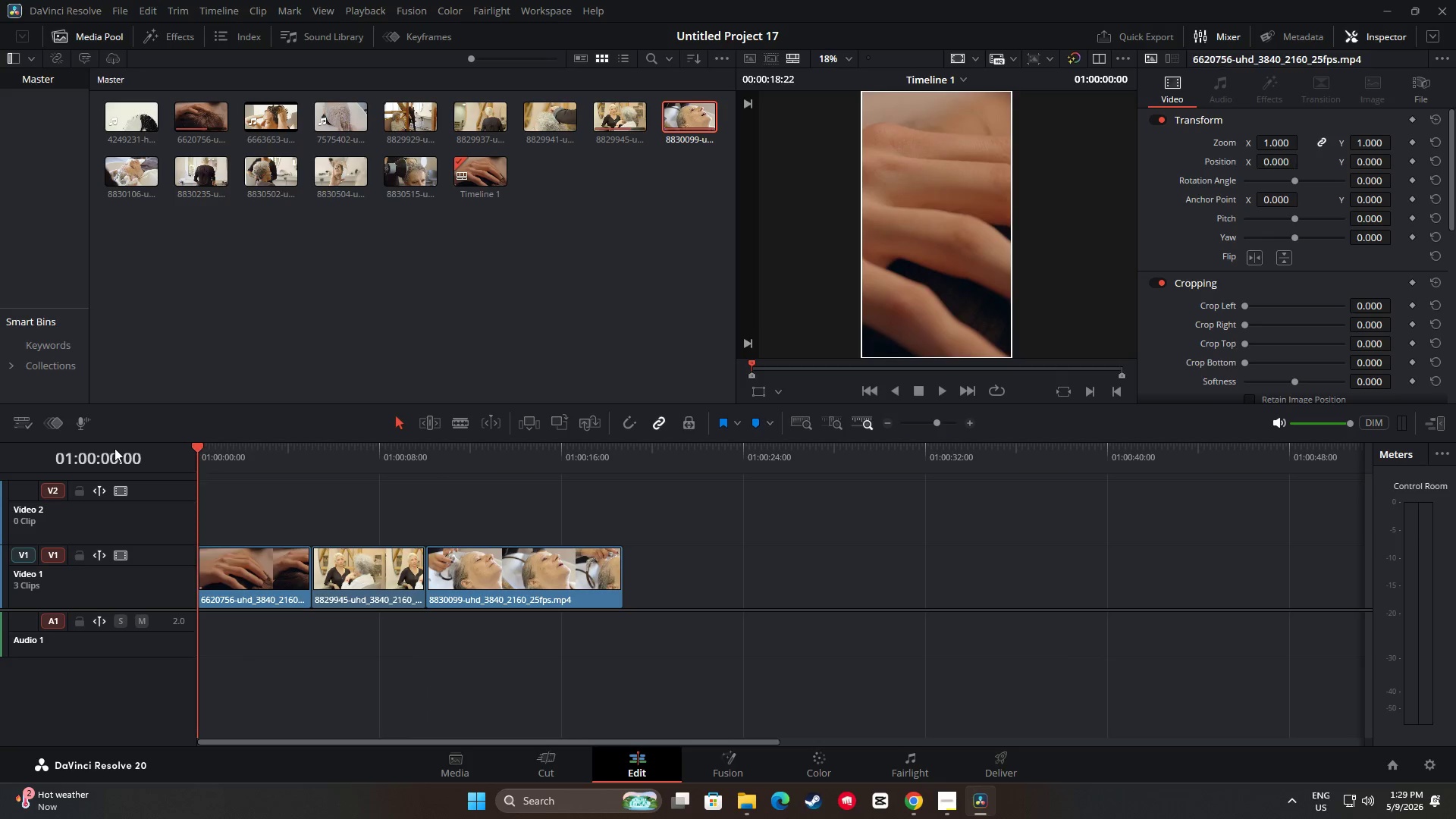 
key(Space)
 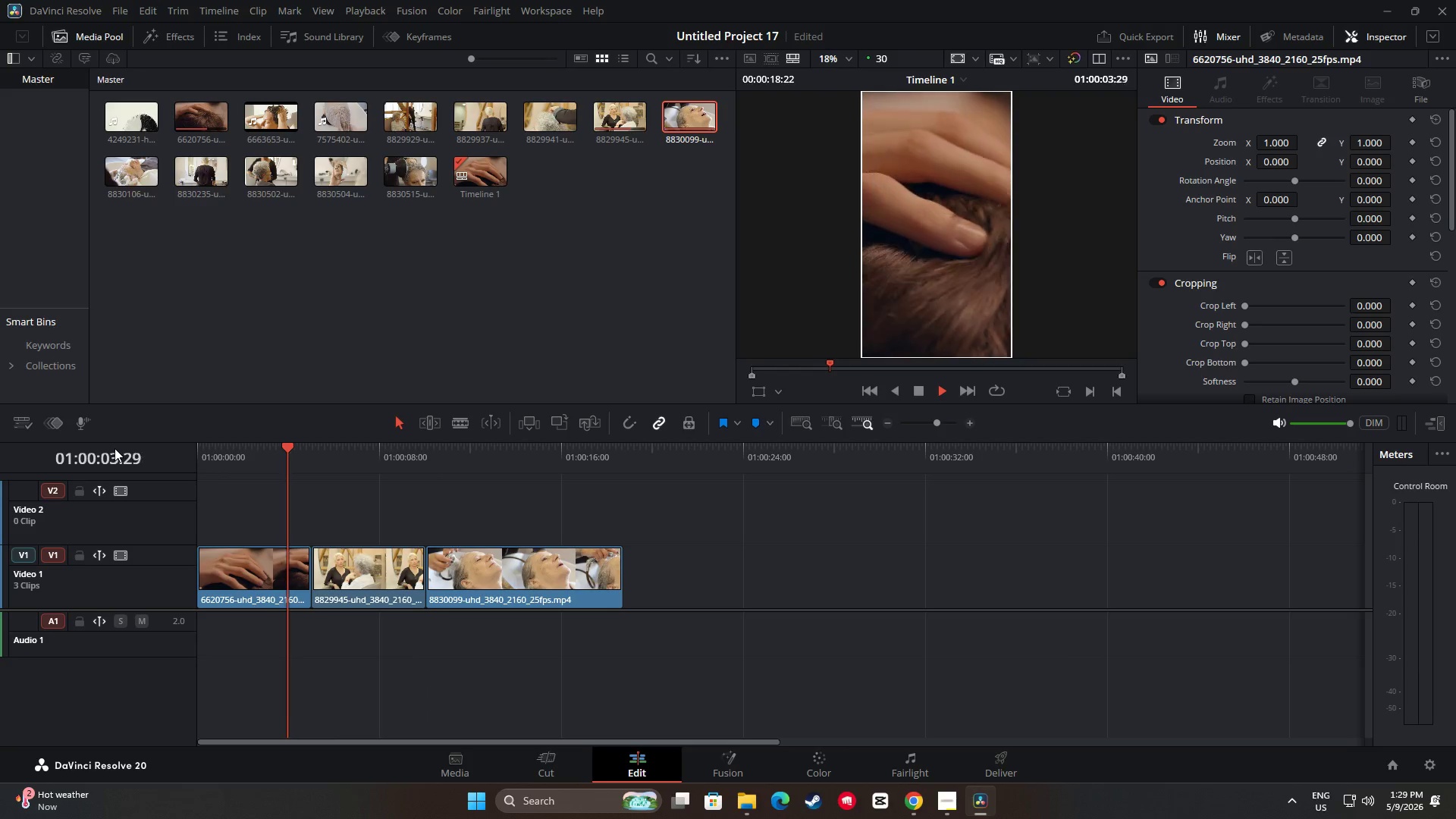 
wait(5.38)
 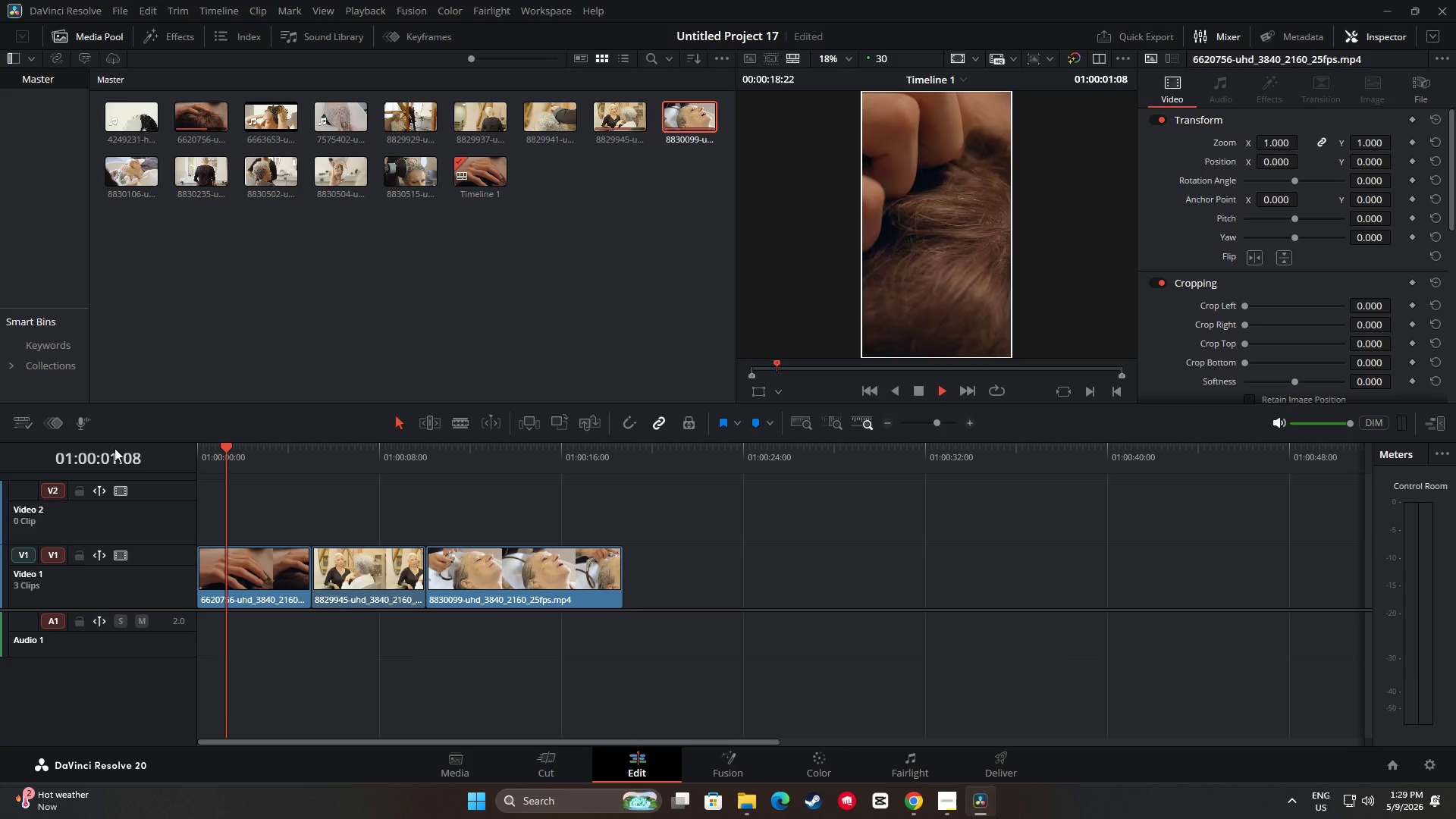 
key(Space)
 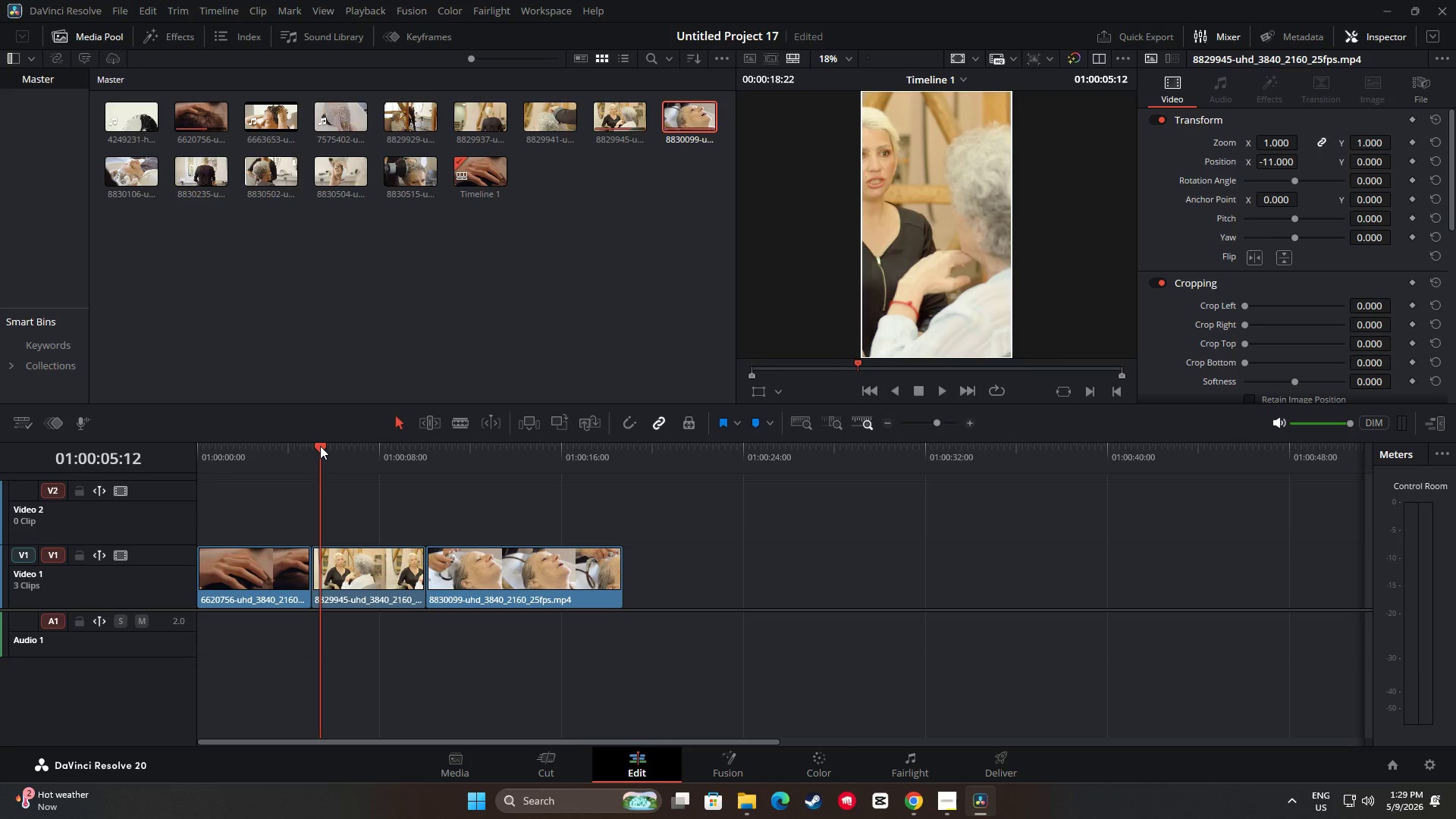 
left_click_drag(start_coordinate=[321, 446], to_coordinate=[538, 470])
 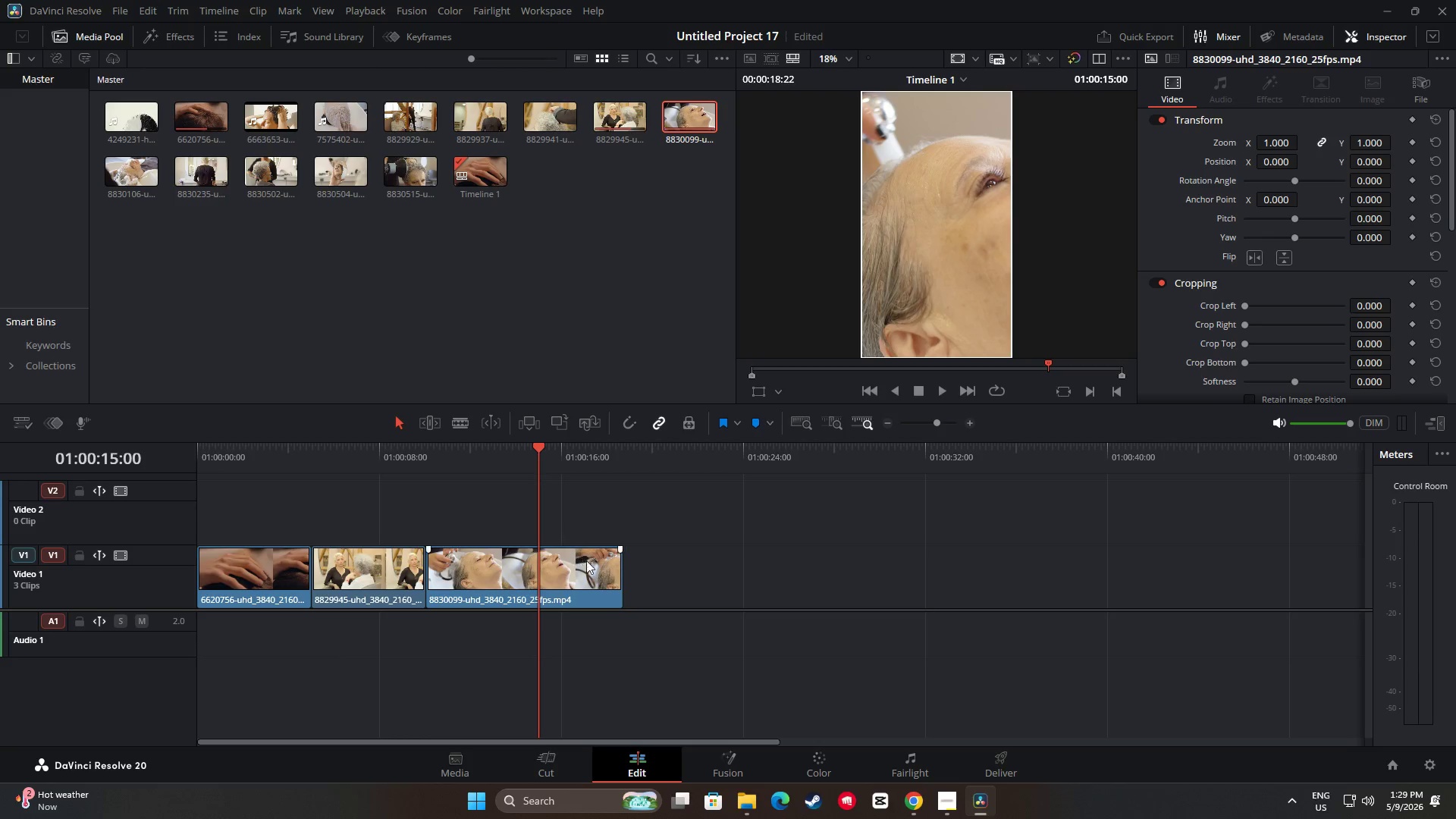 
left_click([591, 563])
 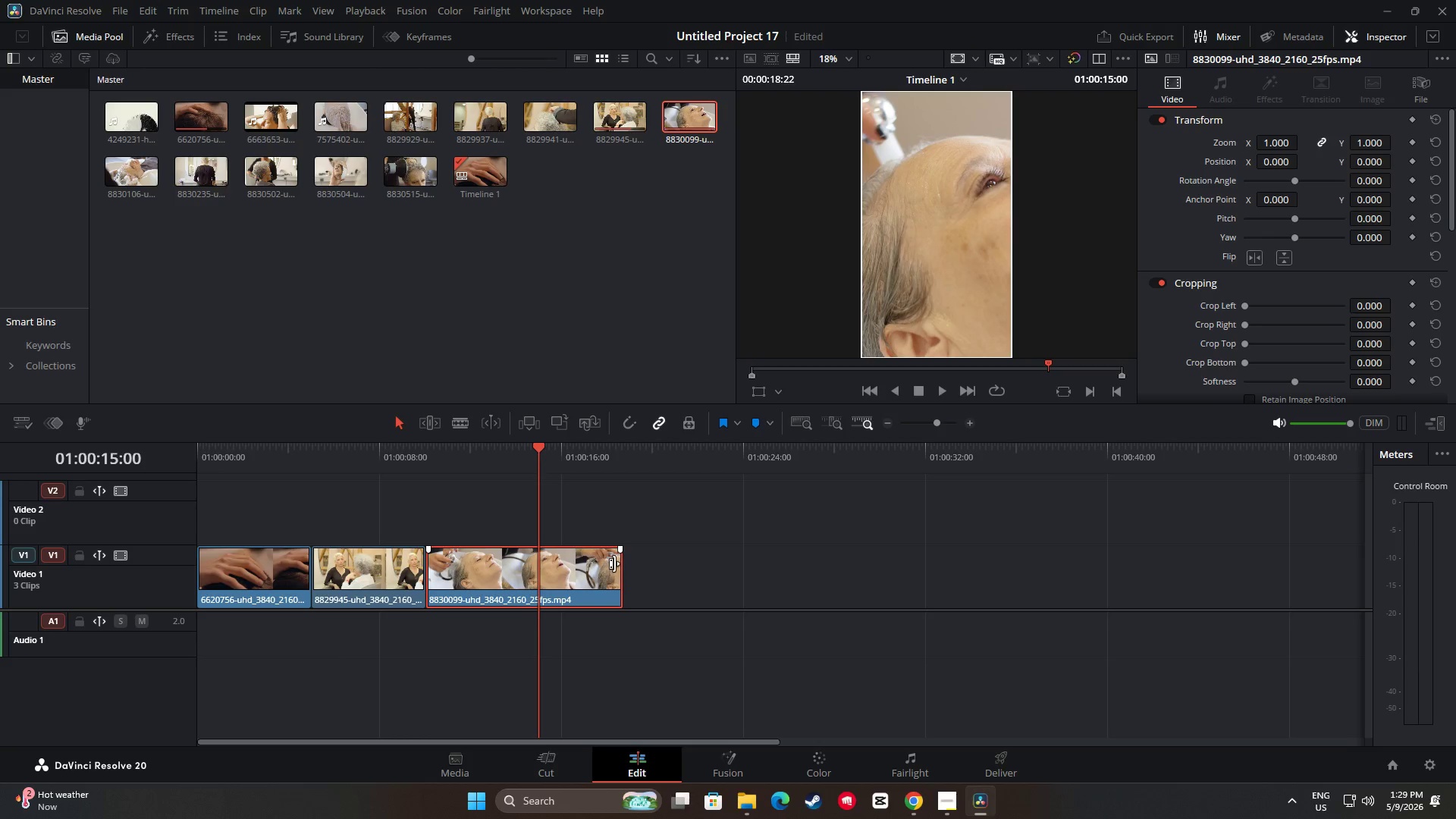 
left_click_drag(start_coordinate=[617, 564], to_coordinate=[534, 566])
 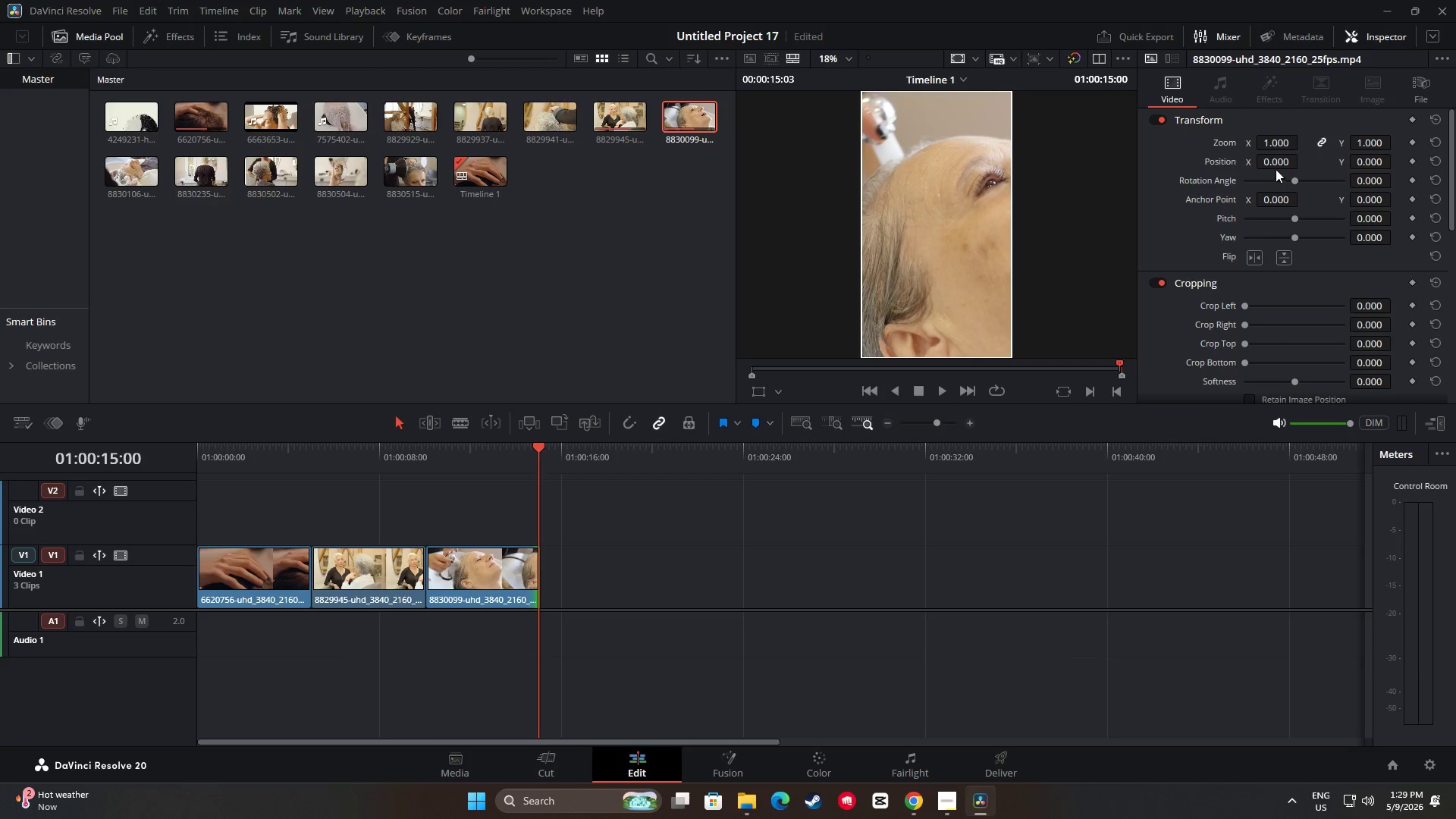 
left_click_drag(start_coordinate=[1282, 160], to_coordinate=[1388, 179])
 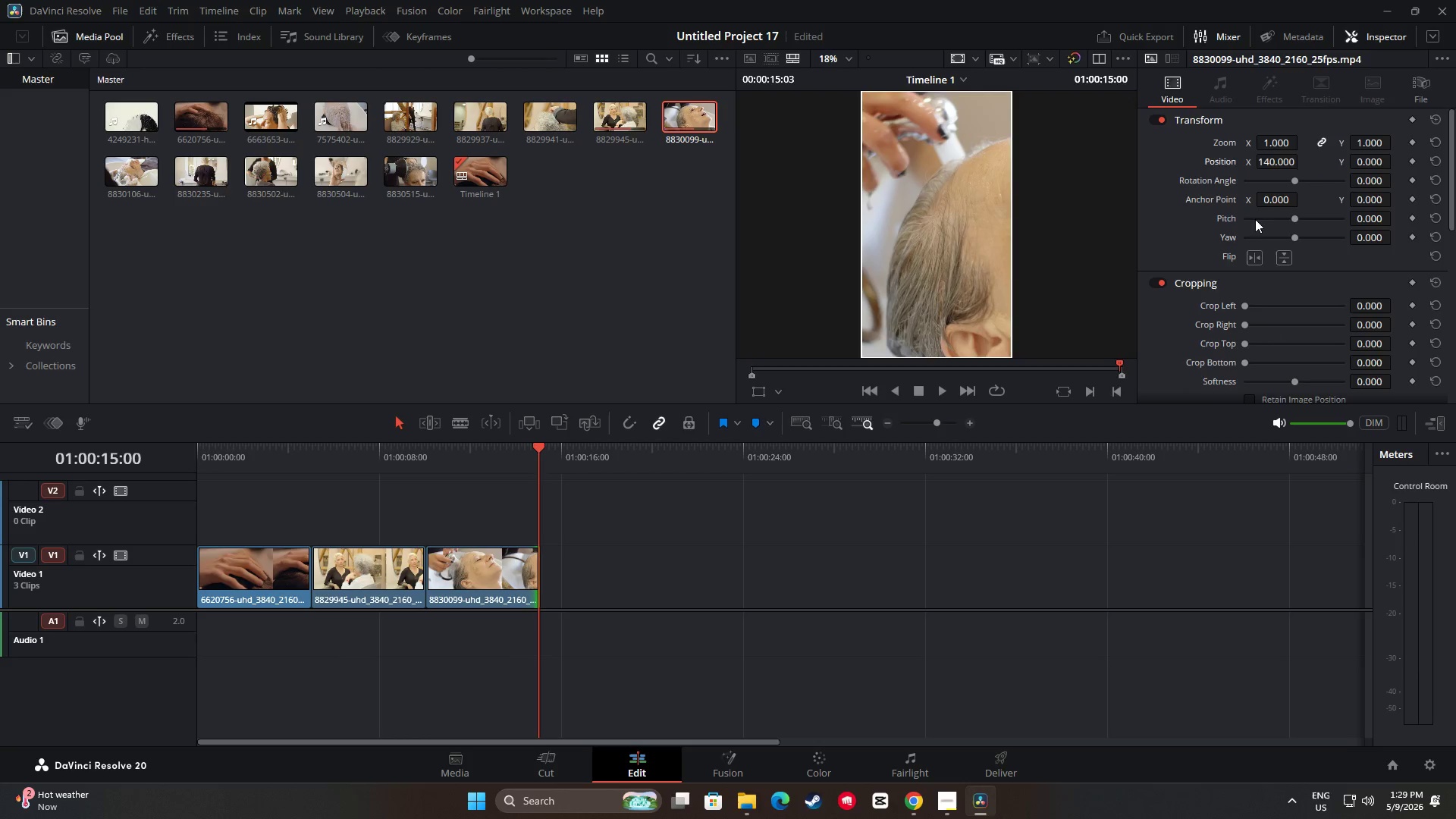 
key(Space)
 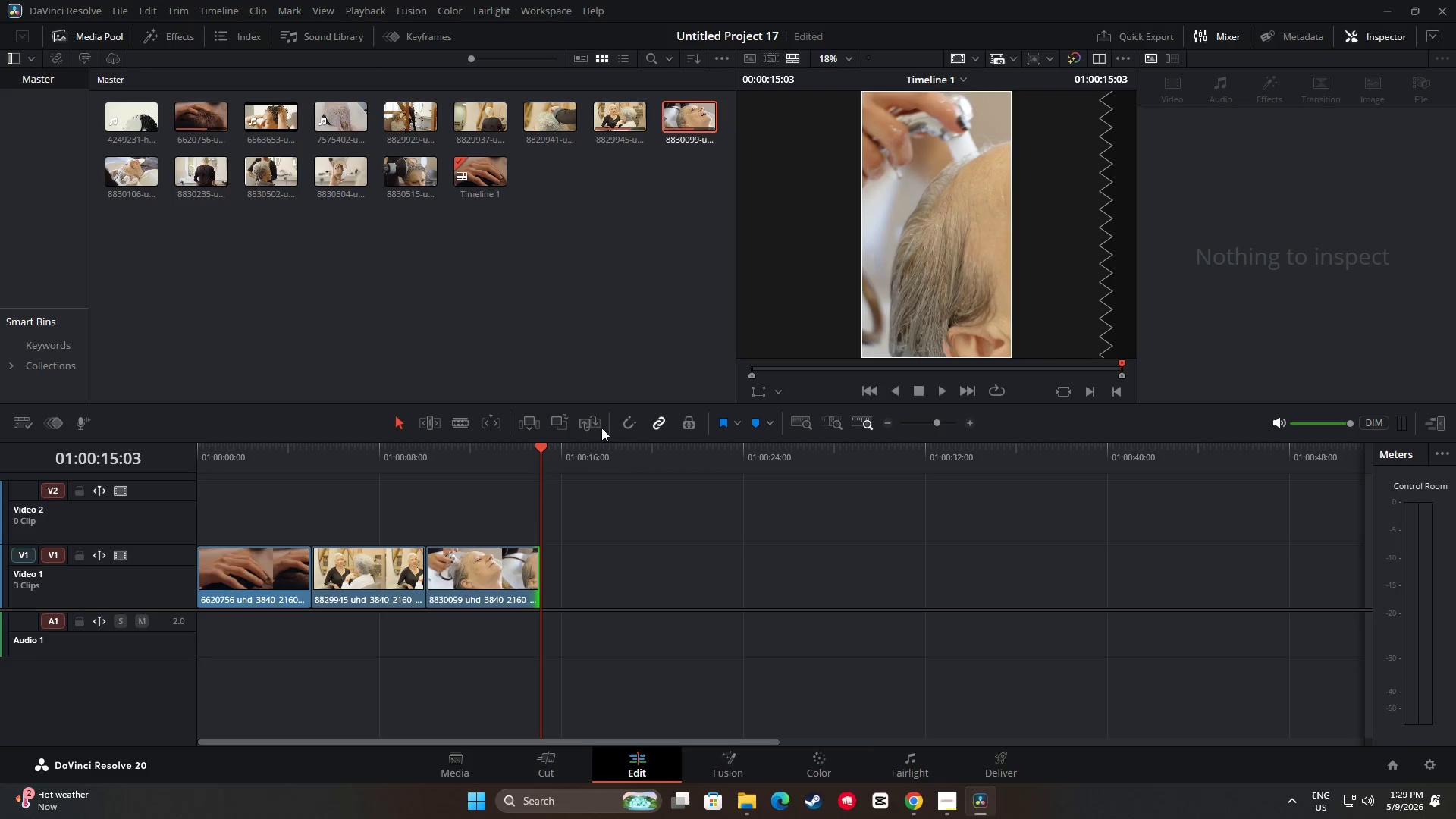 
left_click_drag(start_coordinate=[544, 456], to_coordinate=[403, 465])
 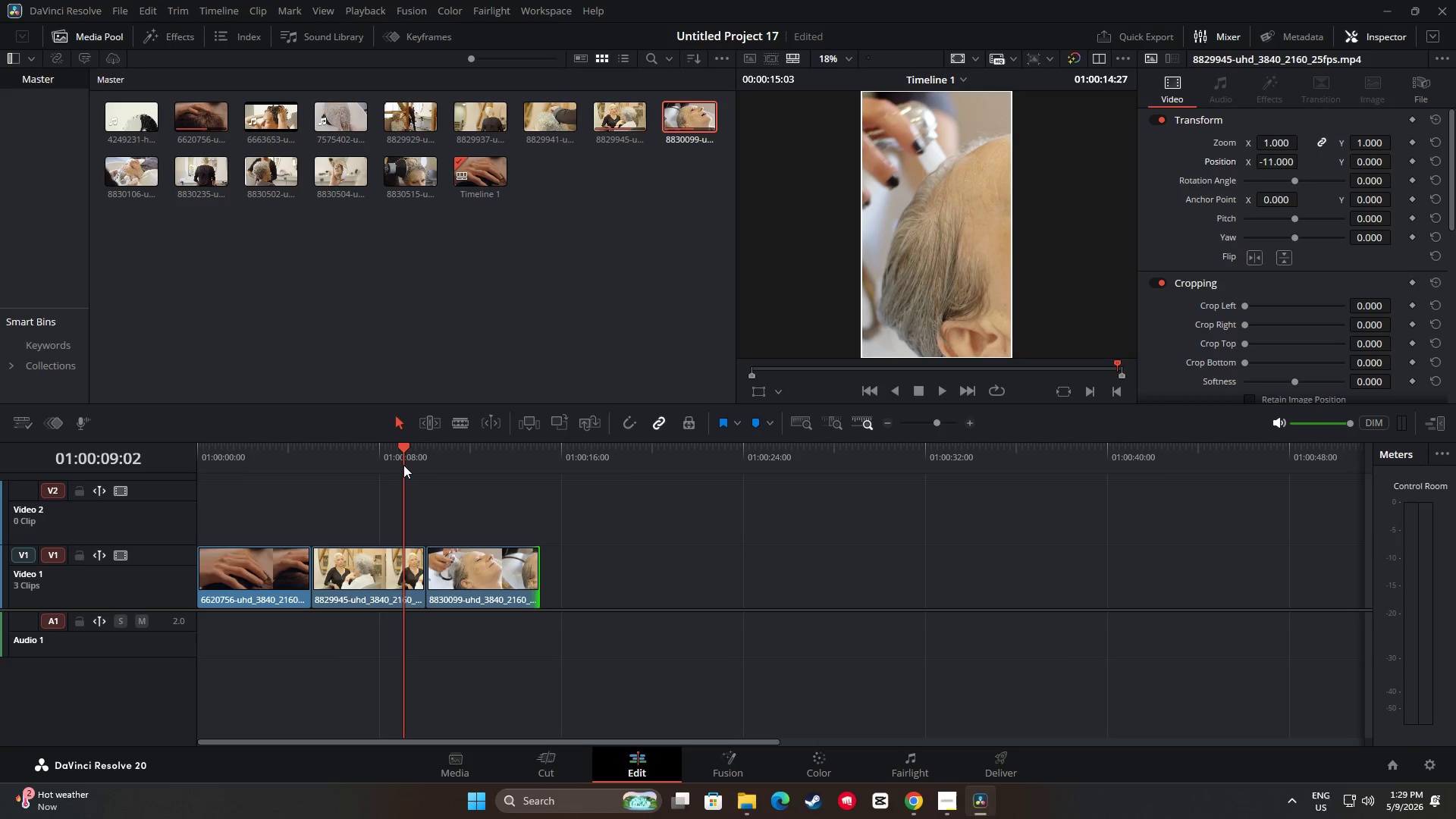 
key(Space)
 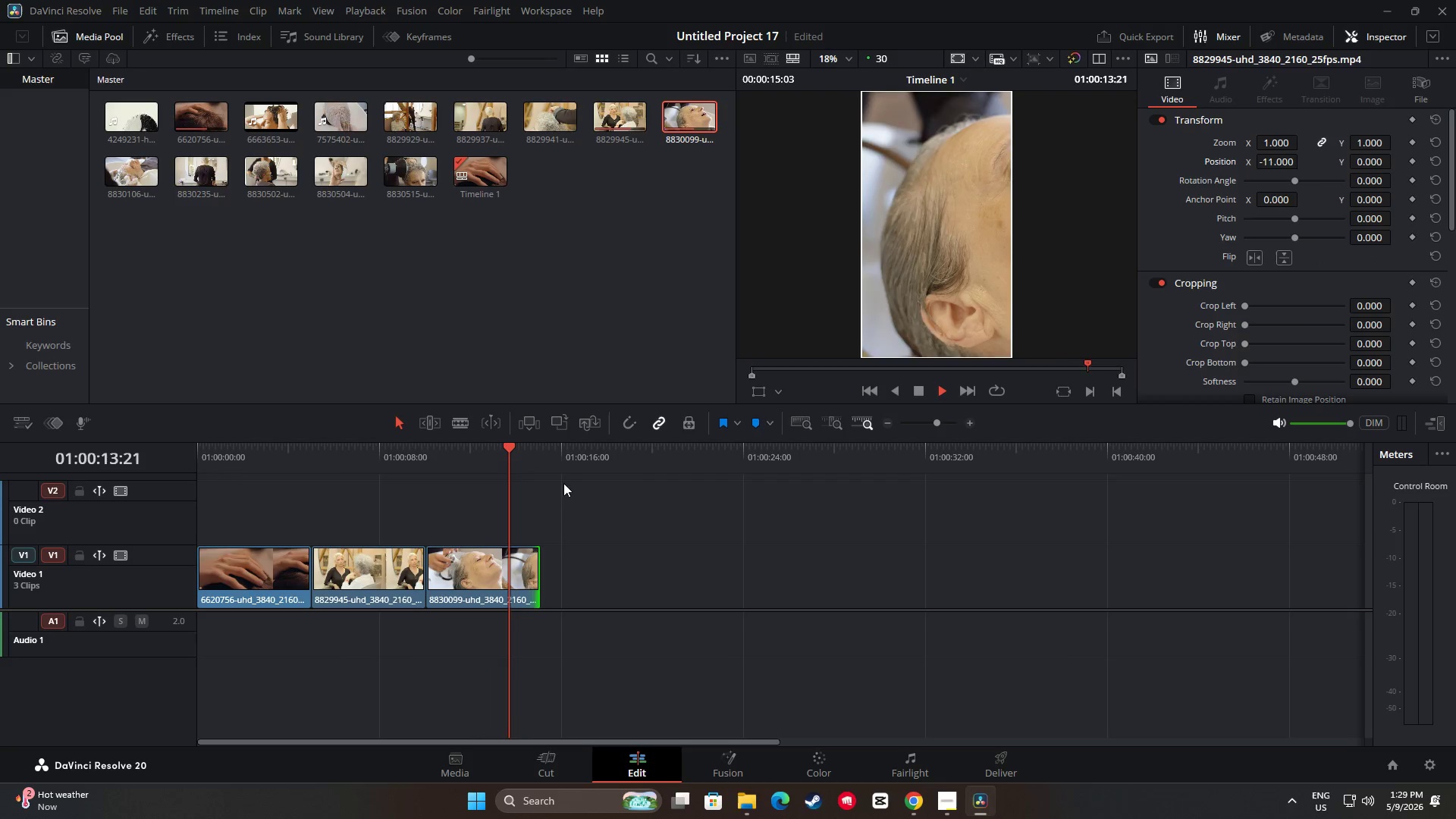 
wait(6.58)
 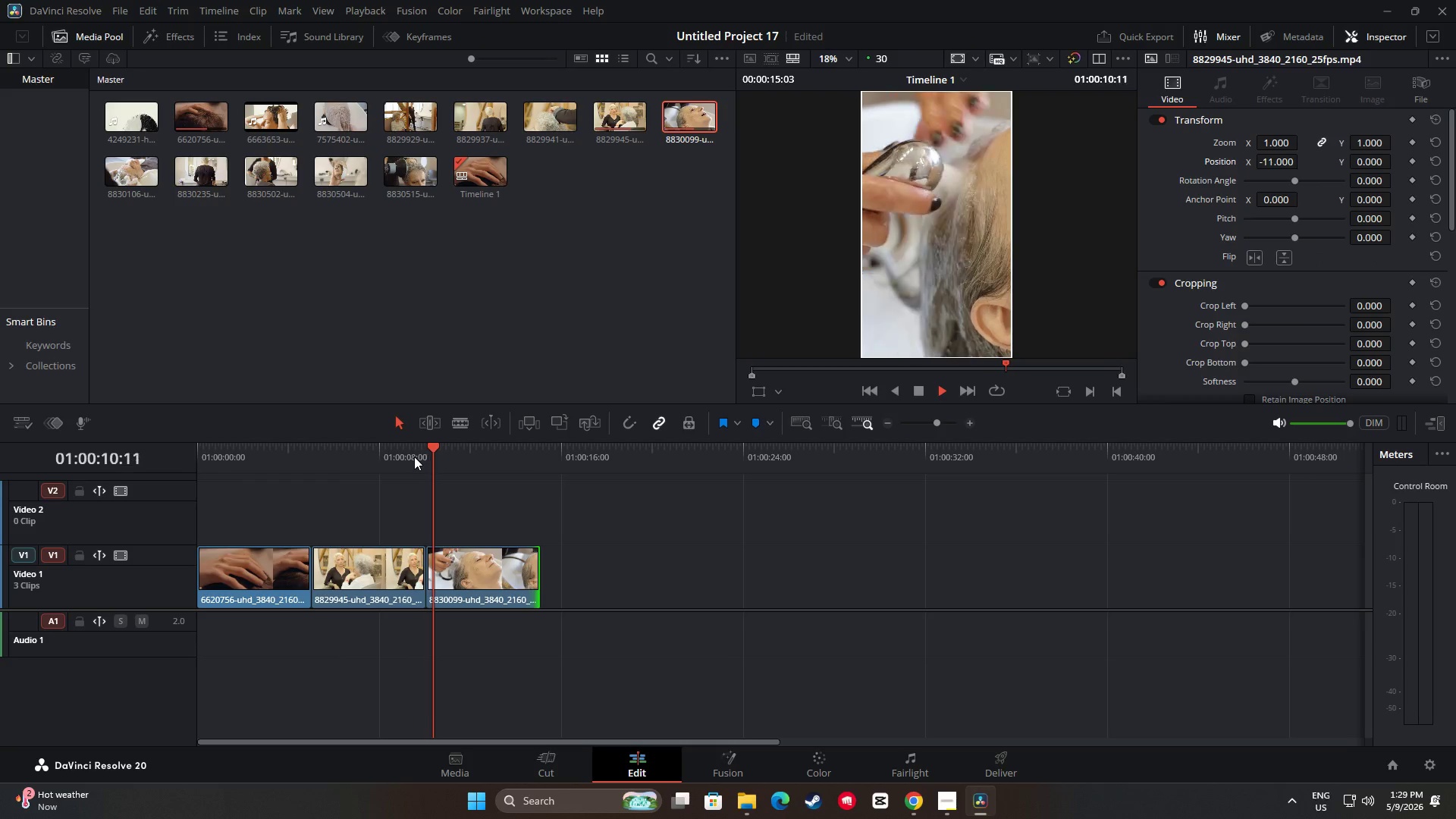 
key(Space)
 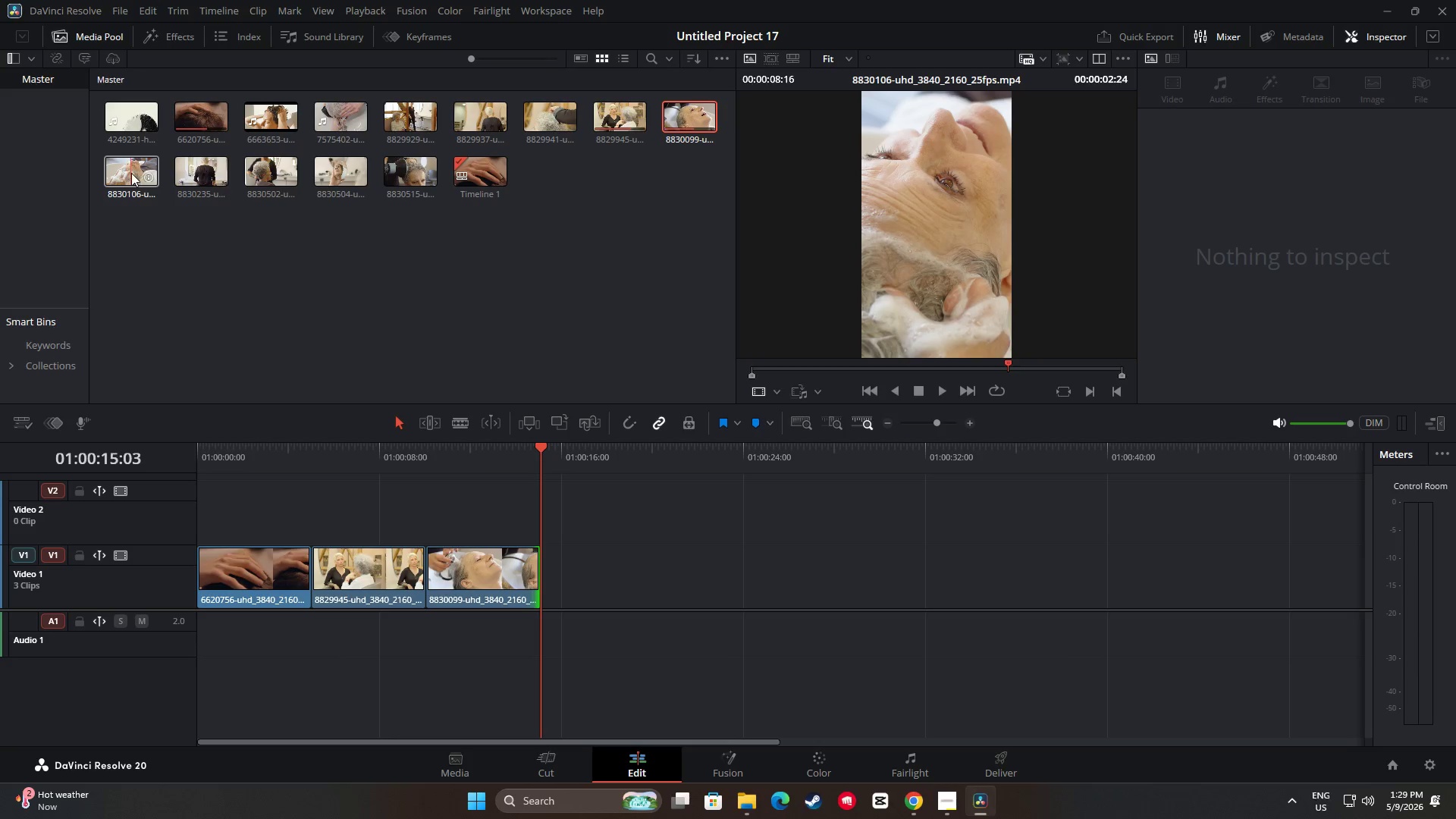 
wait(6.81)
 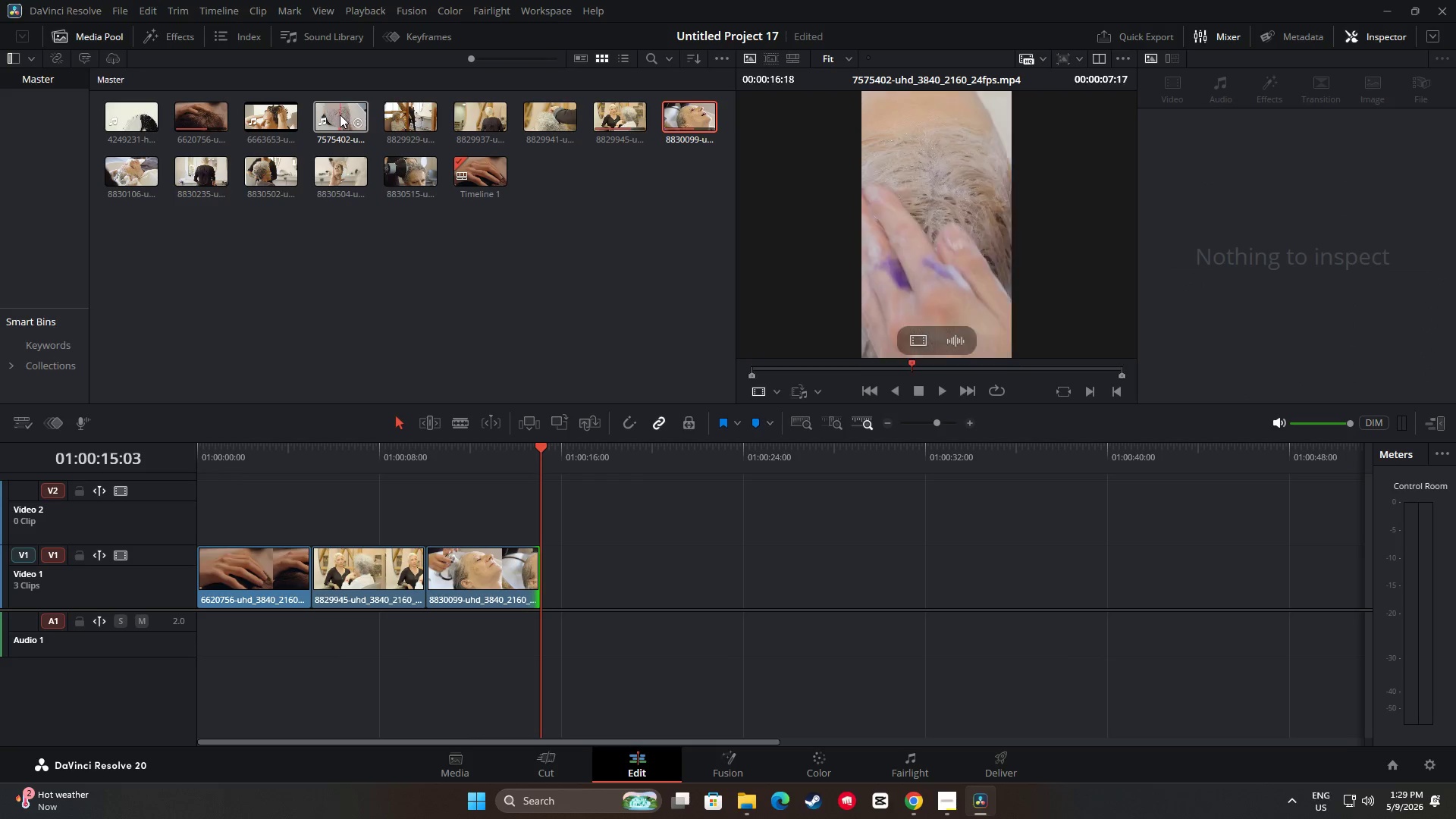 
left_click_drag(start_coordinate=[340, 120], to_coordinate=[540, 585])
 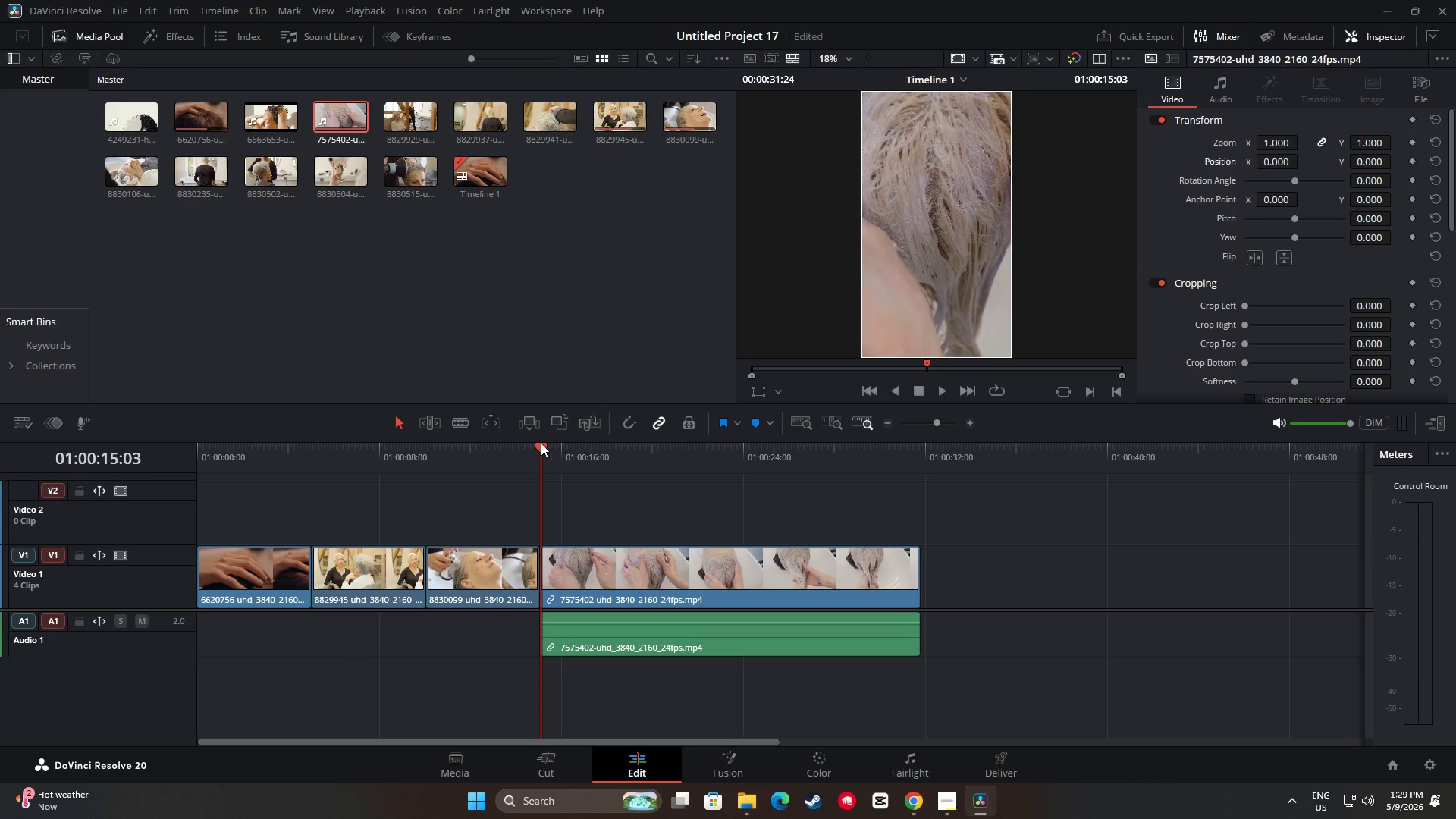 
left_click_drag(start_coordinate=[535, 445], to_coordinate=[651, 462])
 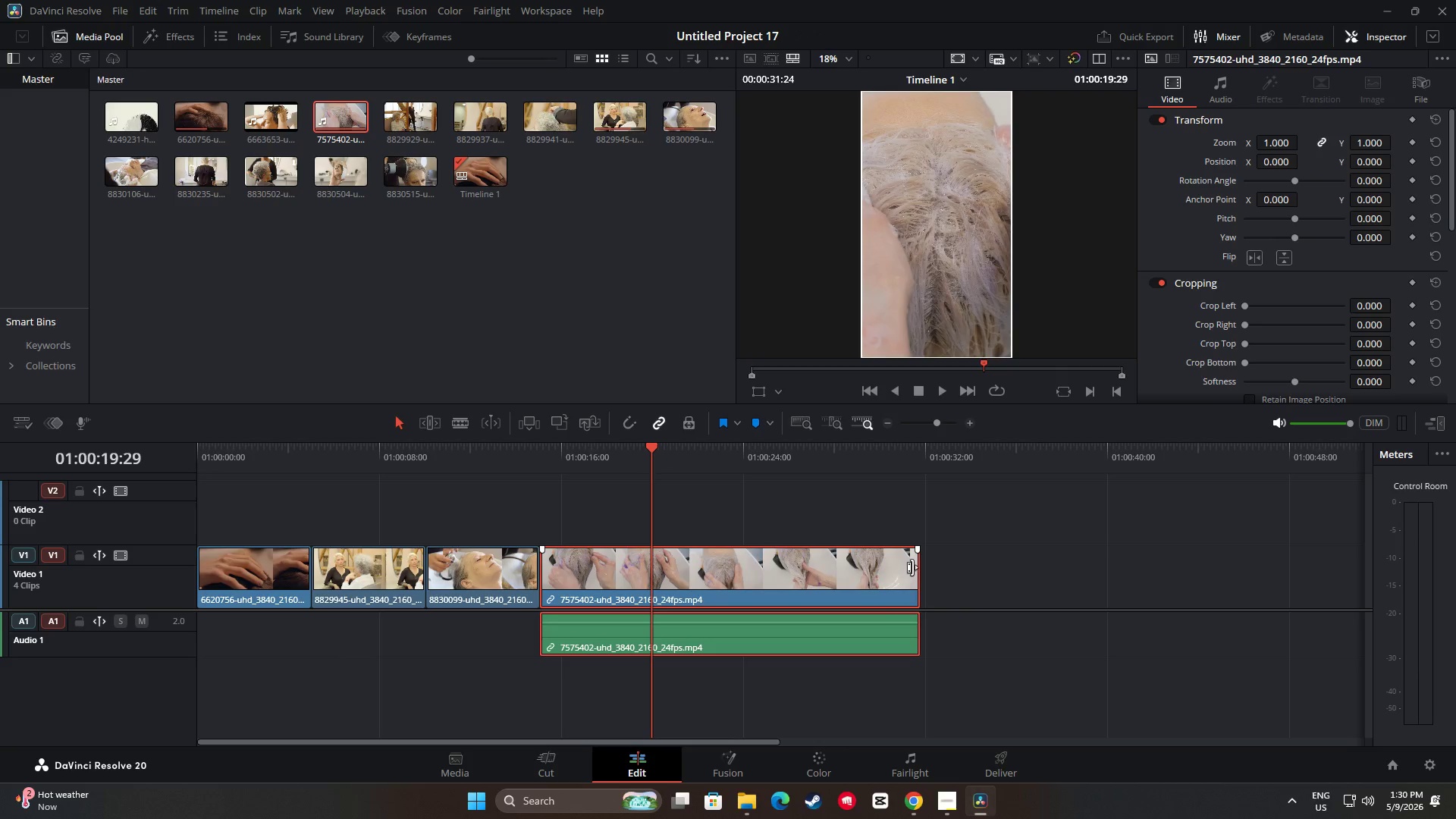 
left_click_drag(start_coordinate=[912, 567], to_coordinate=[645, 565])
 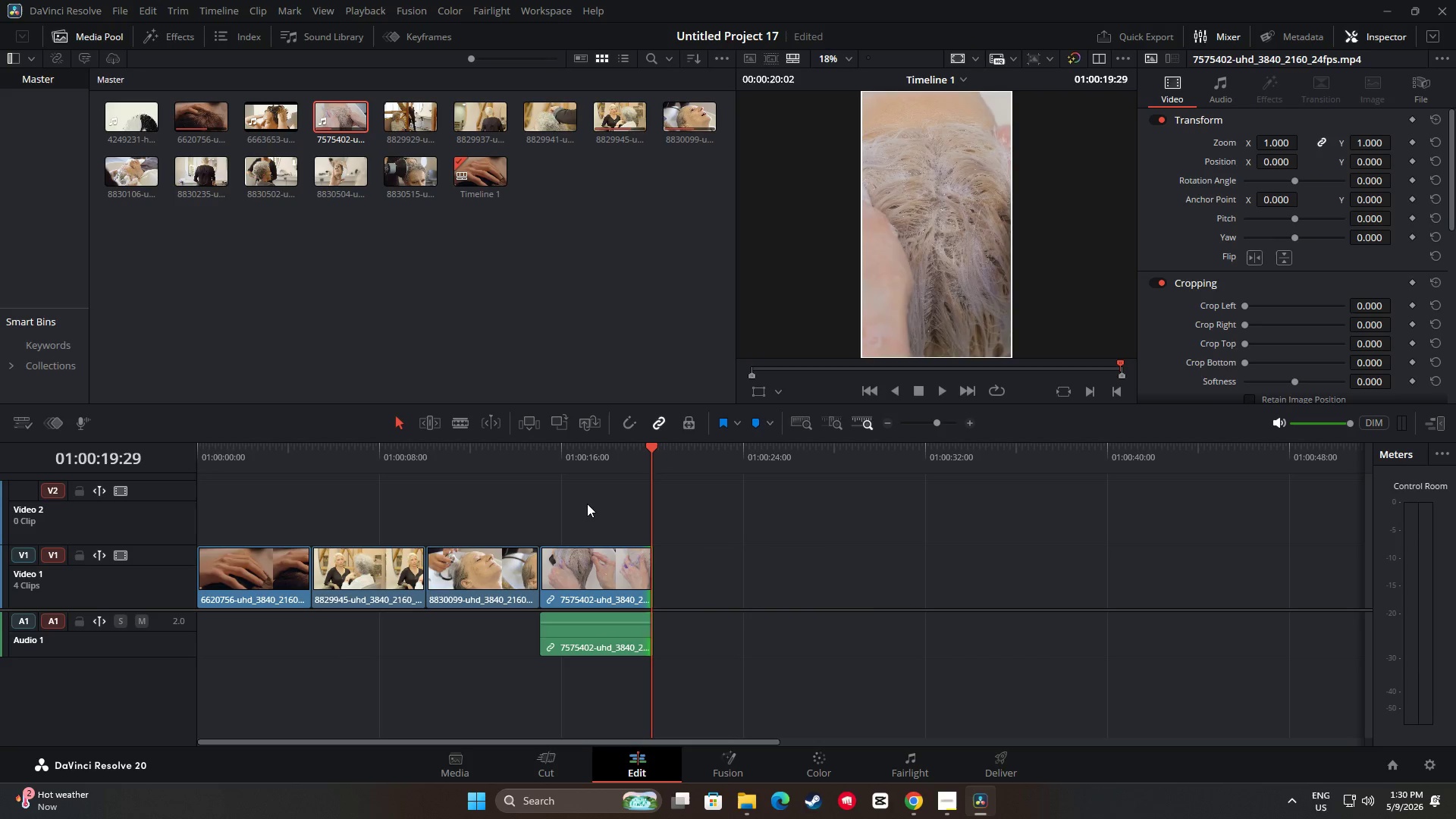 
left_click([587, 504])
 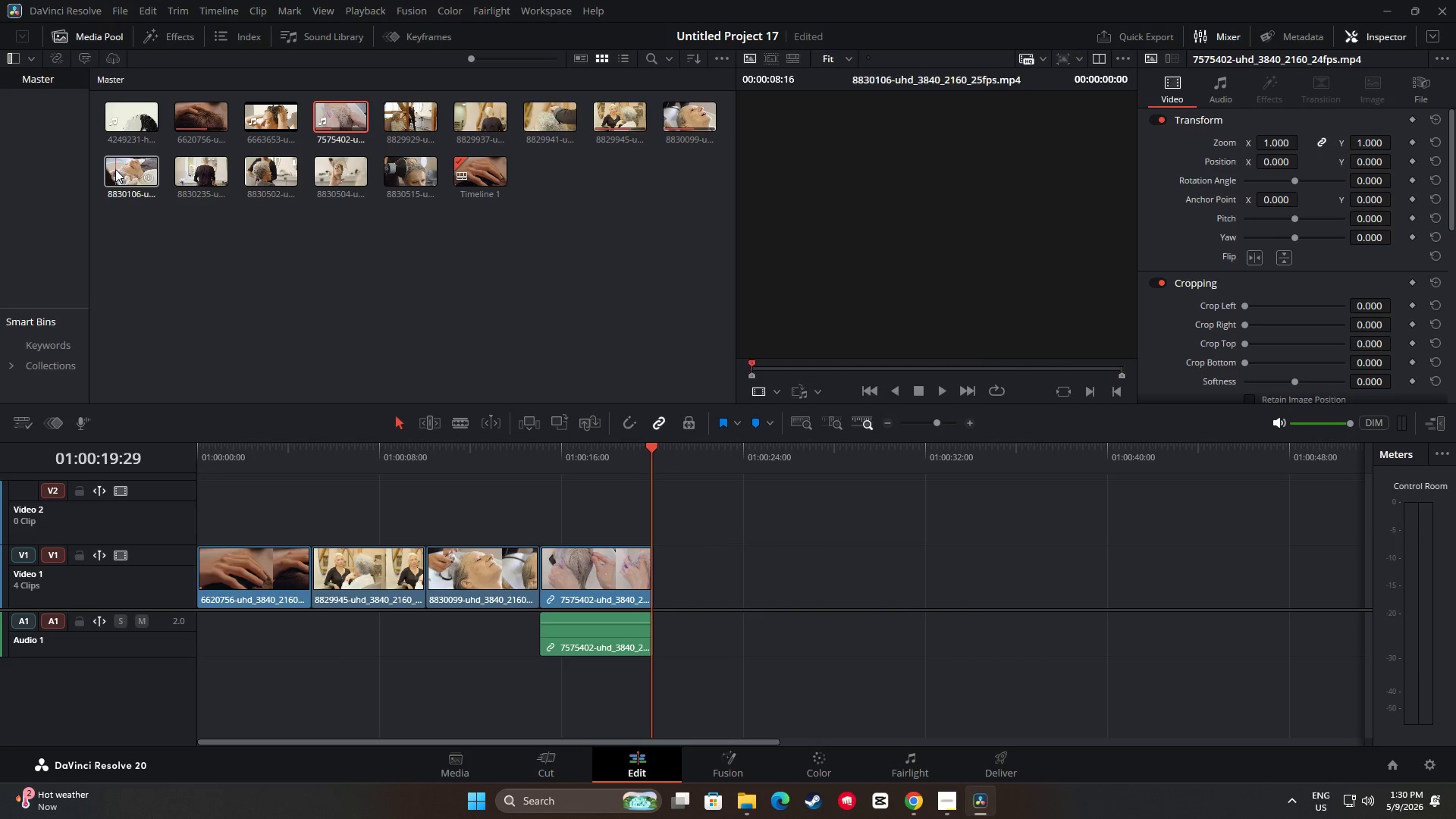 
left_click_drag(start_coordinate=[127, 171], to_coordinate=[654, 595])
 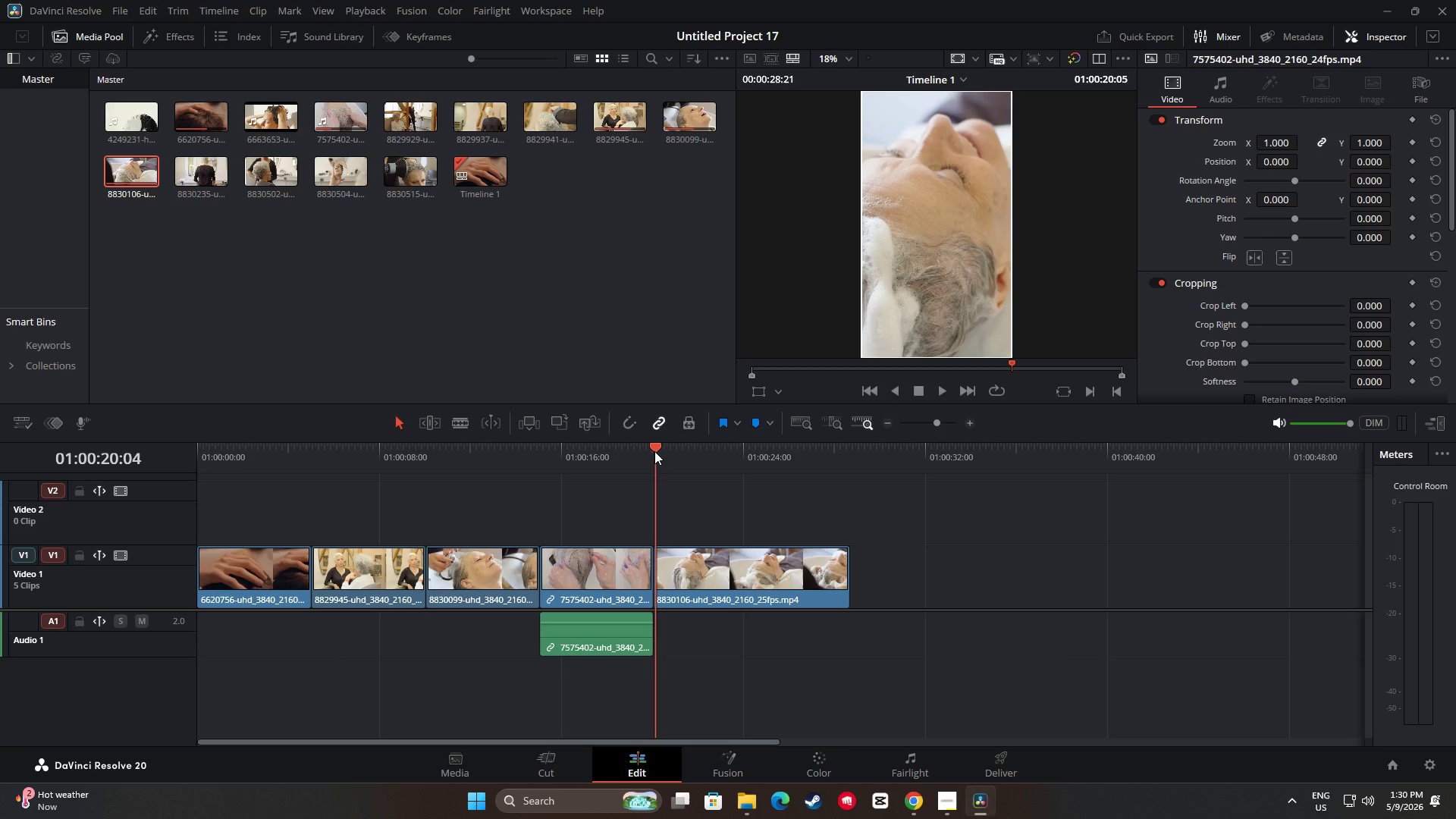 
wait(5.48)
 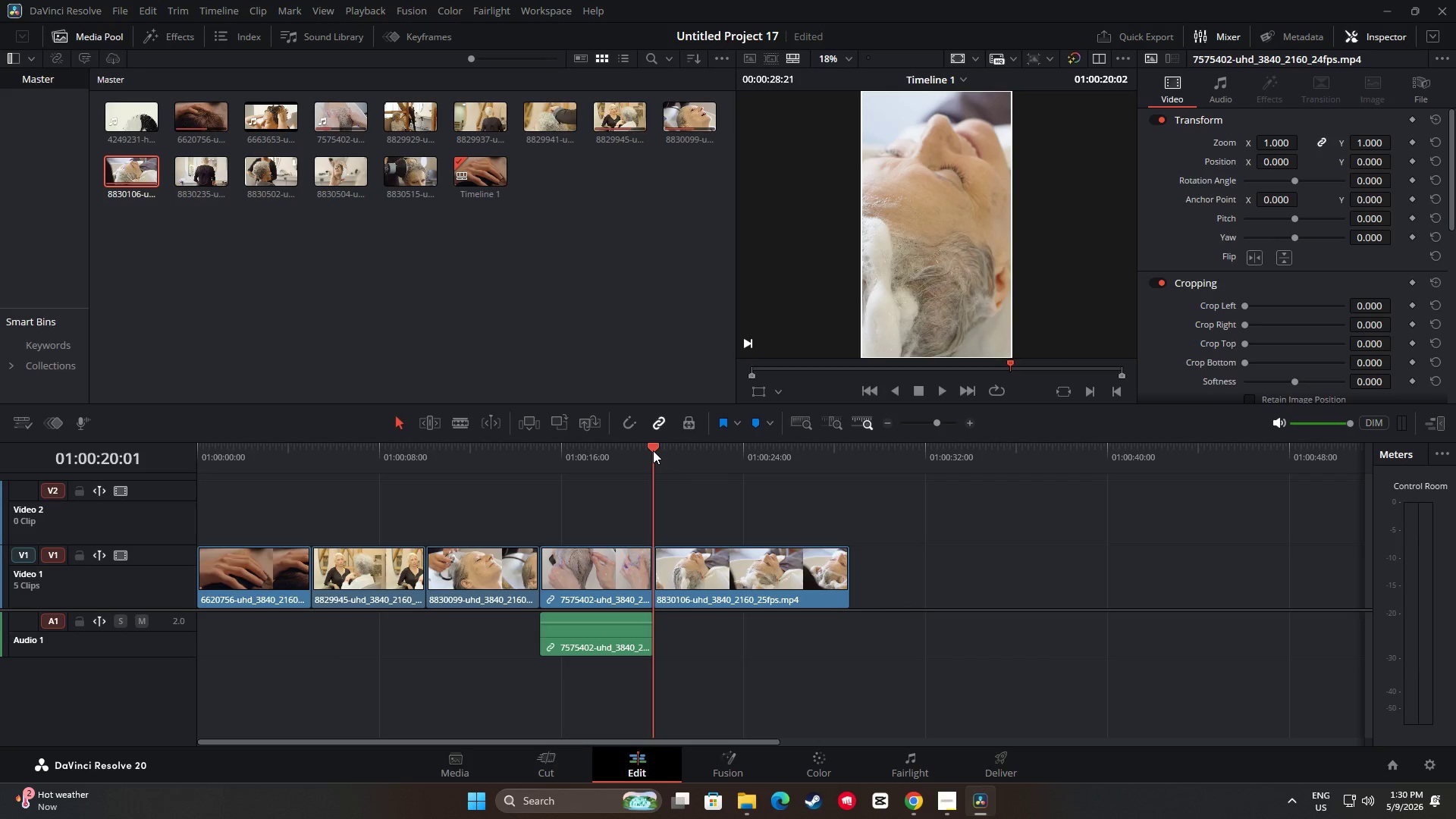 
left_click_drag(start_coordinate=[739, 570], to_coordinate=[735, 570])
 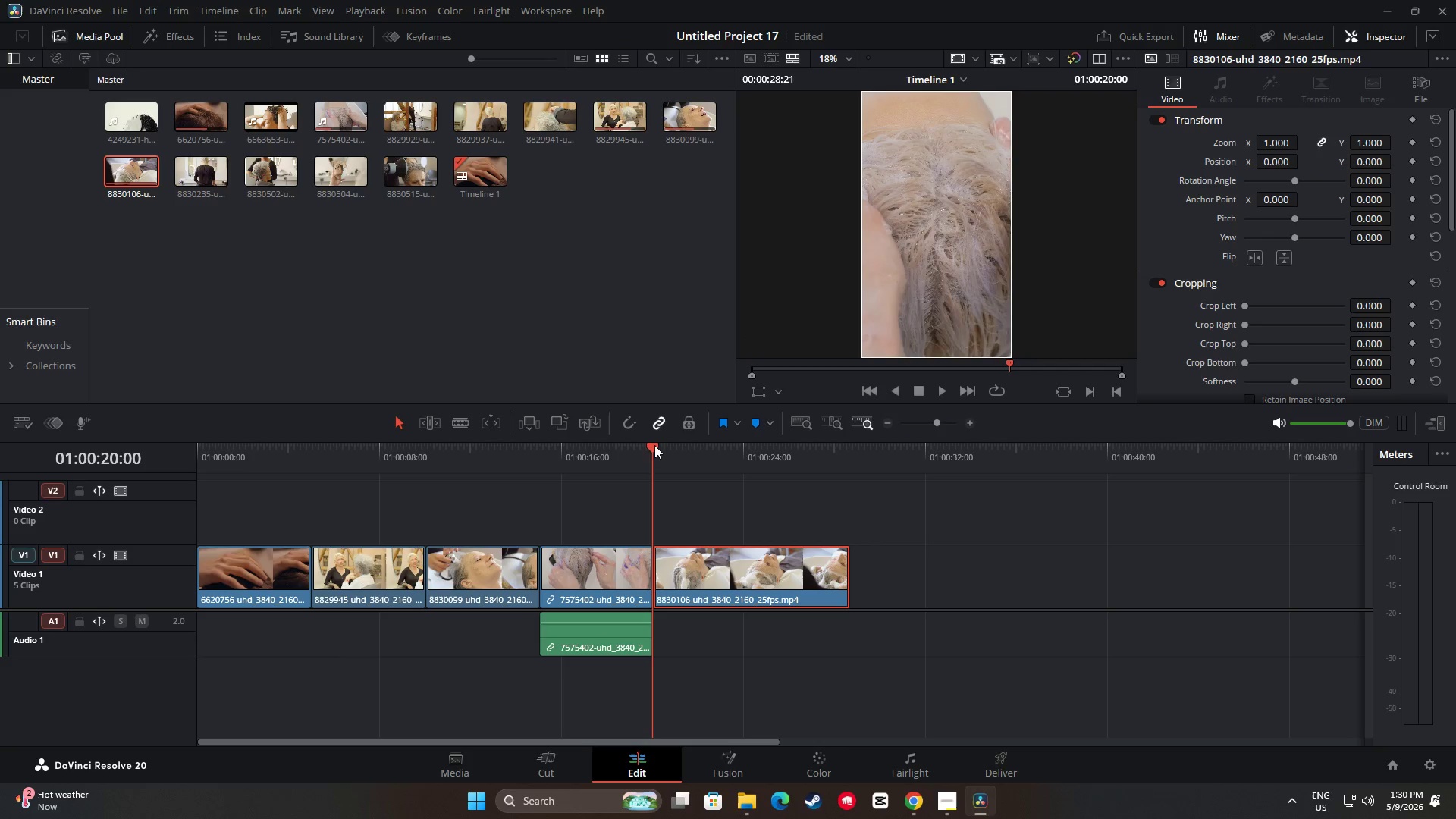 
left_click_drag(start_coordinate=[652, 446], to_coordinate=[860, 475])
 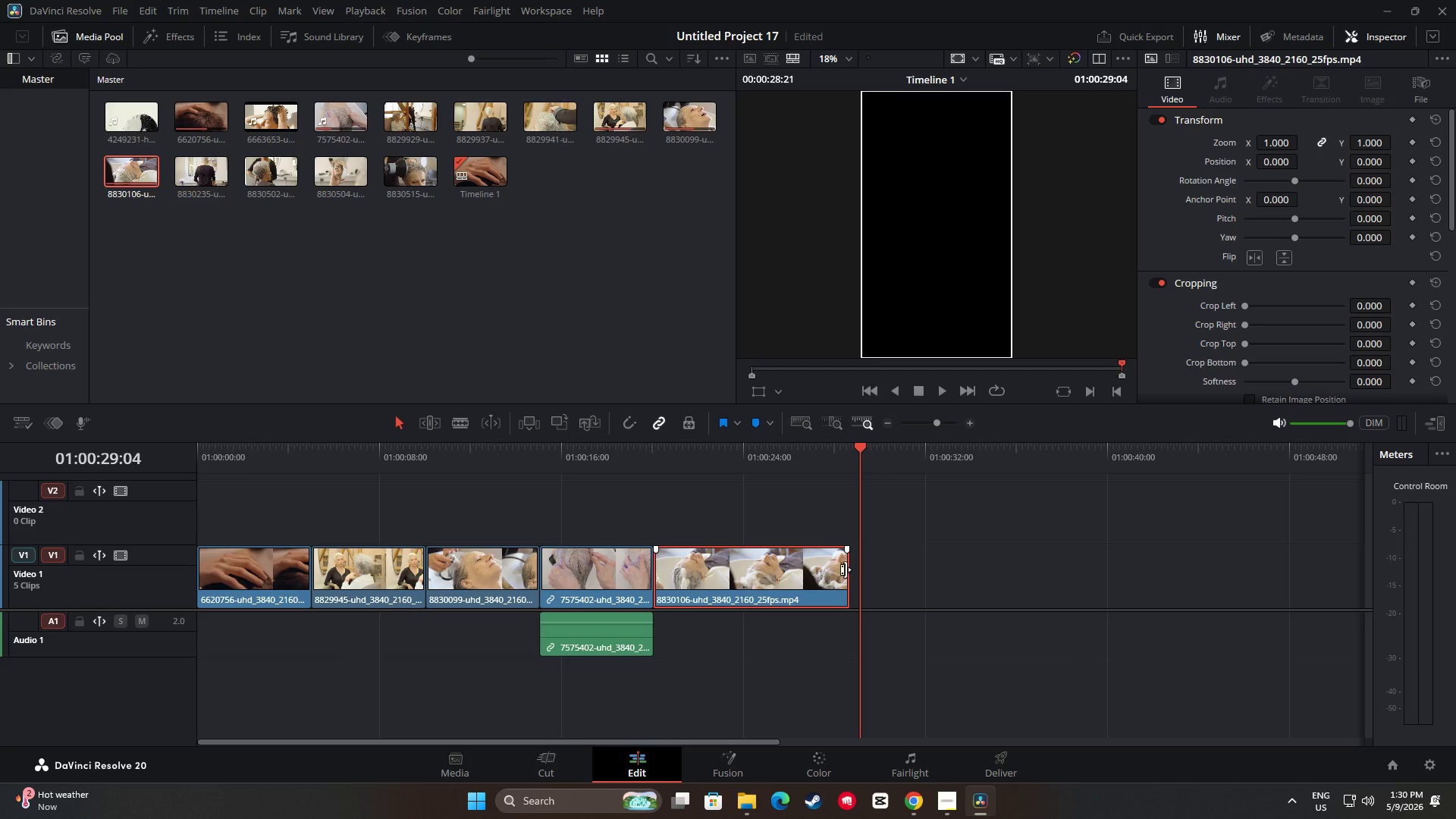 
left_click_drag(start_coordinate=[845, 570], to_coordinate=[855, 567])
 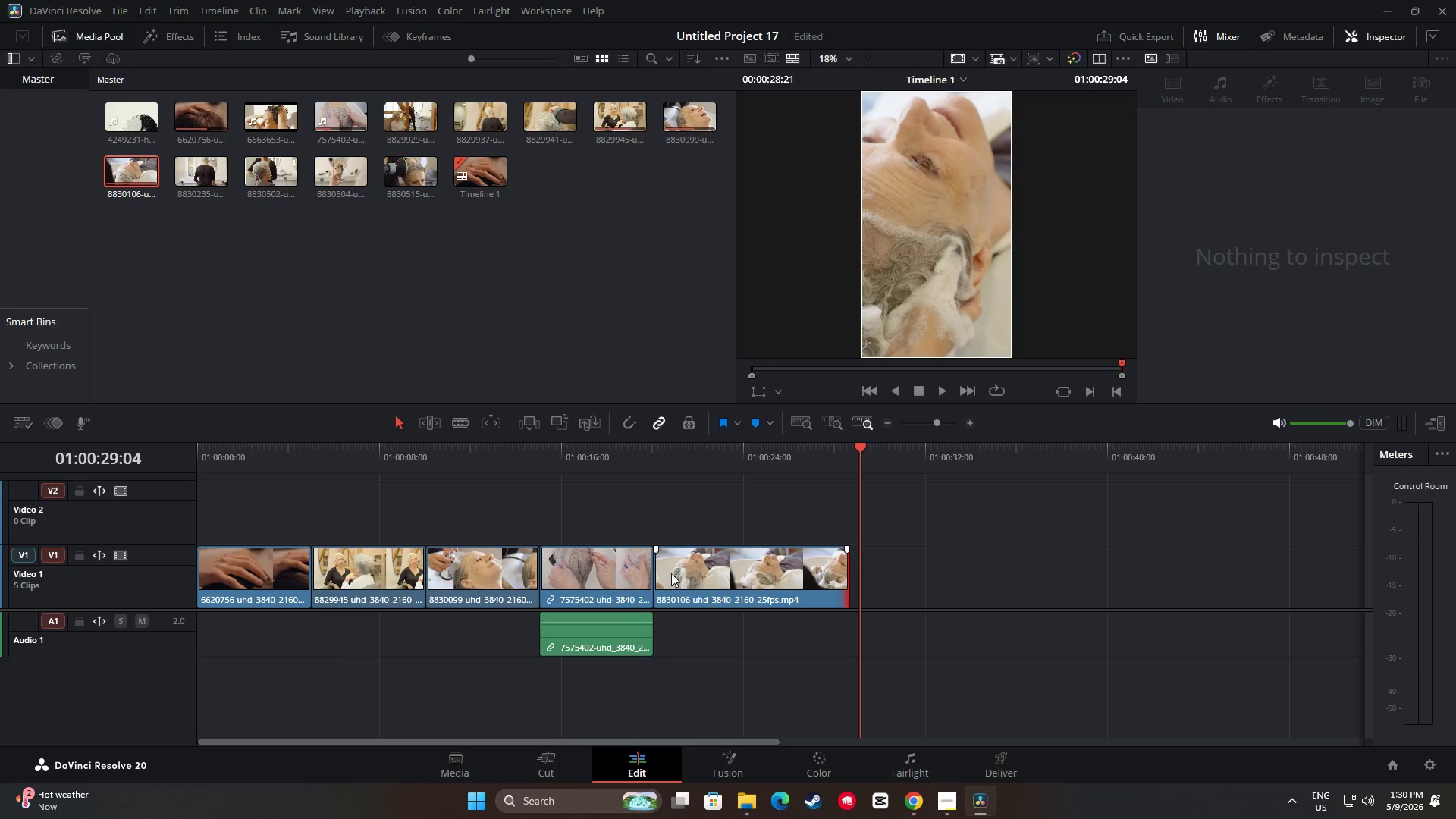 
mouse_move([682, 569])
 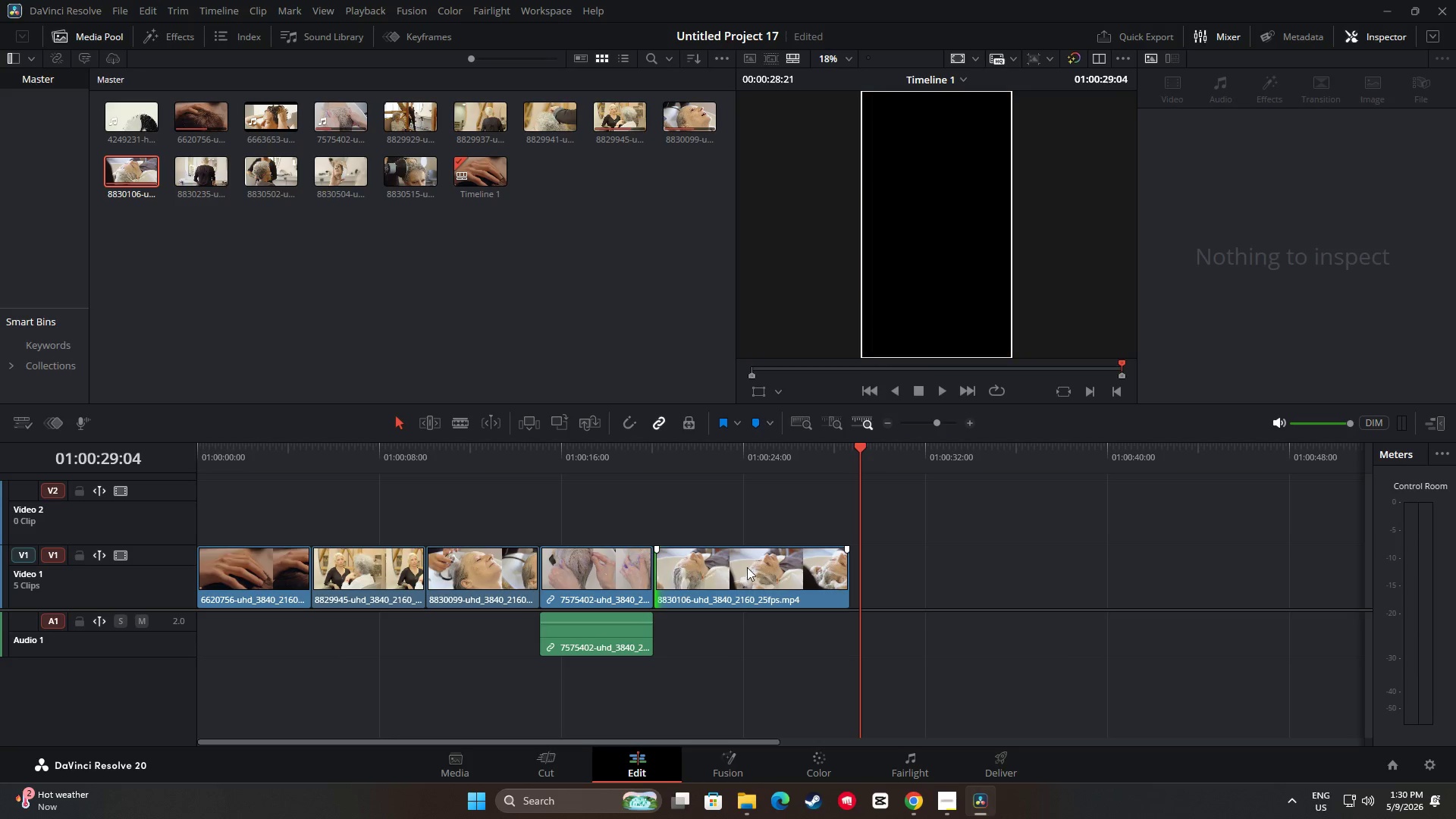 
left_click_drag(start_coordinate=[747, 567], to_coordinate=[792, 570])
 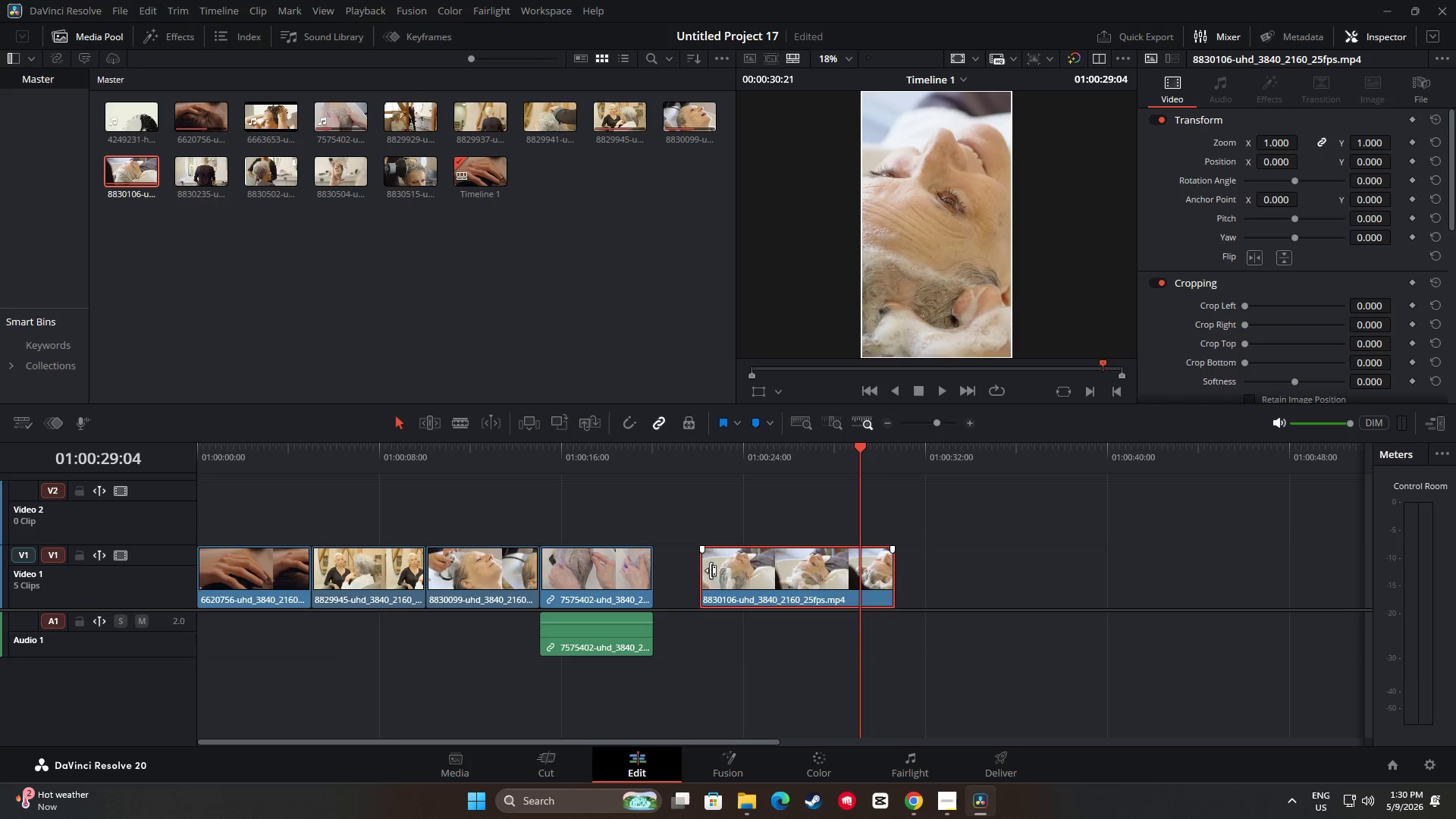 
left_click_drag(start_coordinate=[711, 570], to_coordinate=[675, 570])
 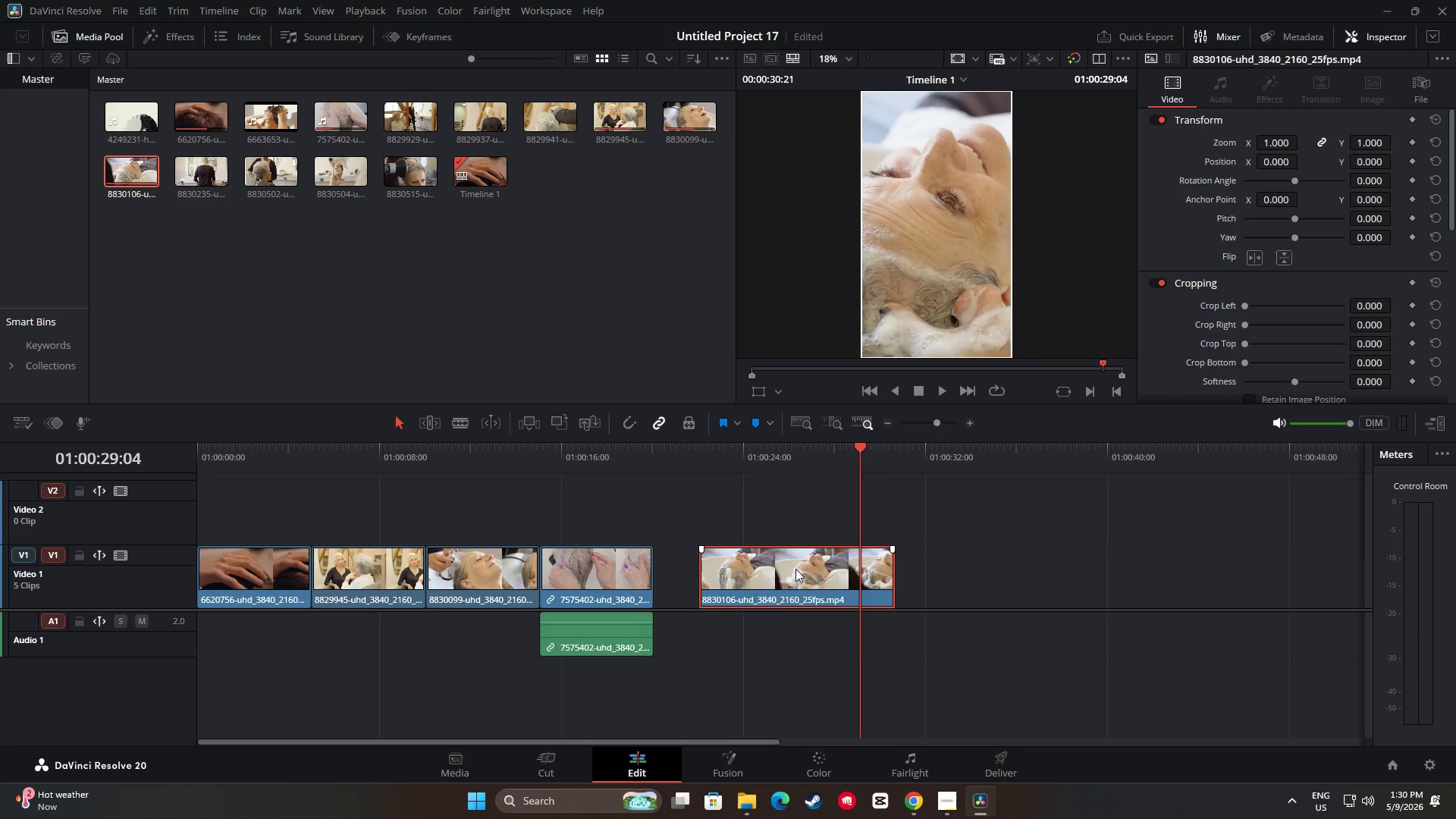 
left_click_drag(start_coordinate=[795, 569], to_coordinate=[750, 573])
 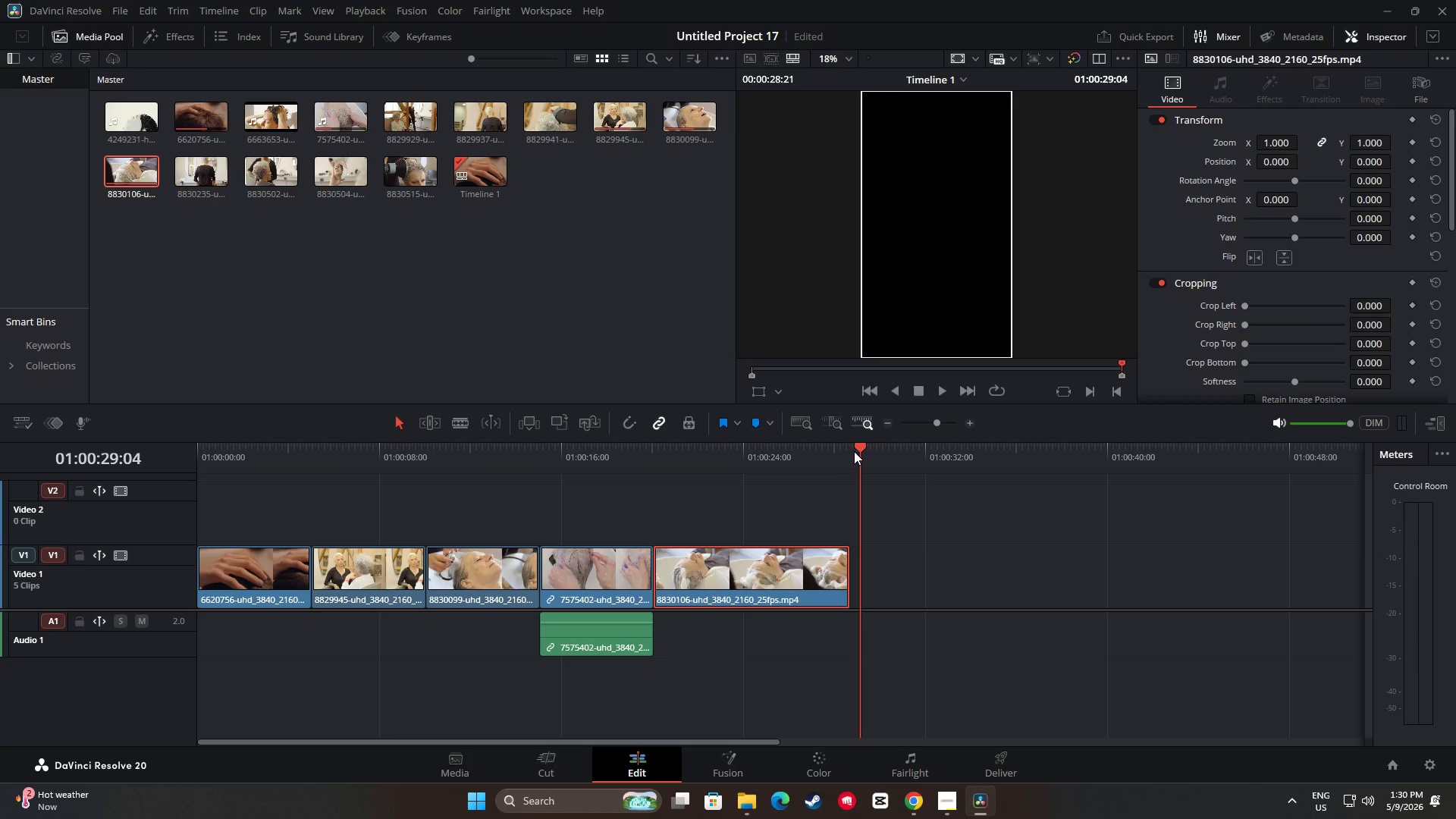 
left_click_drag(start_coordinate=[854, 451], to_coordinate=[626, 466])
 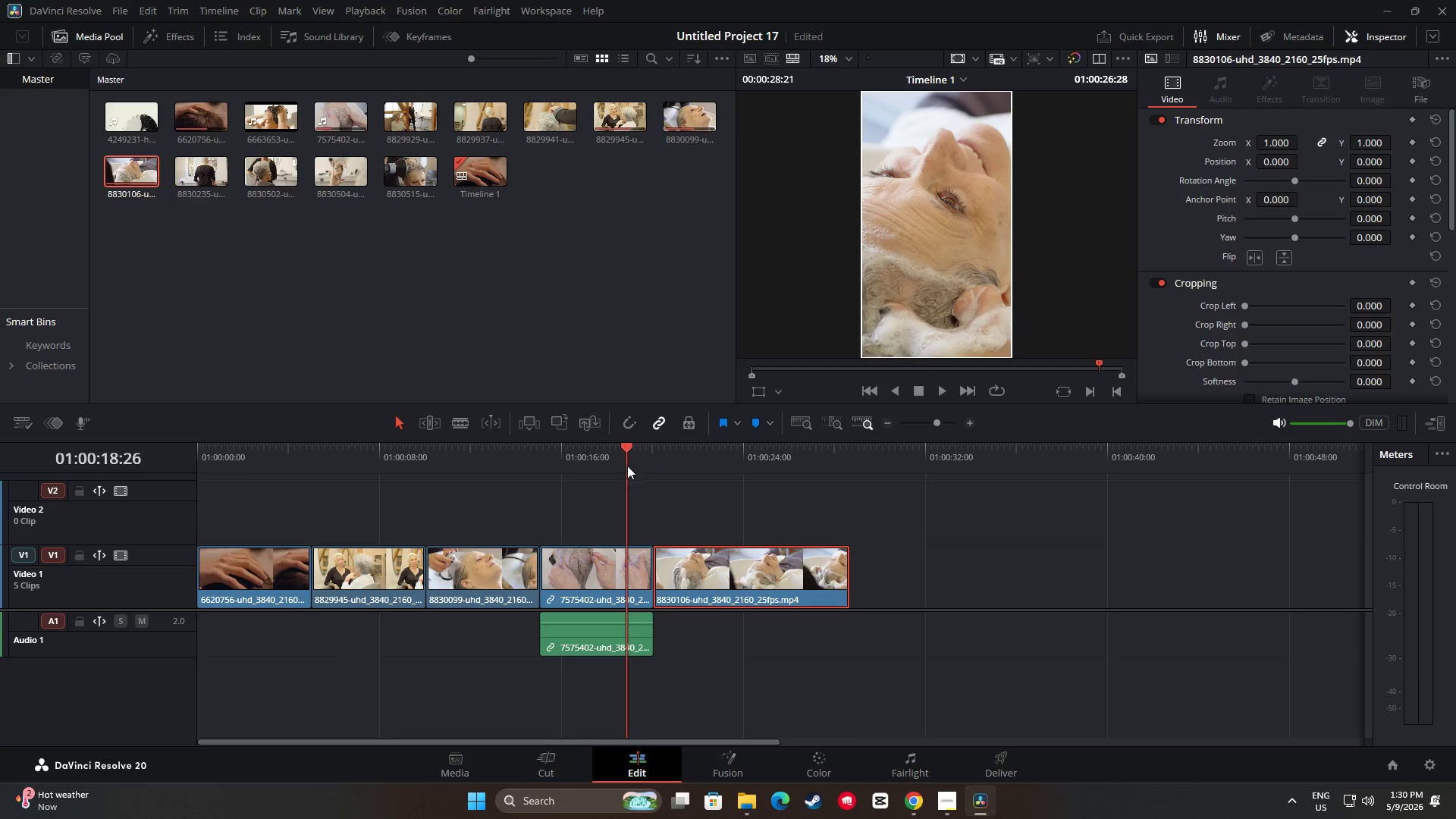 
key(Space)
 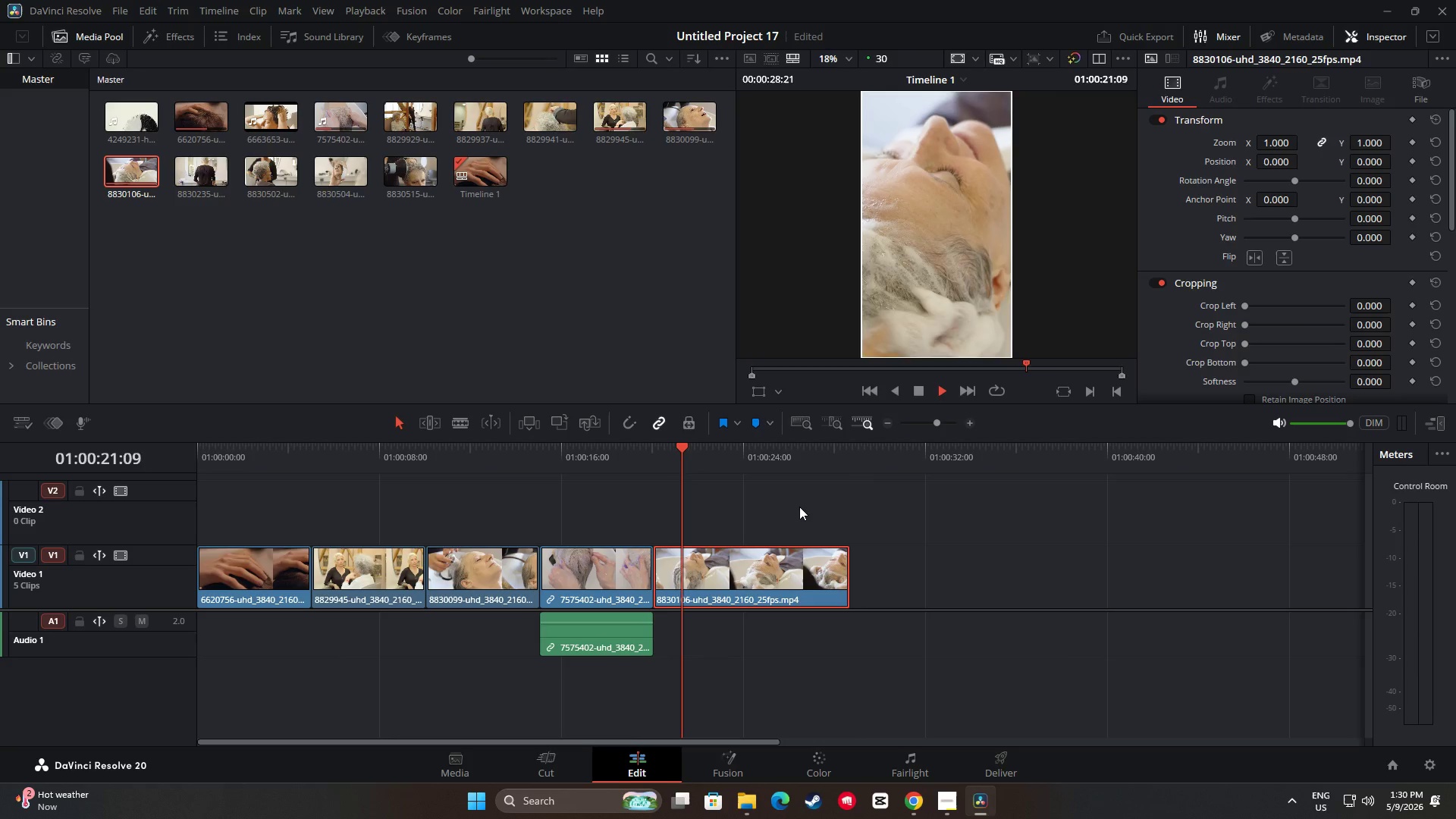 
left_click_drag(start_coordinate=[700, 451], to_coordinate=[777, 461])
 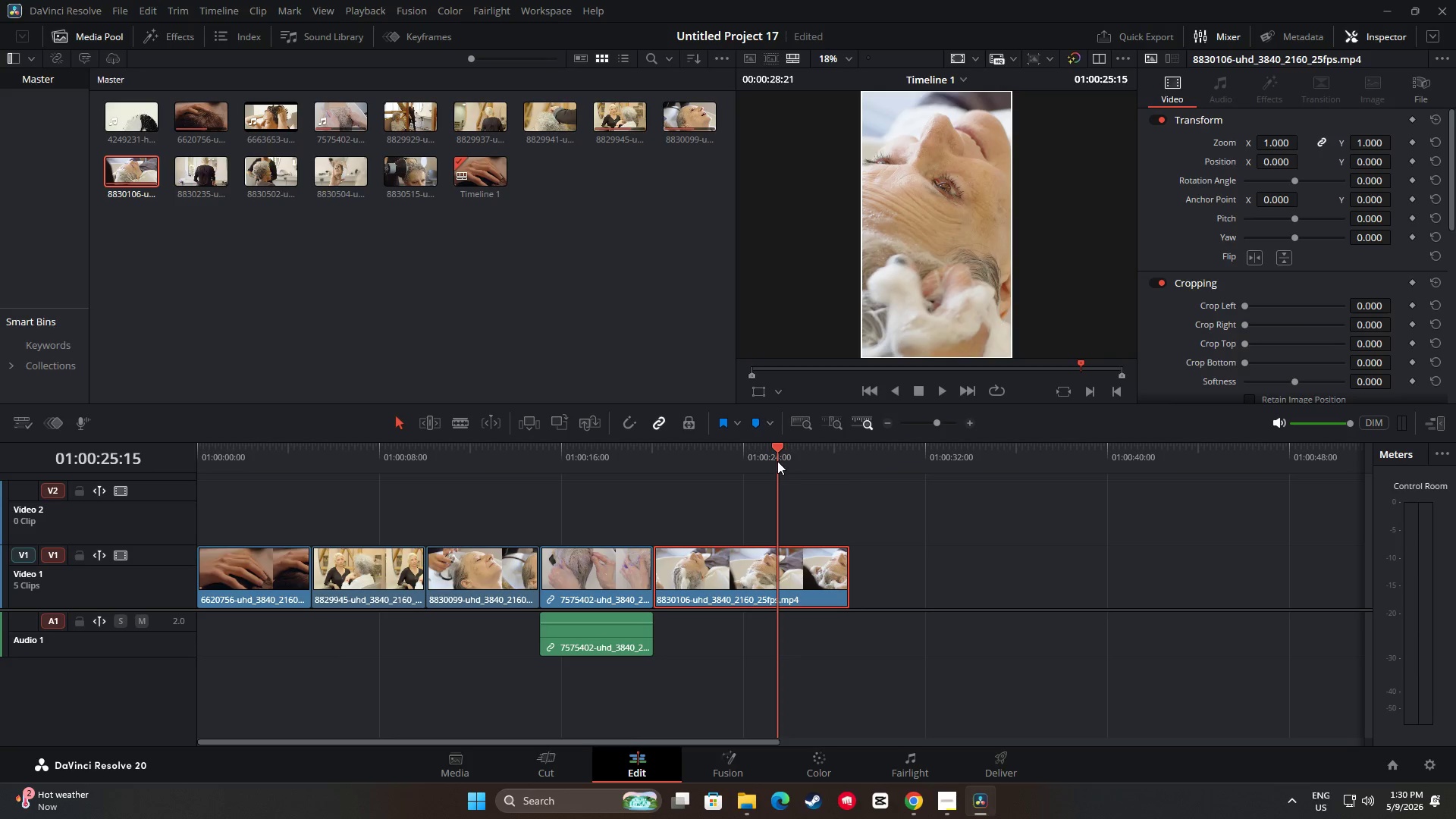 
key(Space)
 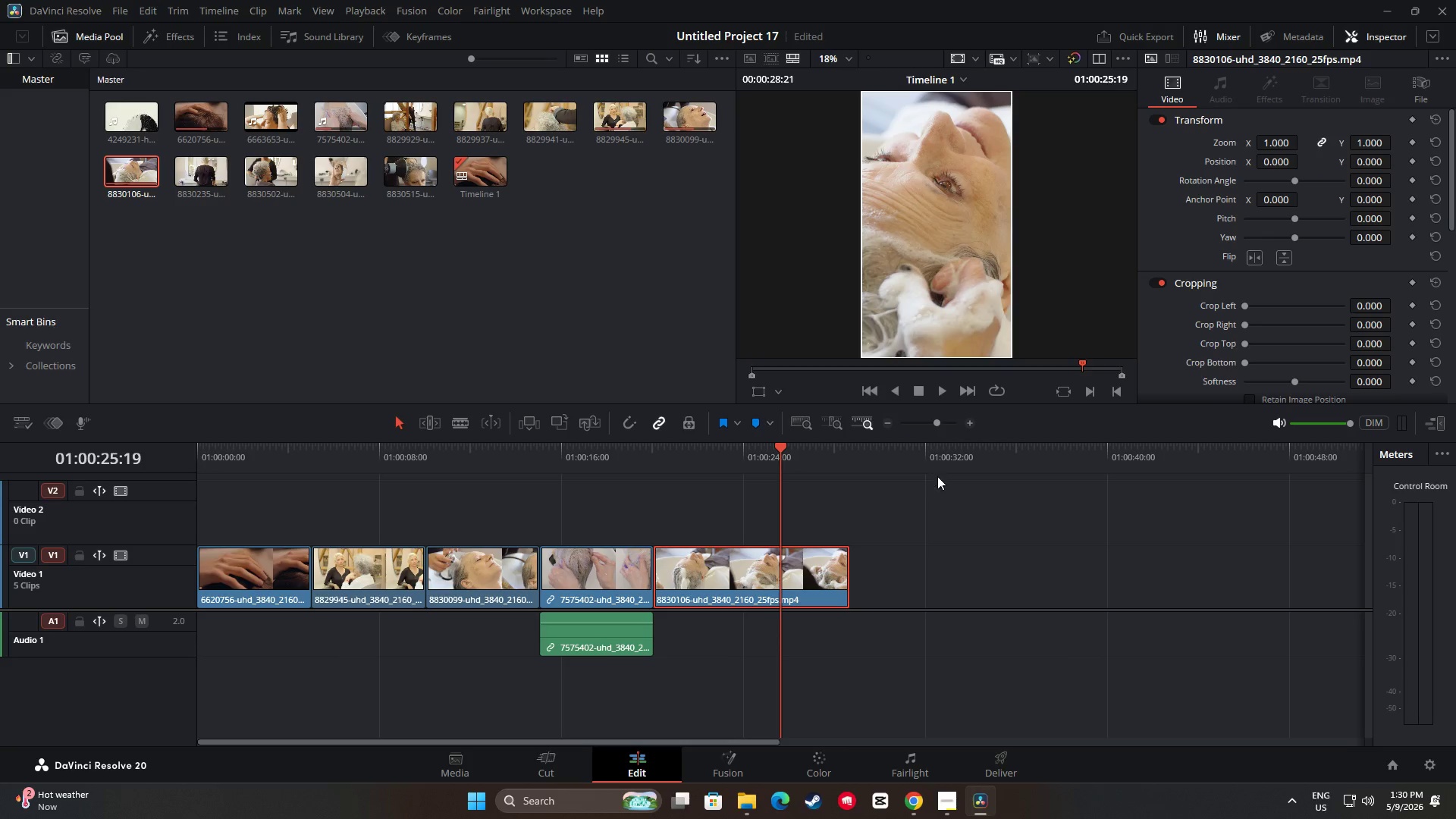 
key(Space)
 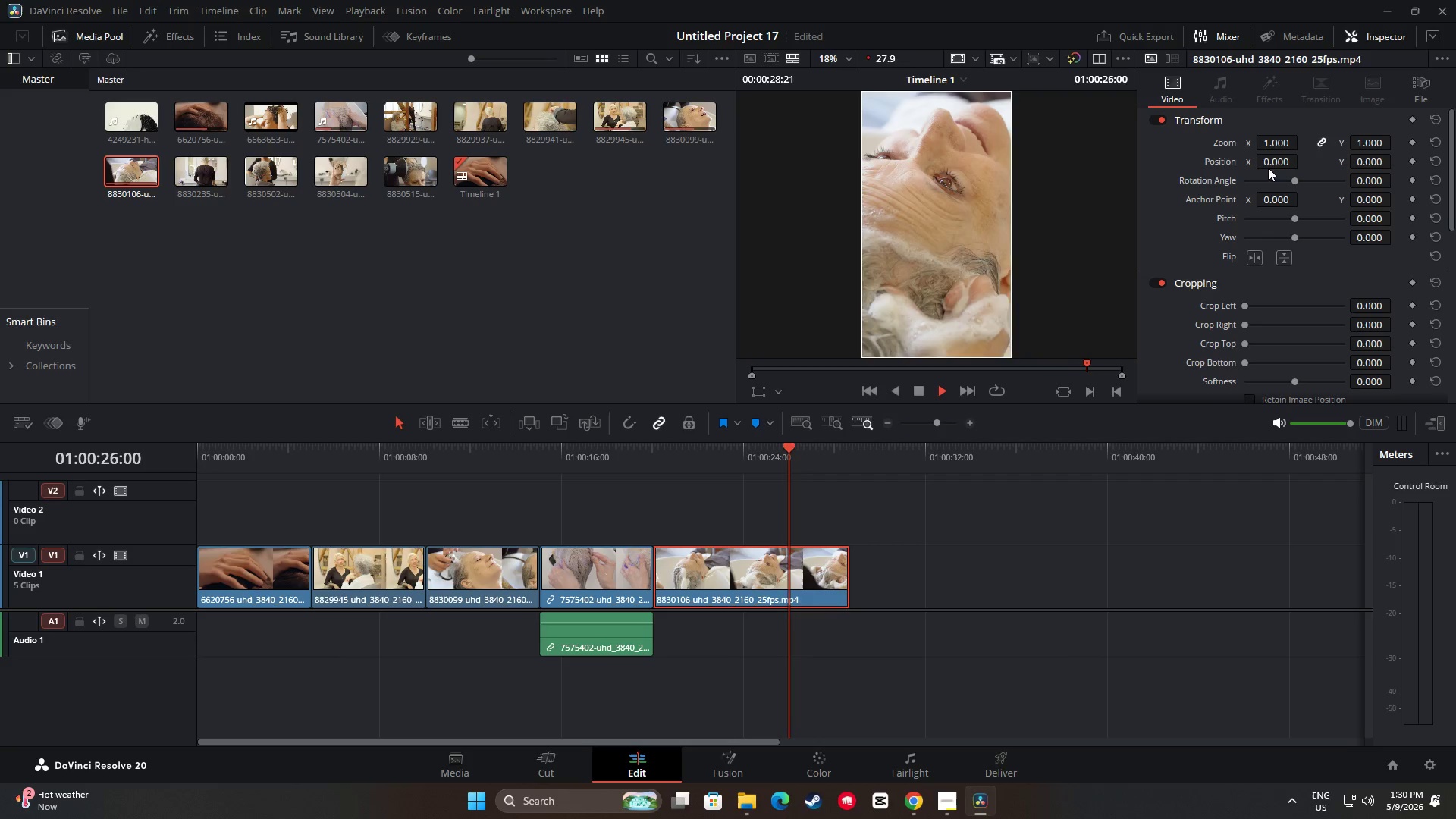 
key(Space)
 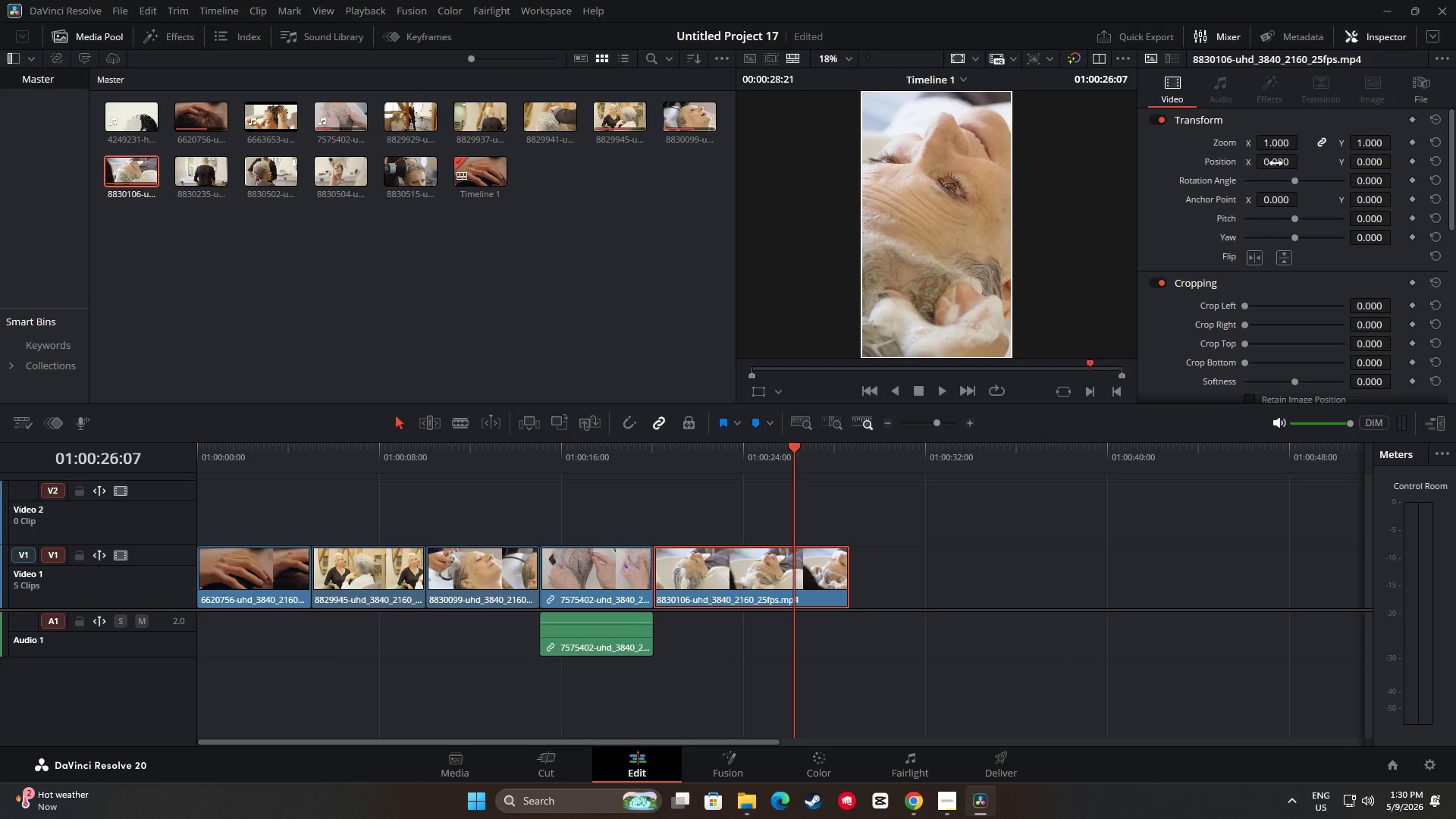 
left_click_drag(start_coordinate=[1277, 161], to_coordinate=[1345, 172])
 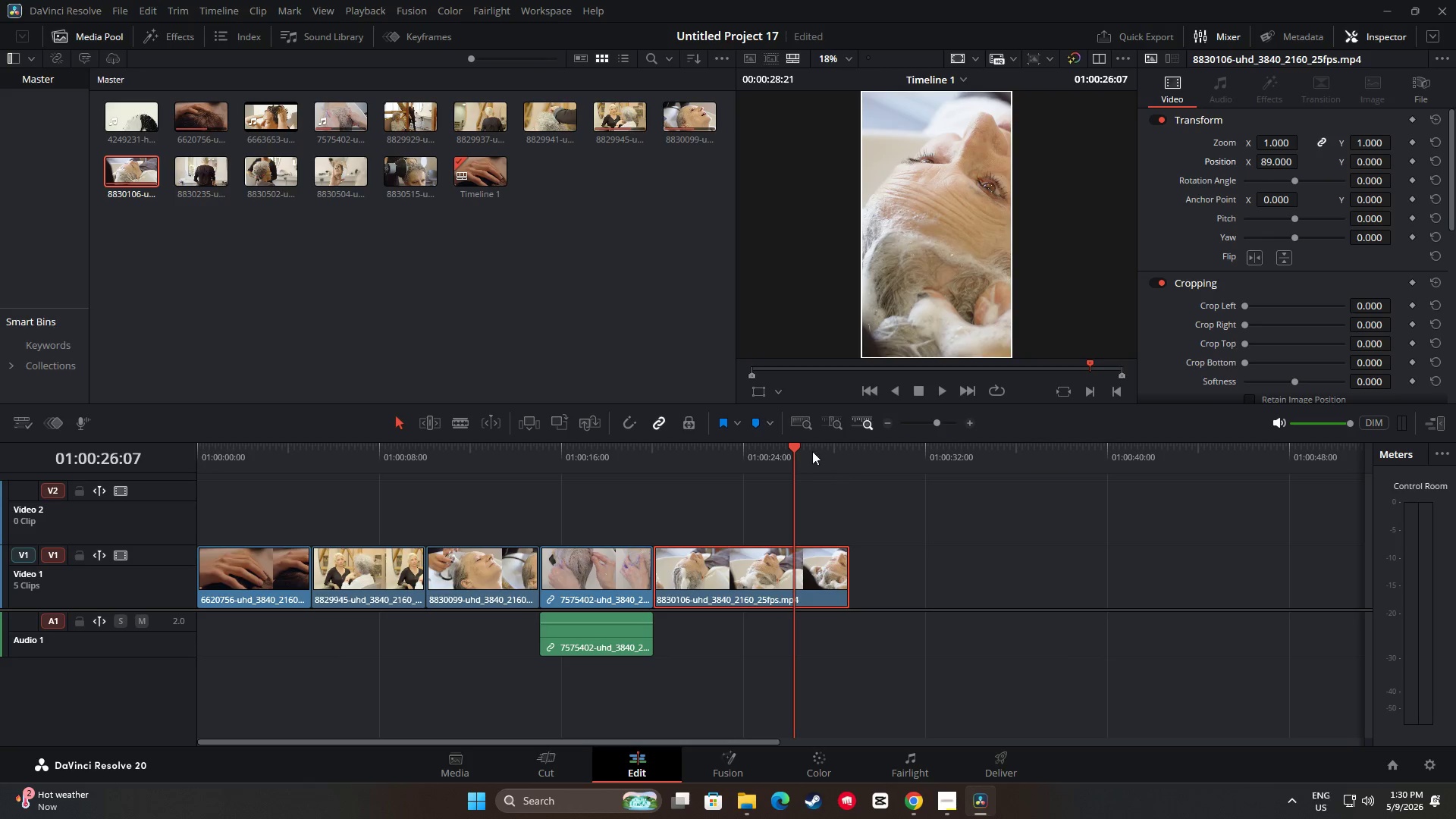 
left_click_drag(start_coordinate=[795, 451], to_coordinate=[633, 458])
 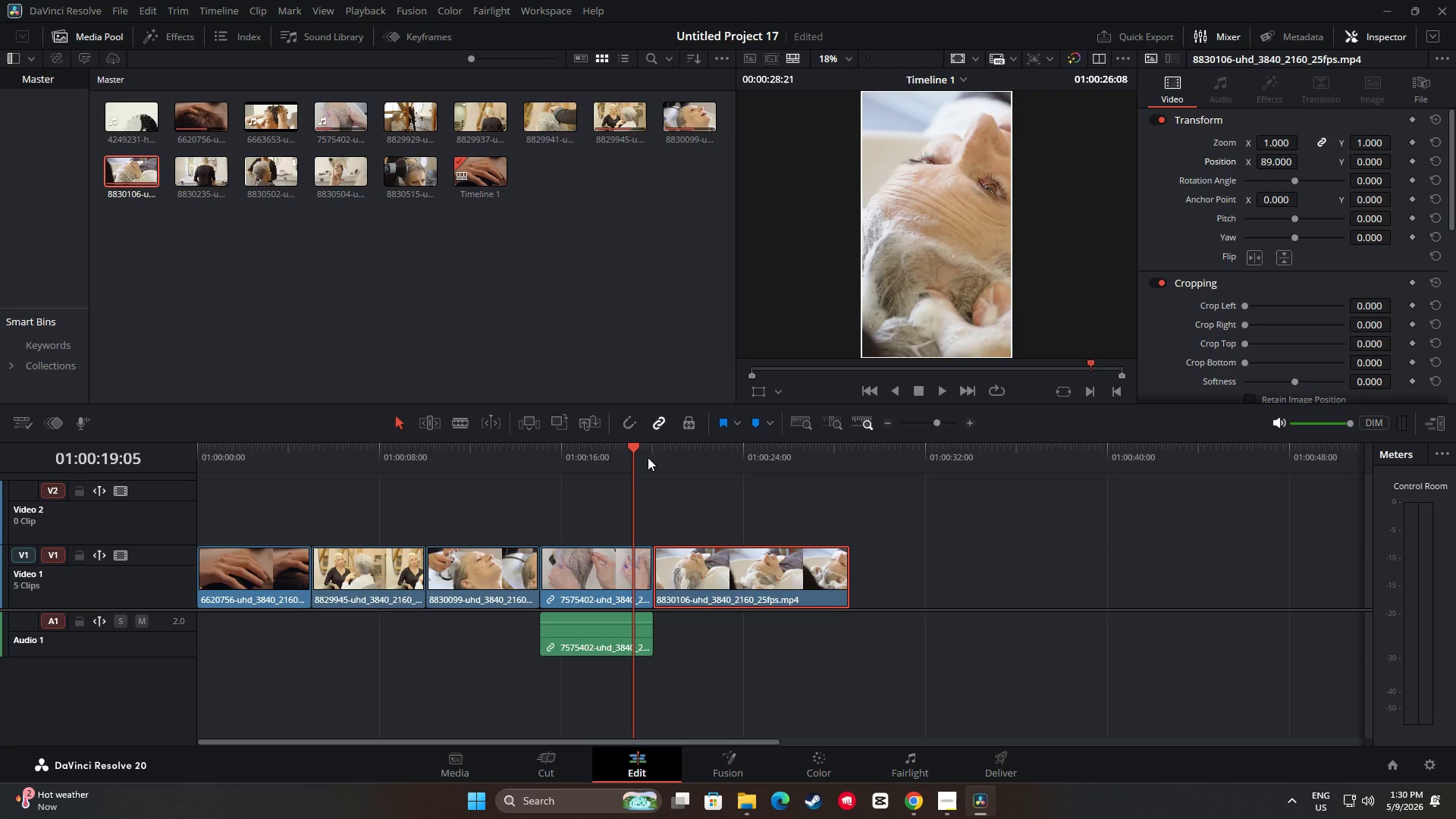 
key(Space)
 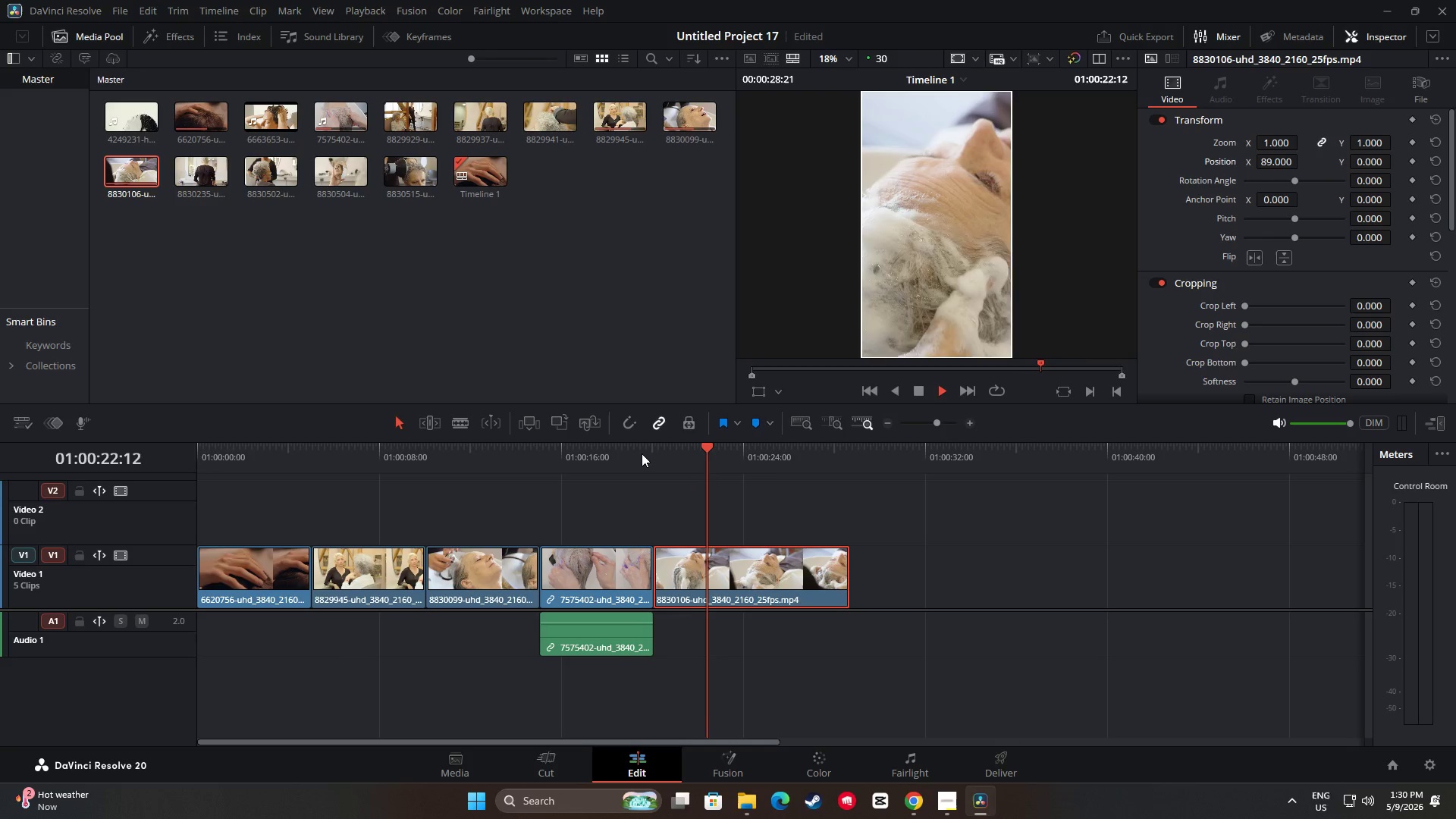 
double_click([840, 447])
 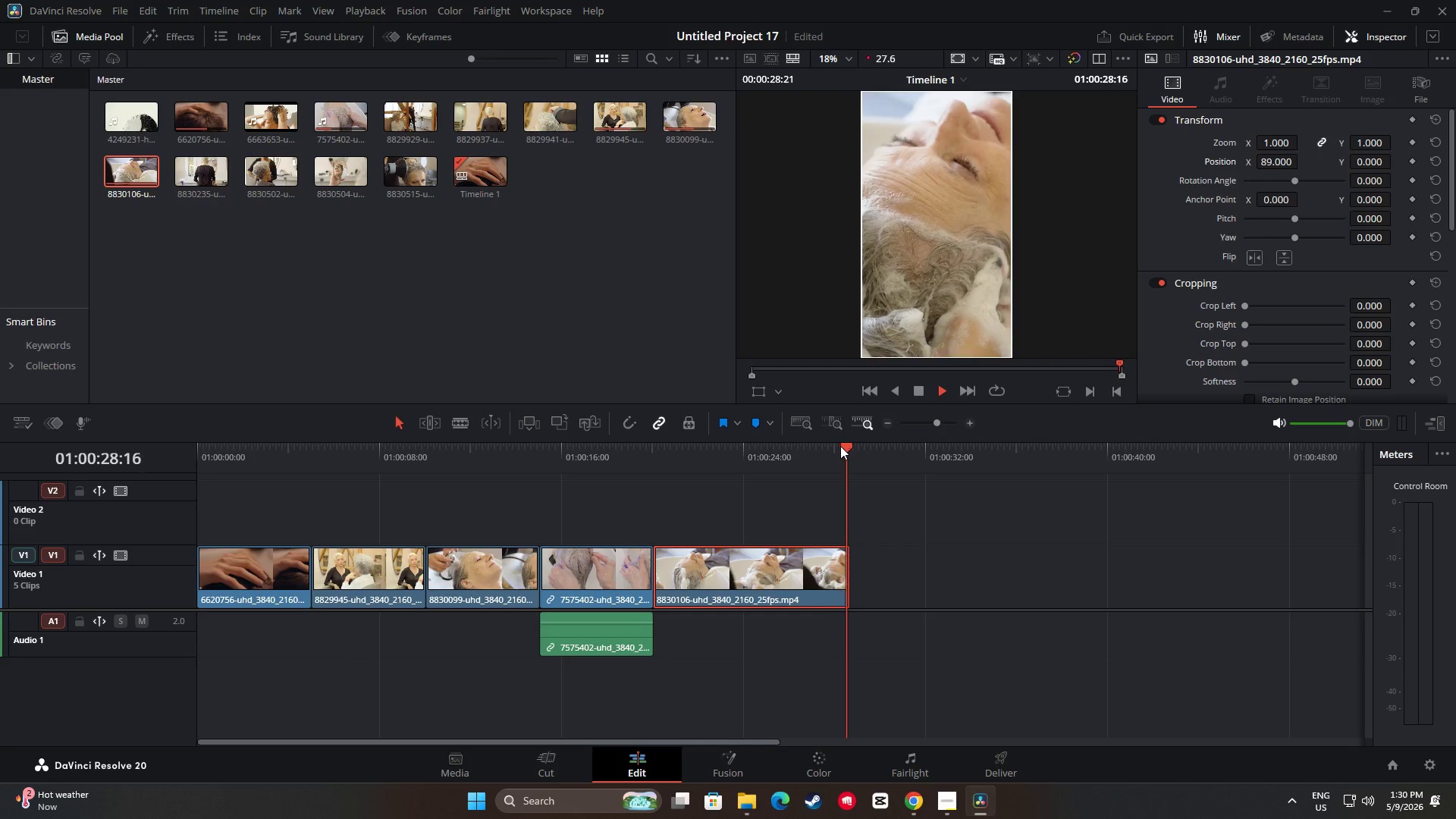 
key(Space)
 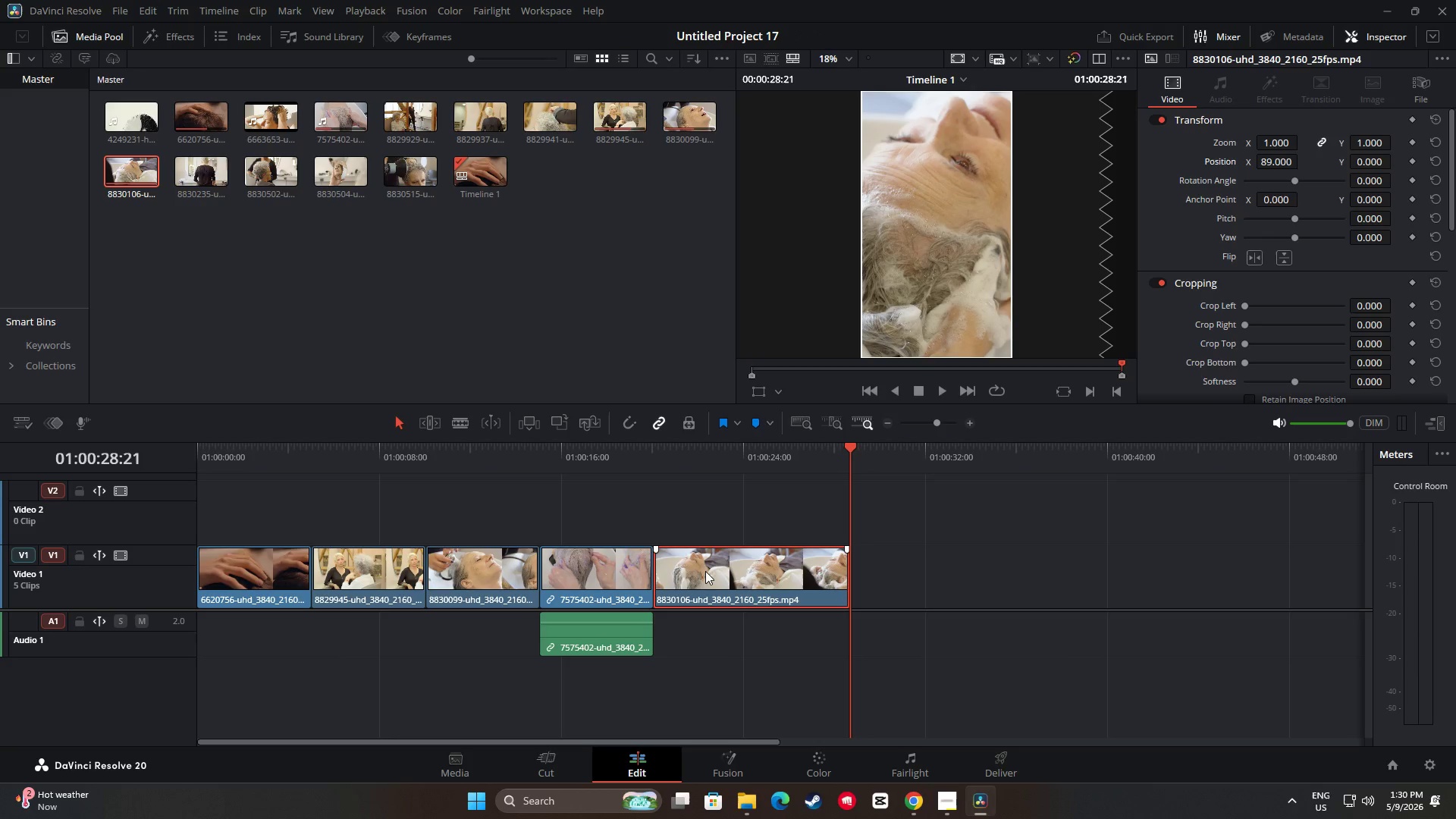 
wait(8.26)
 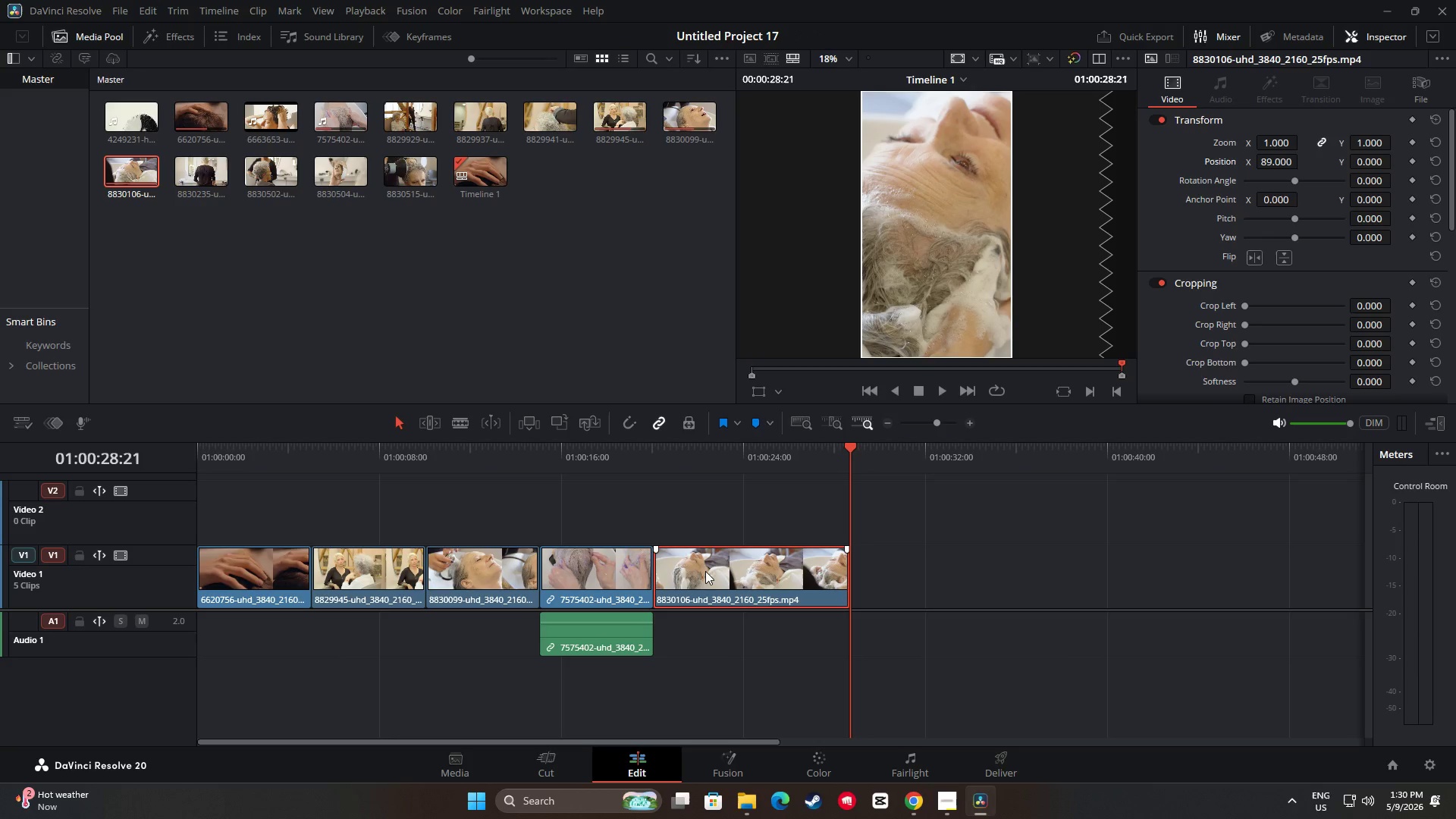 
mouse_move([401, 175])
 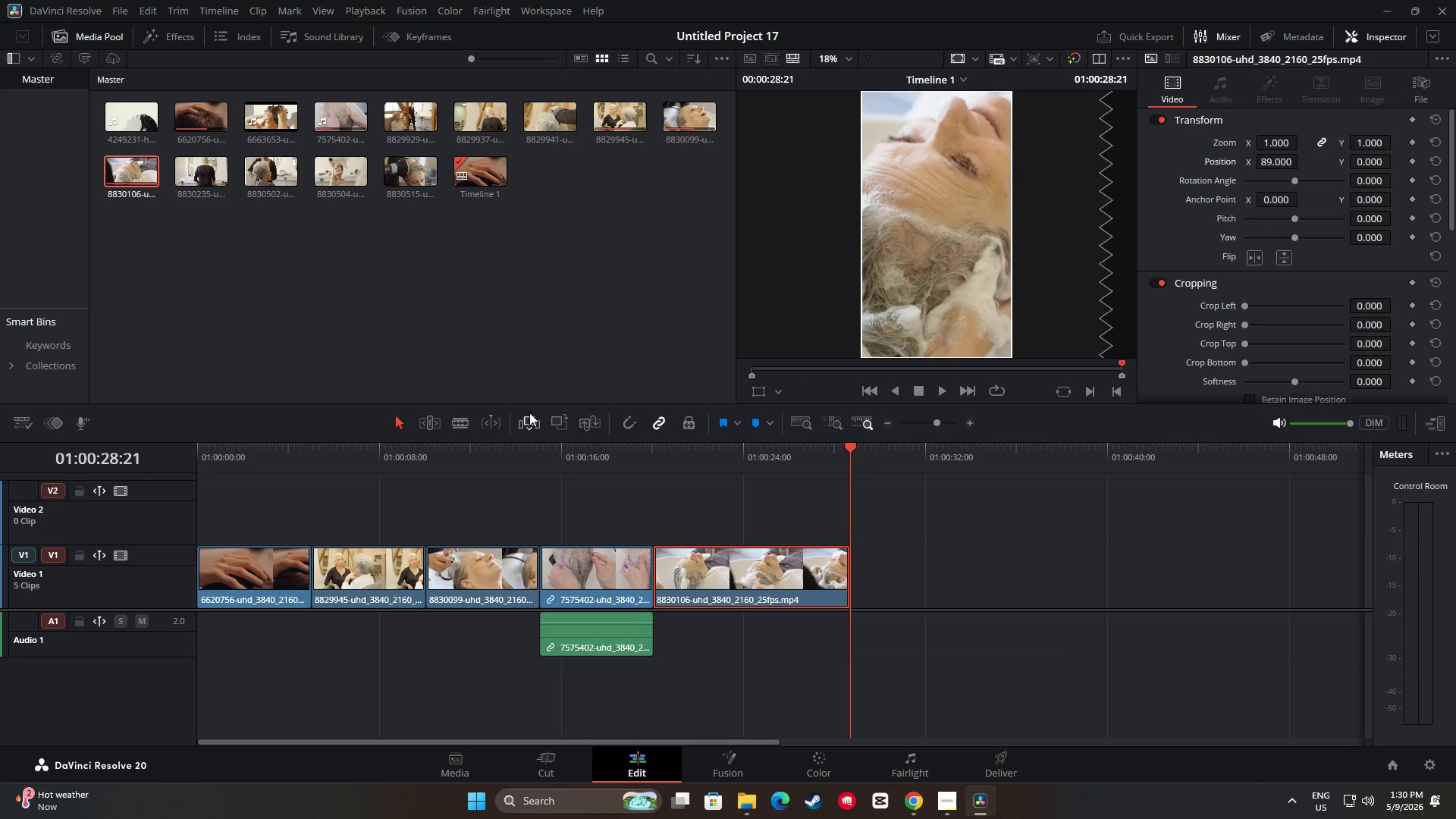 
wait(8.83)
 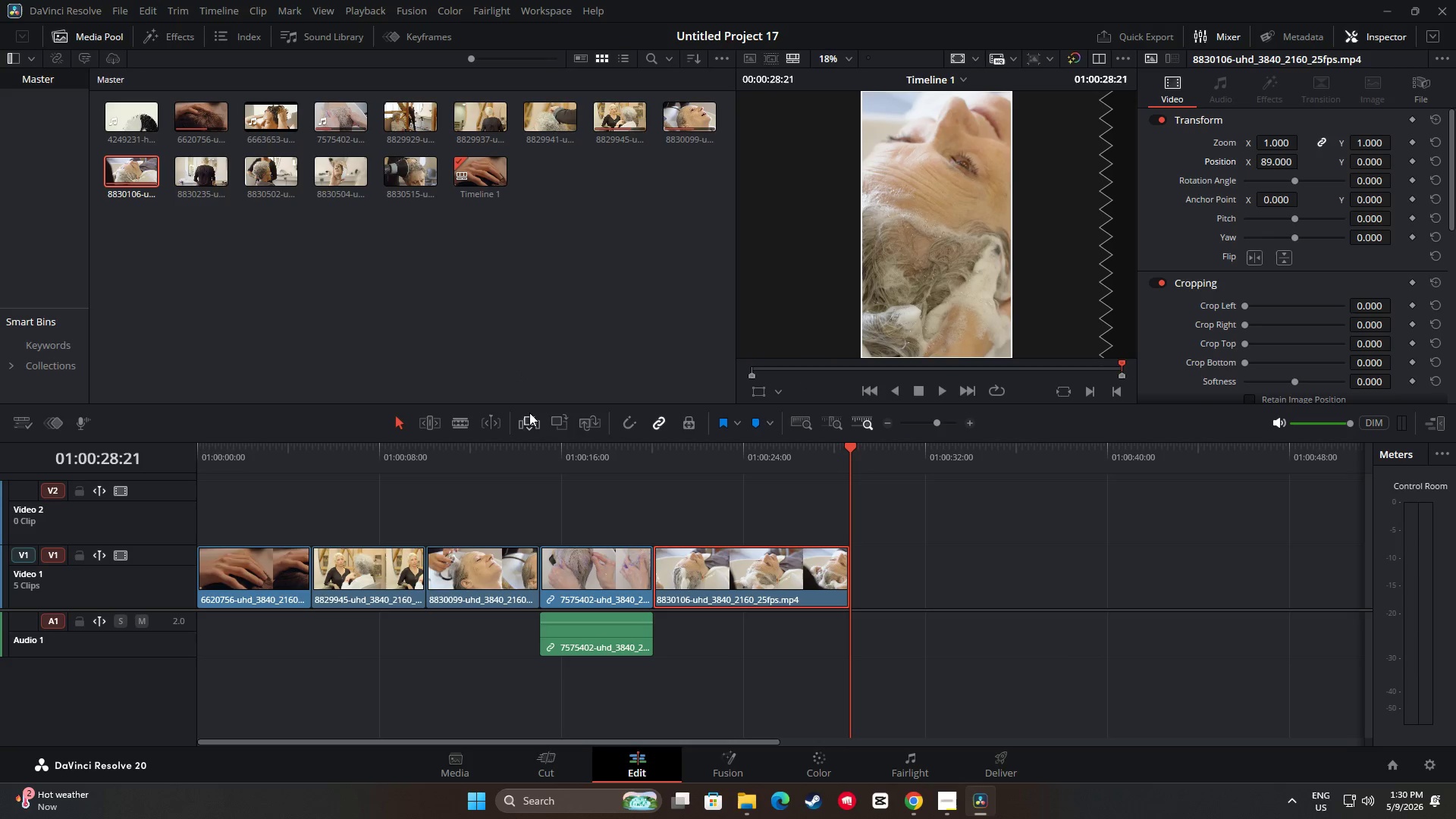 
left_click_drag(start_coordinate=[472, 652], to_coordinate=[478, 647])
 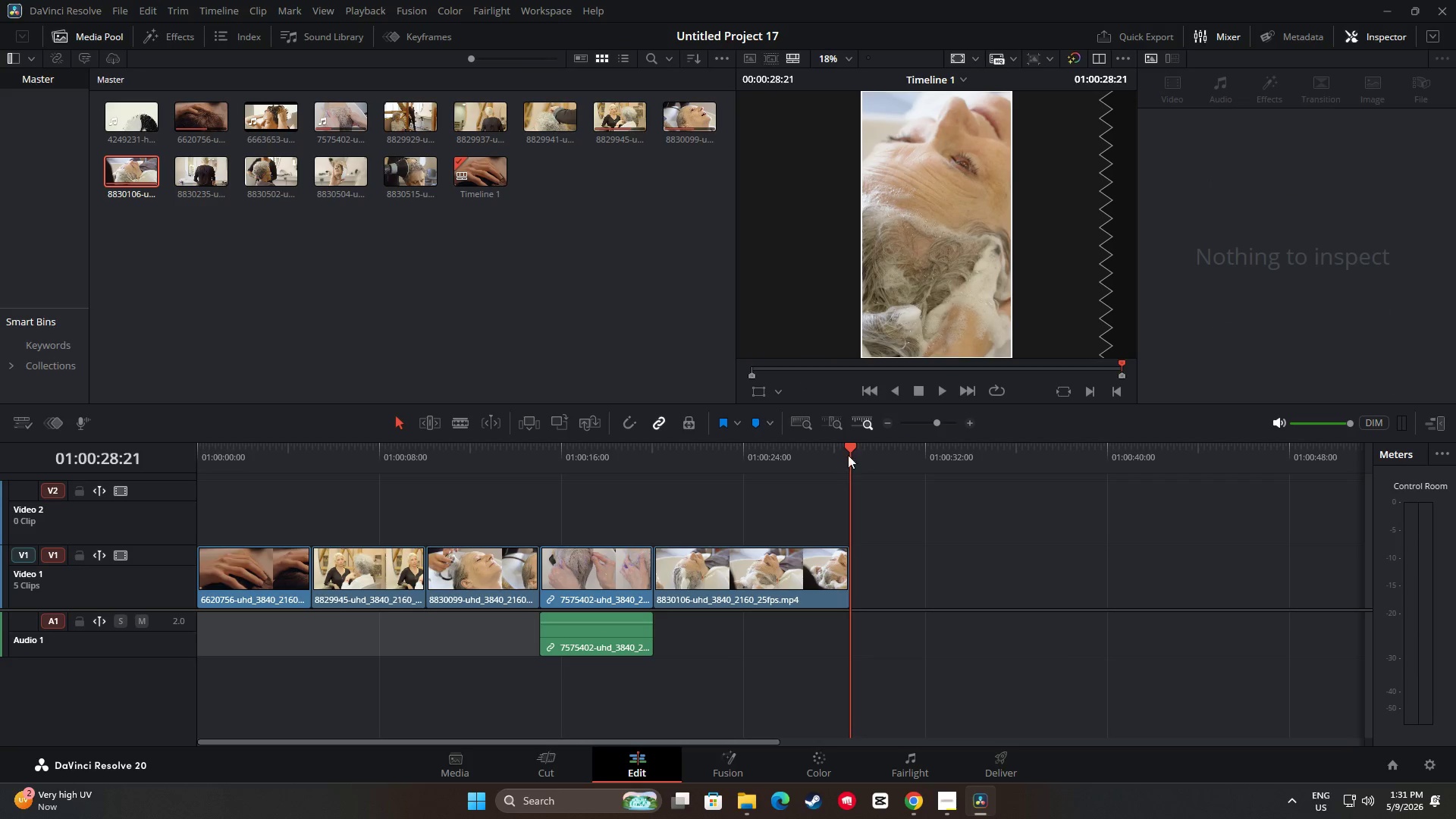 
left_click_drag(start_coordinate=[847, 455], to_coordinate=[529, 516])
 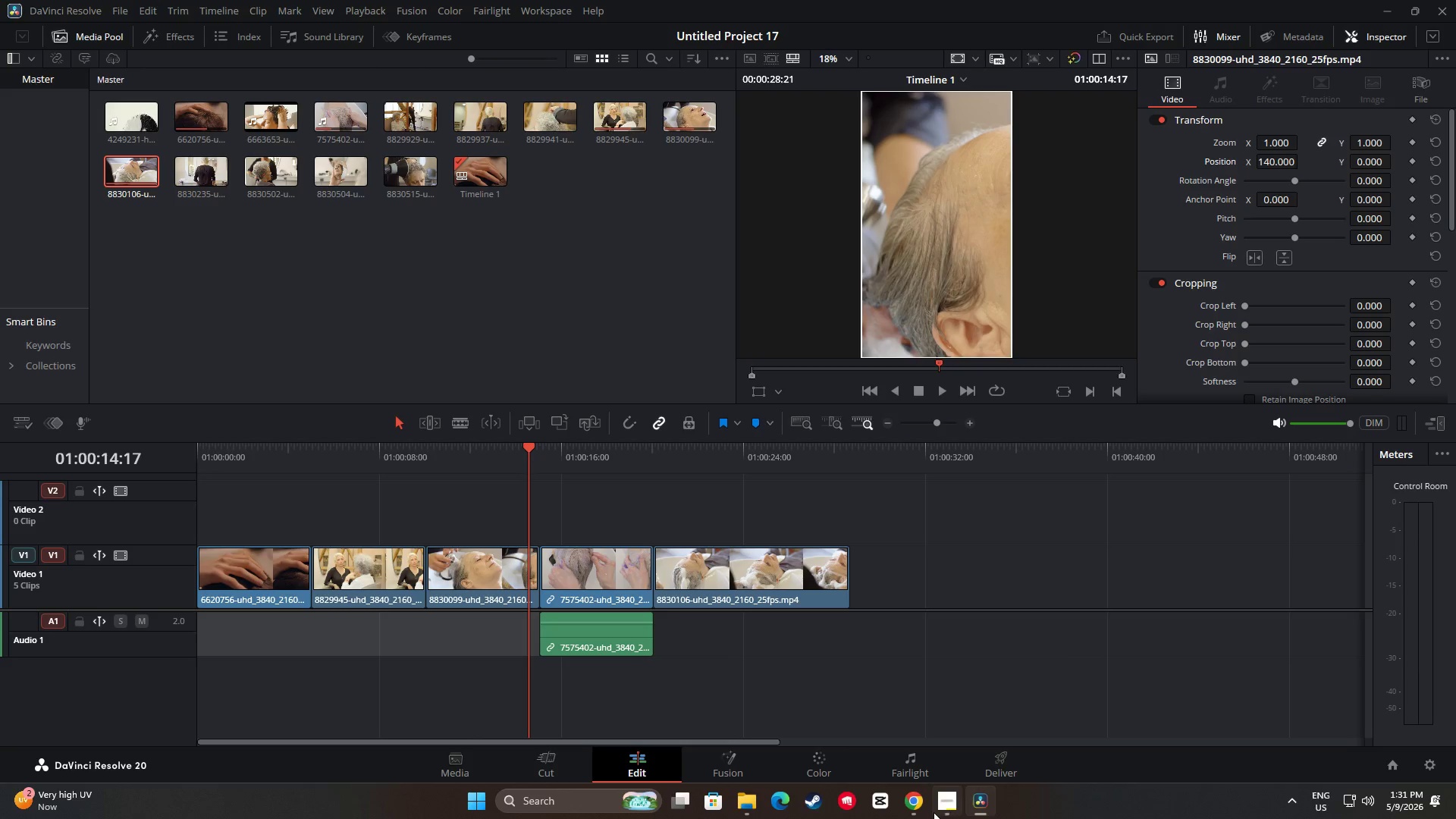 
left_click([924, 812])
 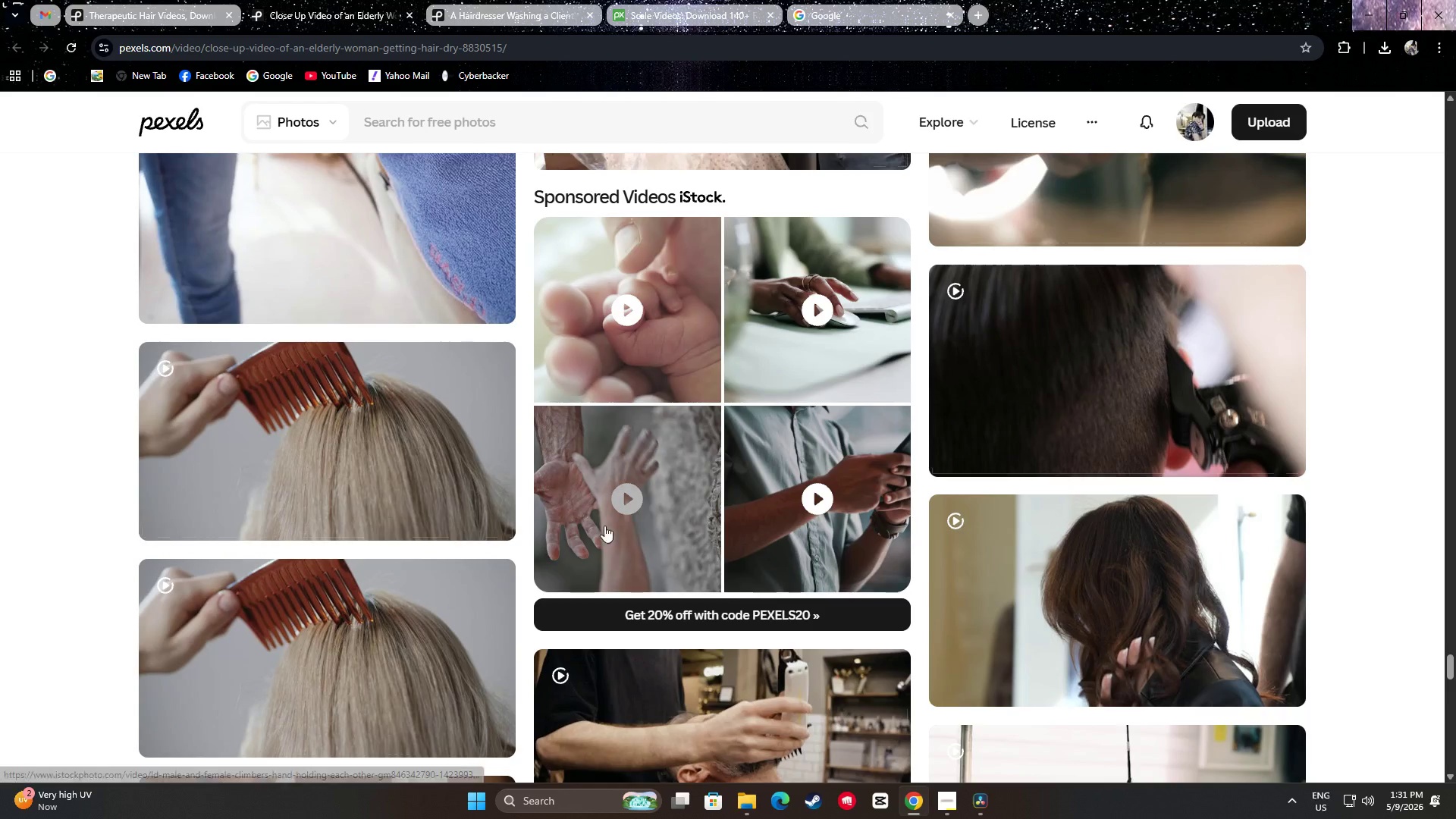 
scroll: coordinate [365, 496], scroll_direction: up, amount: 21.0
 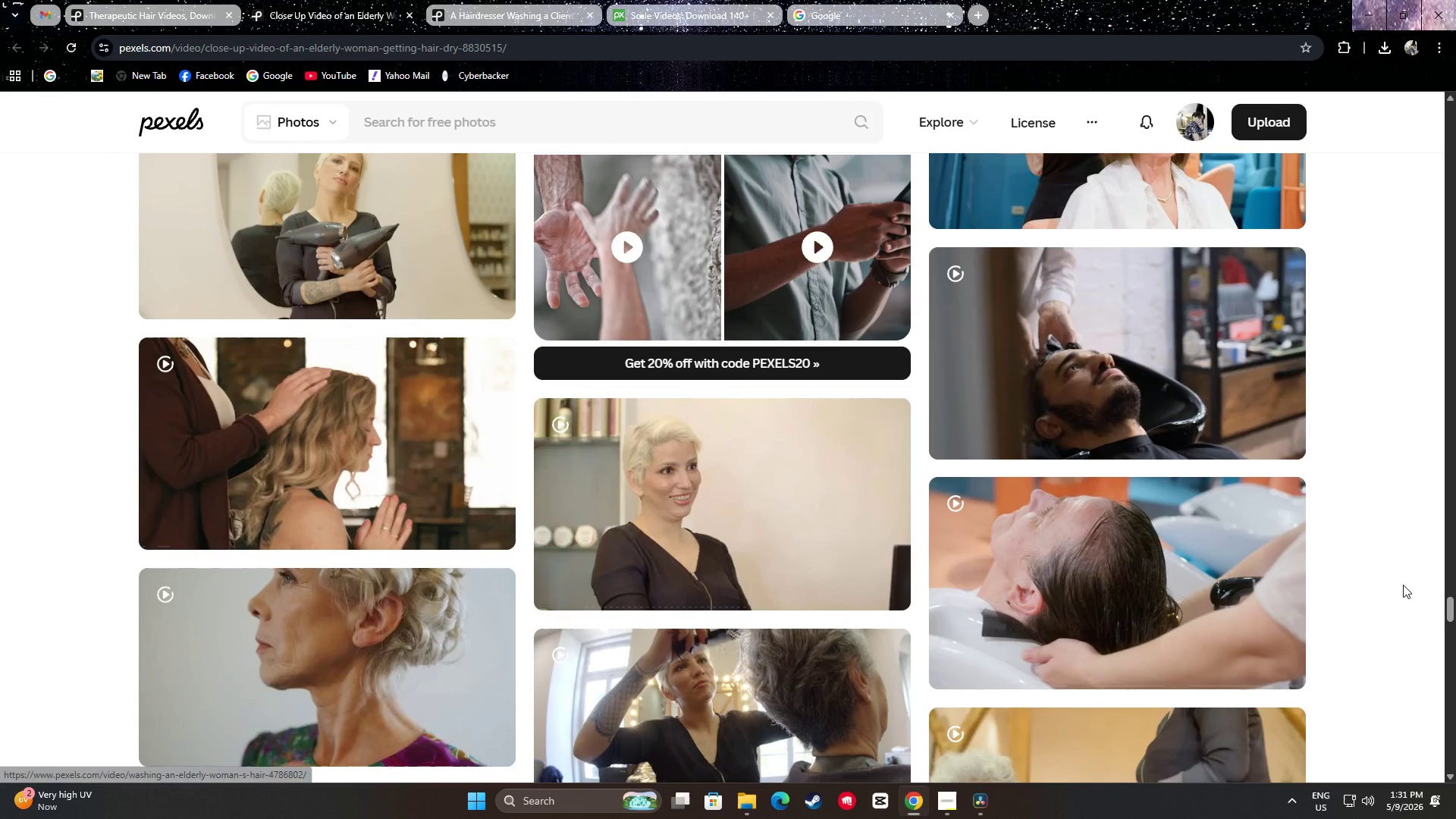 
scroll: coordinate [1422, 554], scroll_direction: down, amount: 3.0
 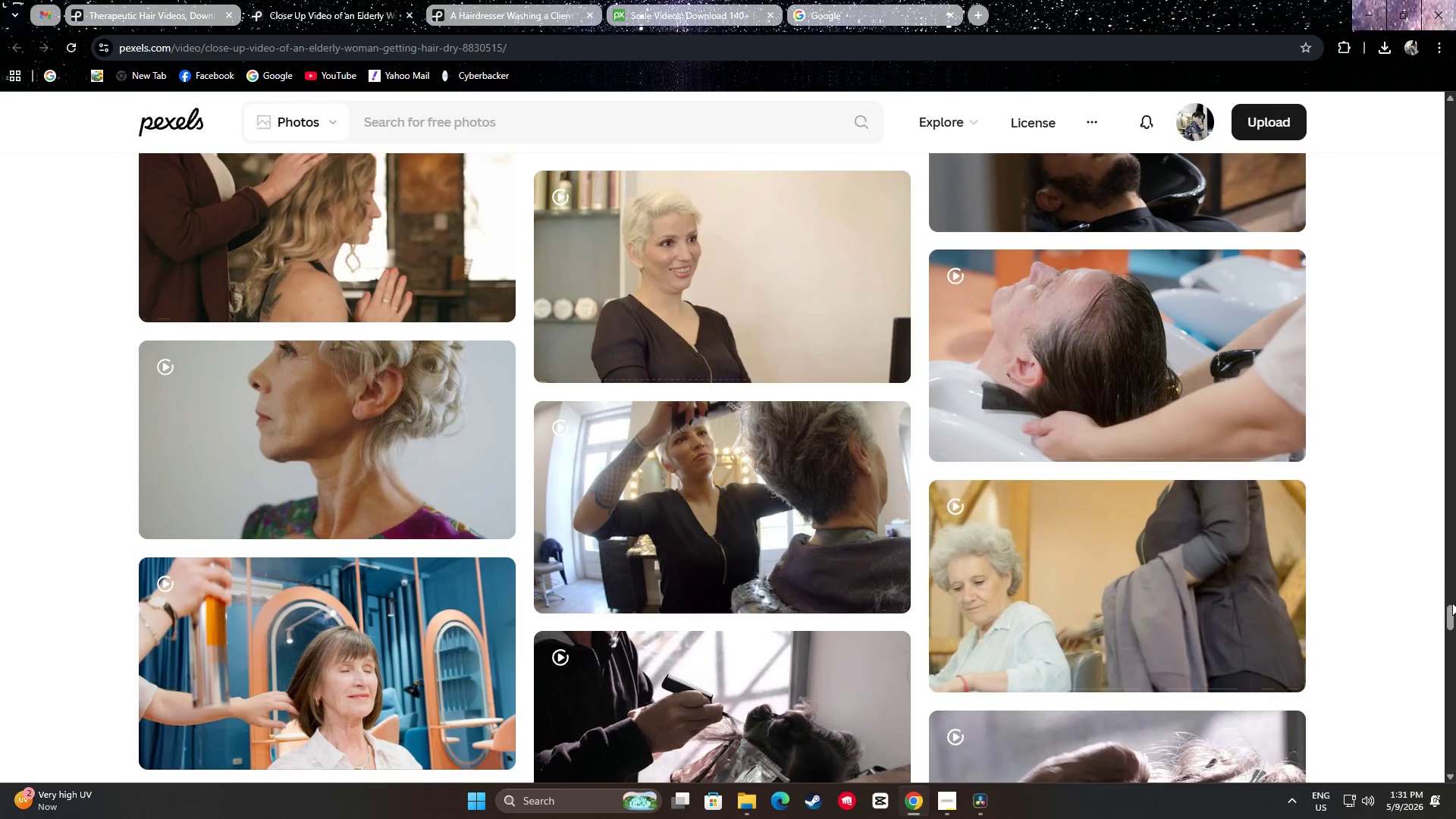 
left_click_drag(start_coordinate=[1452, 609], to_coordinate=[1426, 278])
 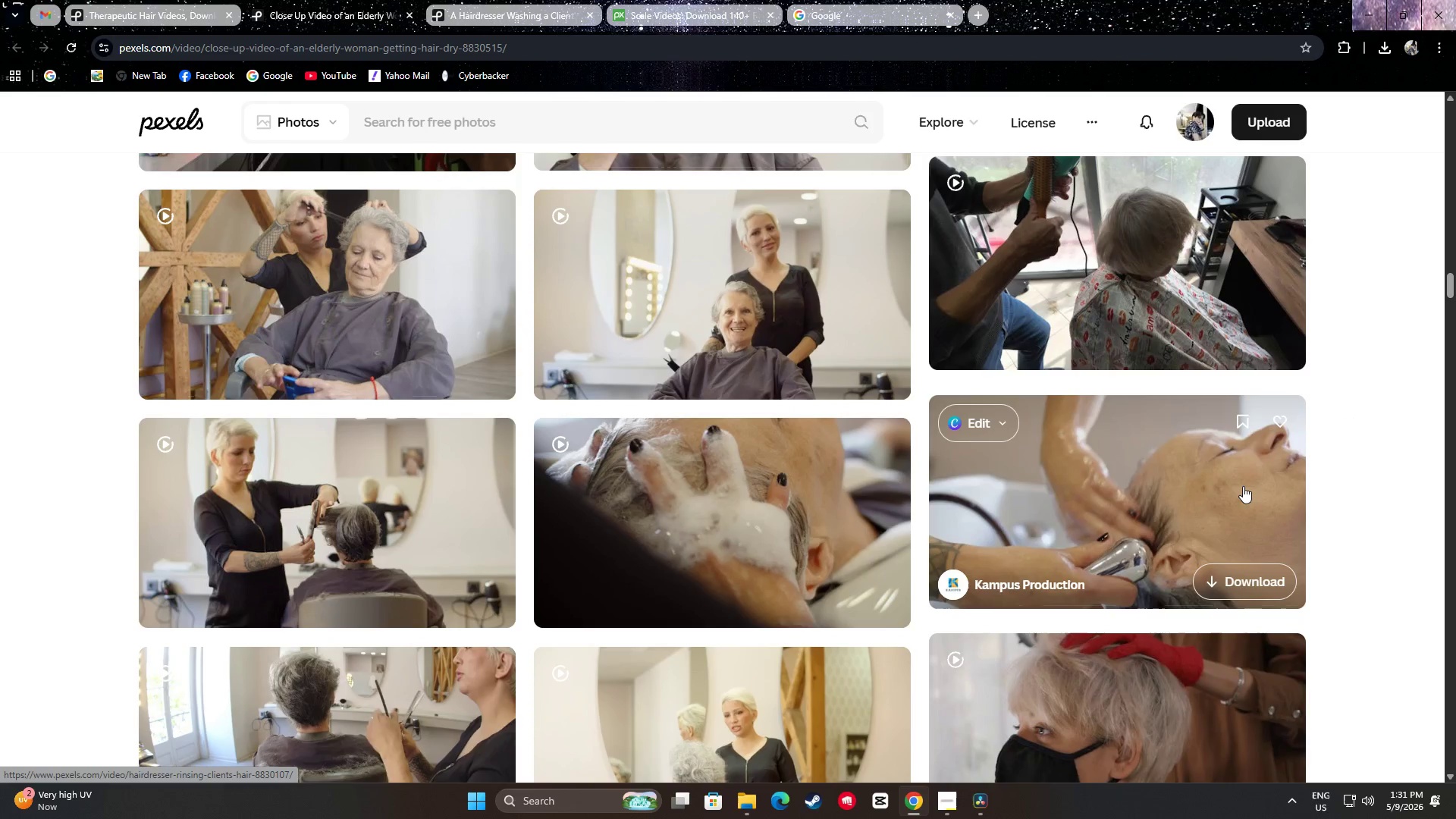 
scroll: coordinate [1238, 444], scroll_direction: down, amount: 1.0
 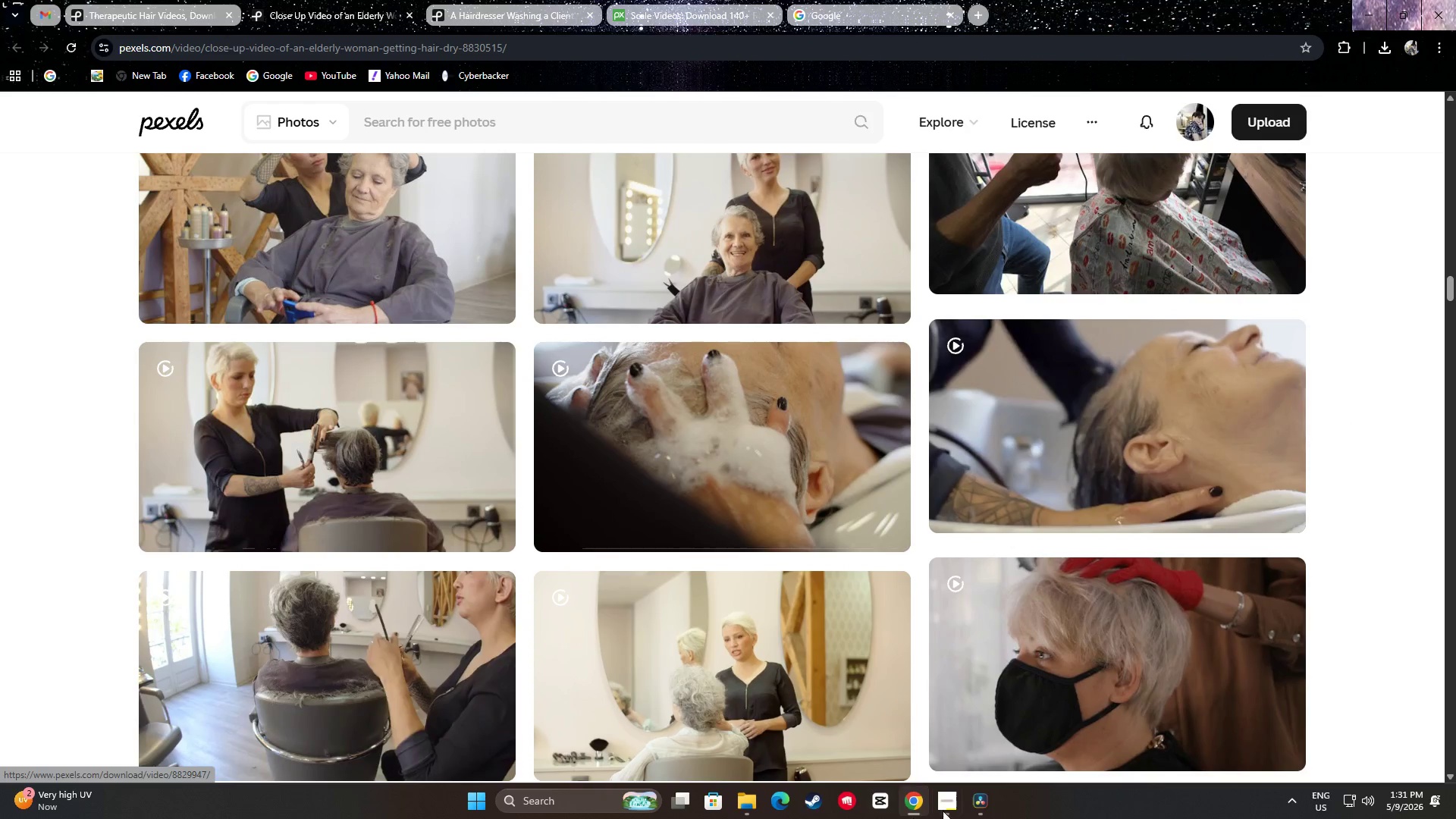 
left_click_drag(start_coordinate=[532, 456], to_coordinate=[471, 466])
 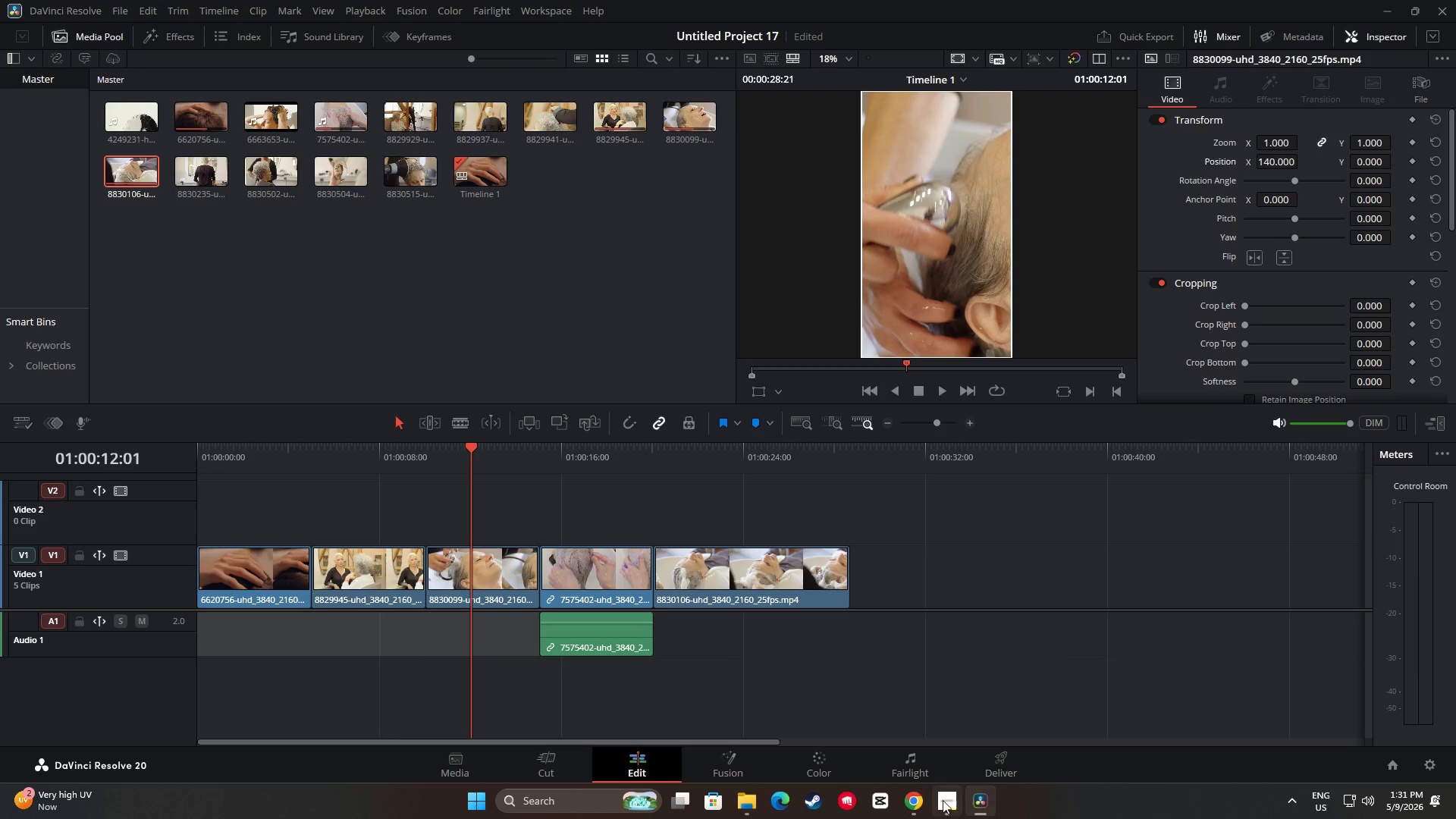 
left_click([919, 807])
 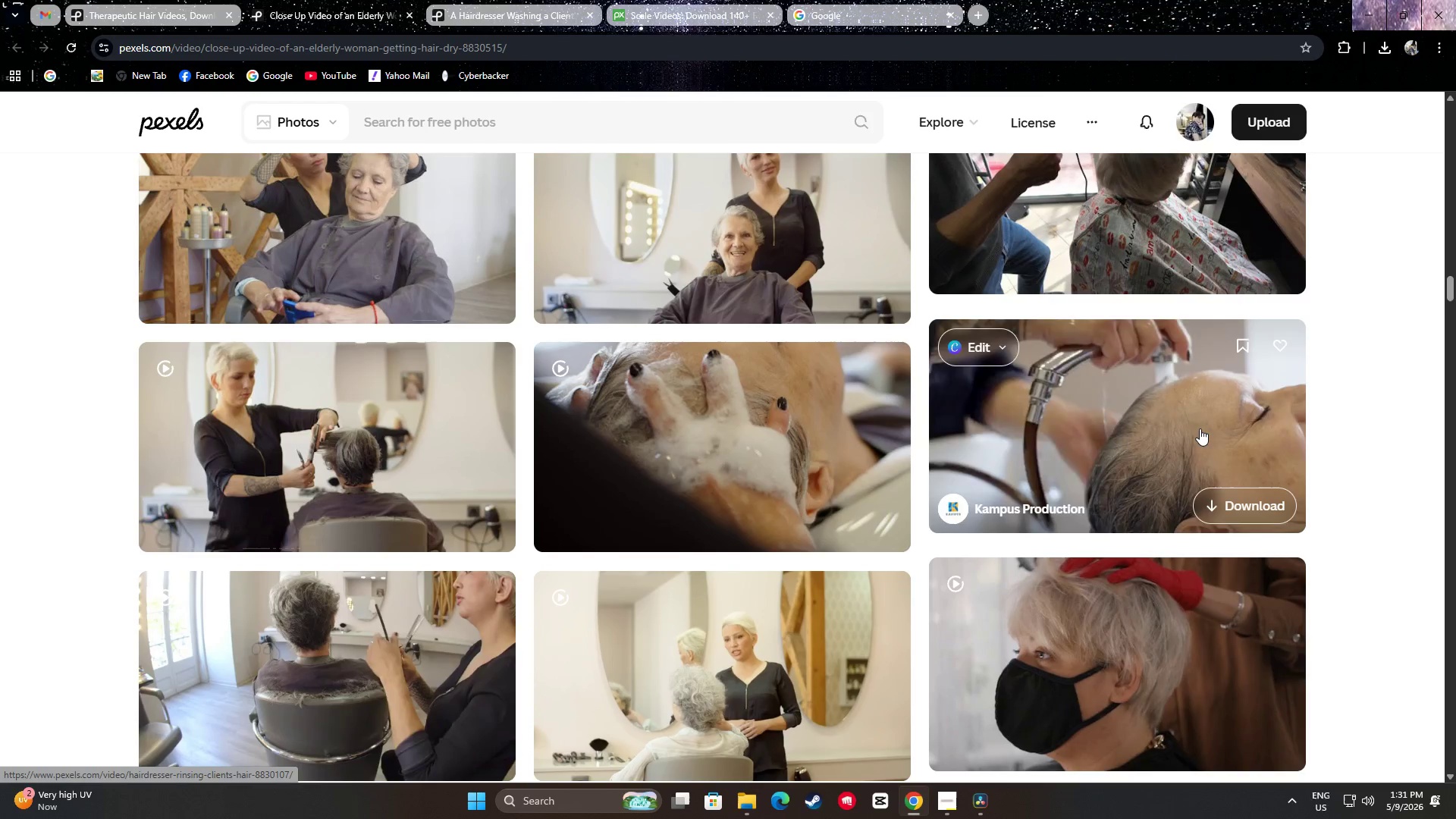 
left_click_drag(start_coordinate=[1448, 288], to_coordinate=[1454, 251])
 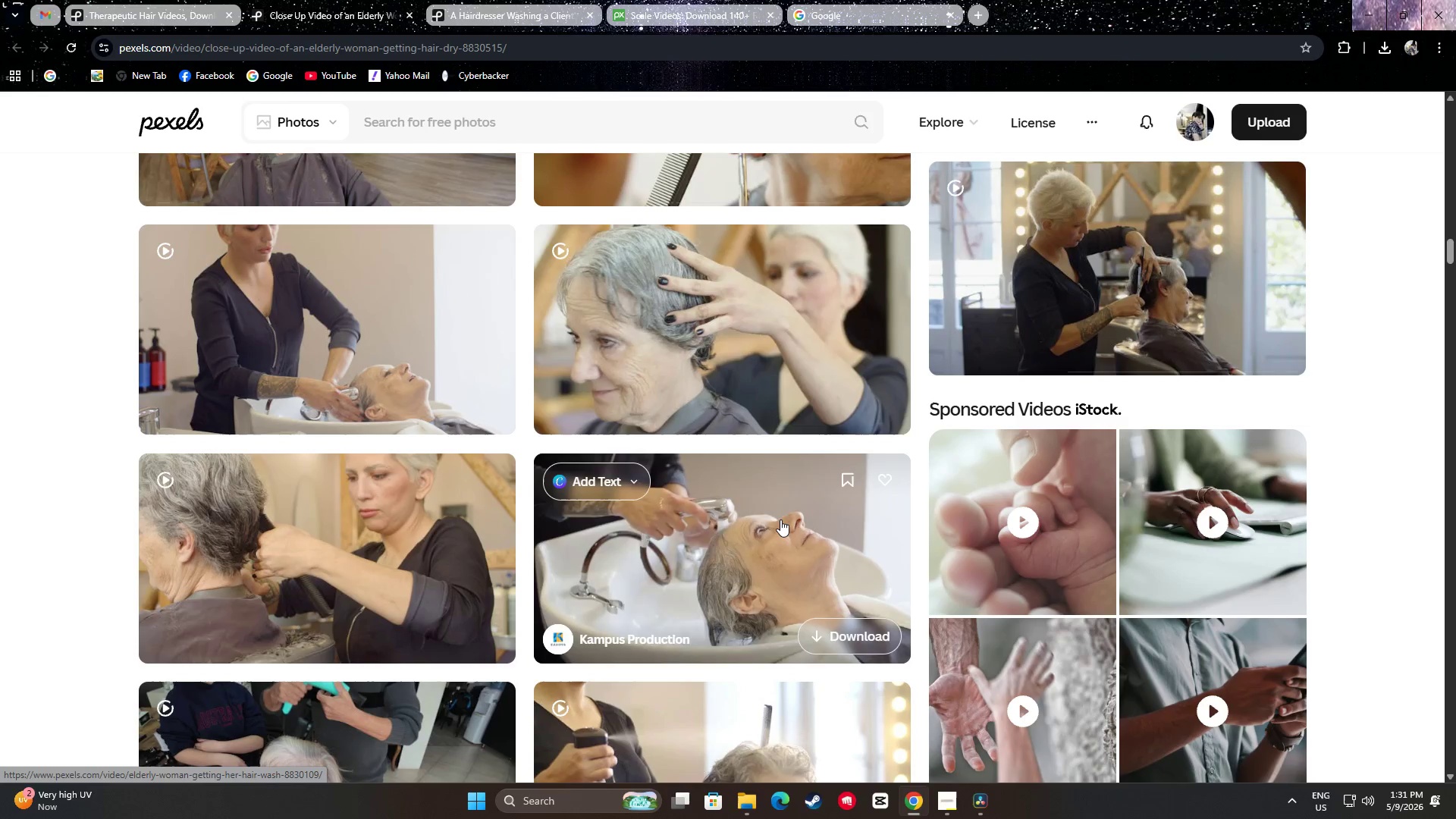 
left_click([855, 645])
 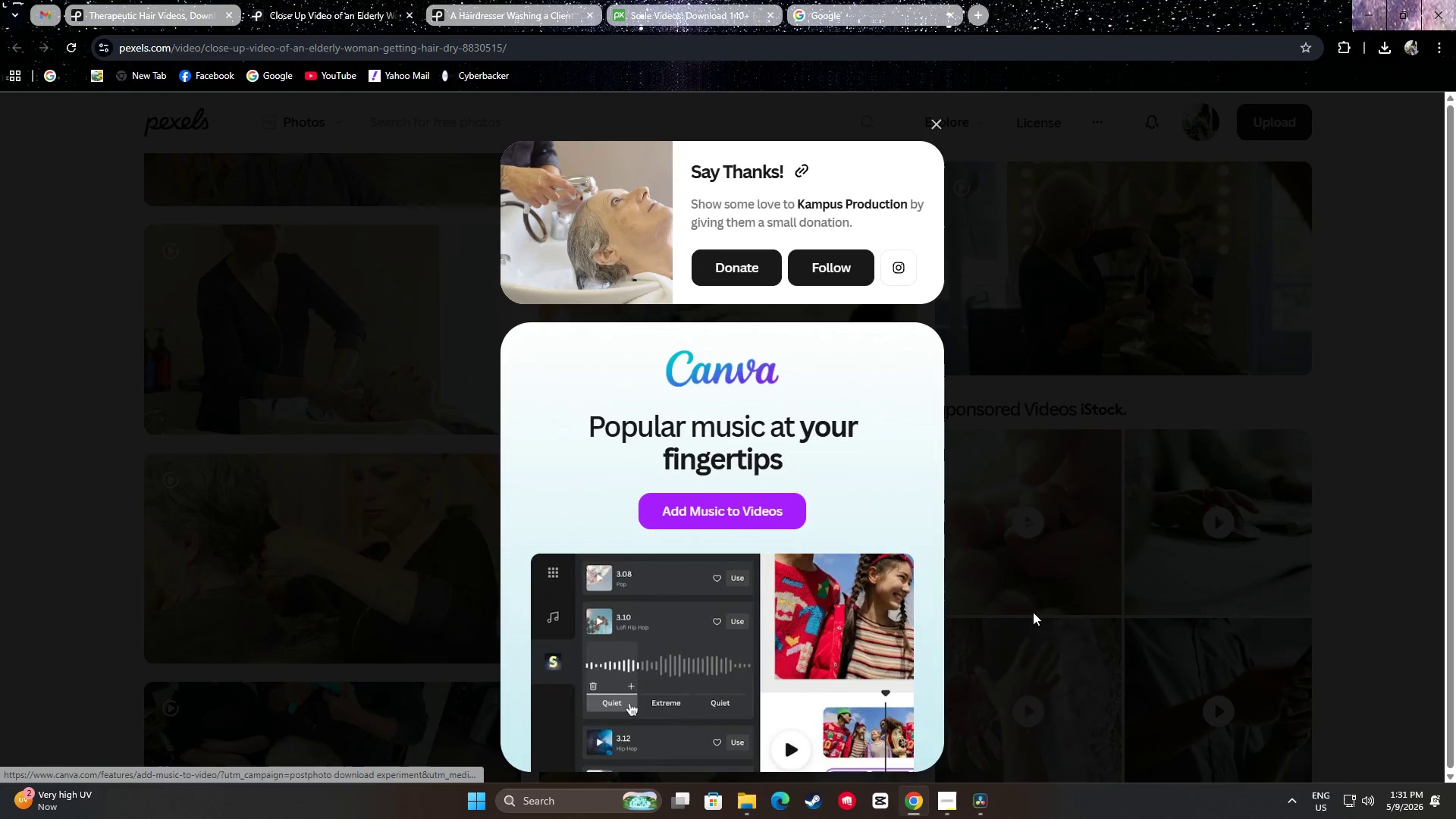 
left_click([1264, 539])
 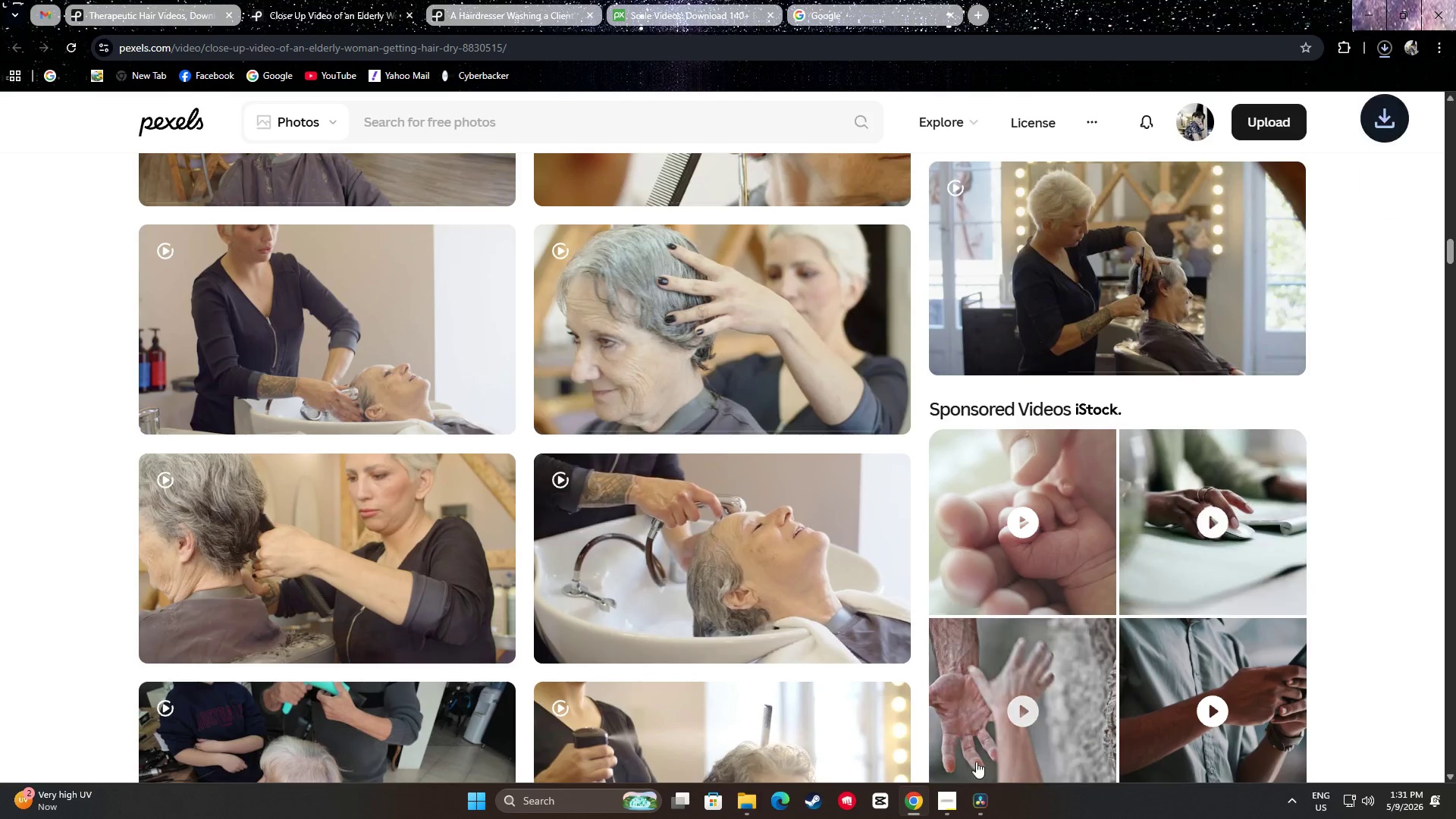 
left_click([982, 805])
 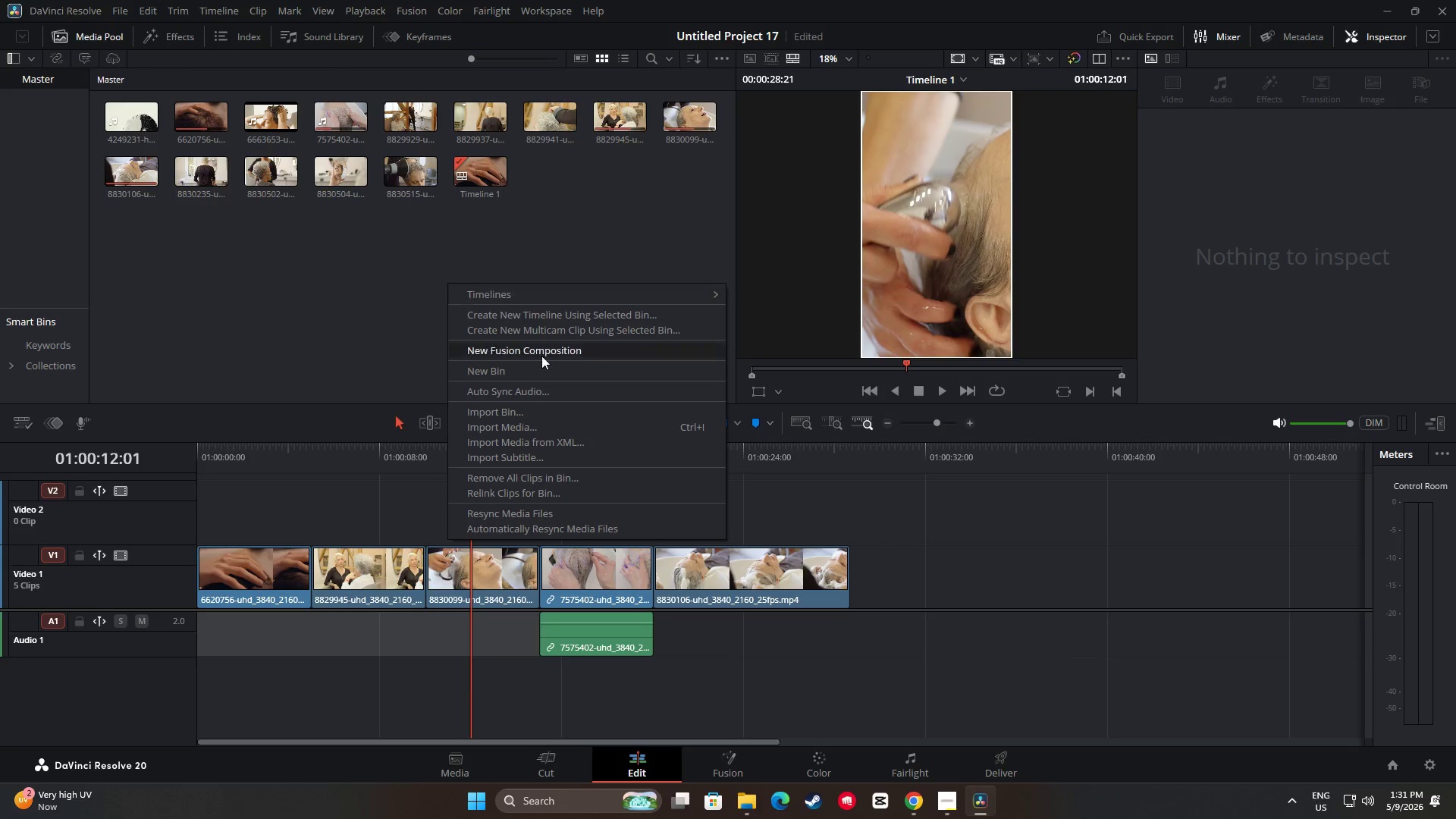 
left_click([543, 428])
 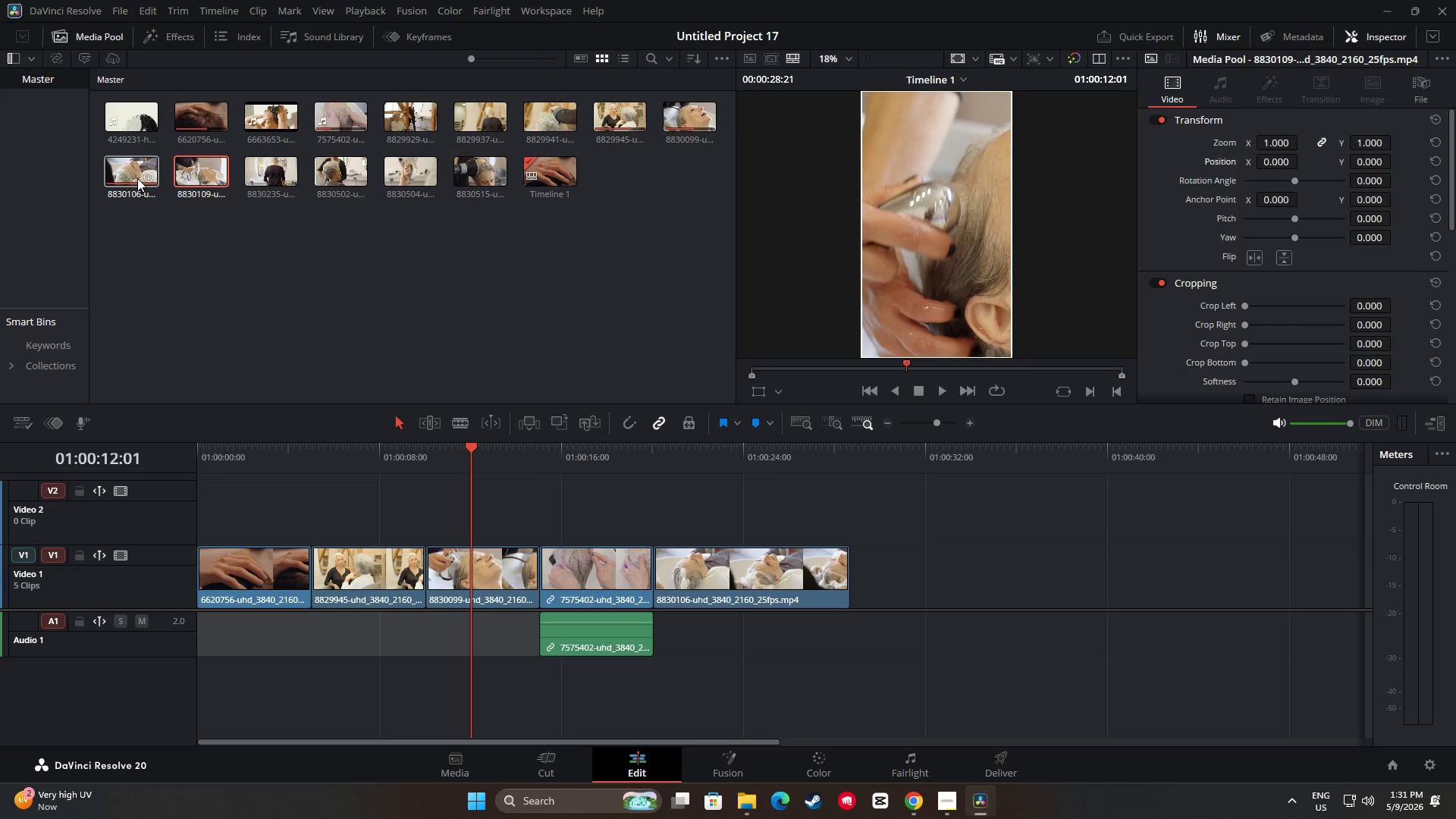 
left_click_drag(start_coordinate=[196, 171], to_coordinate=[849, 574])
 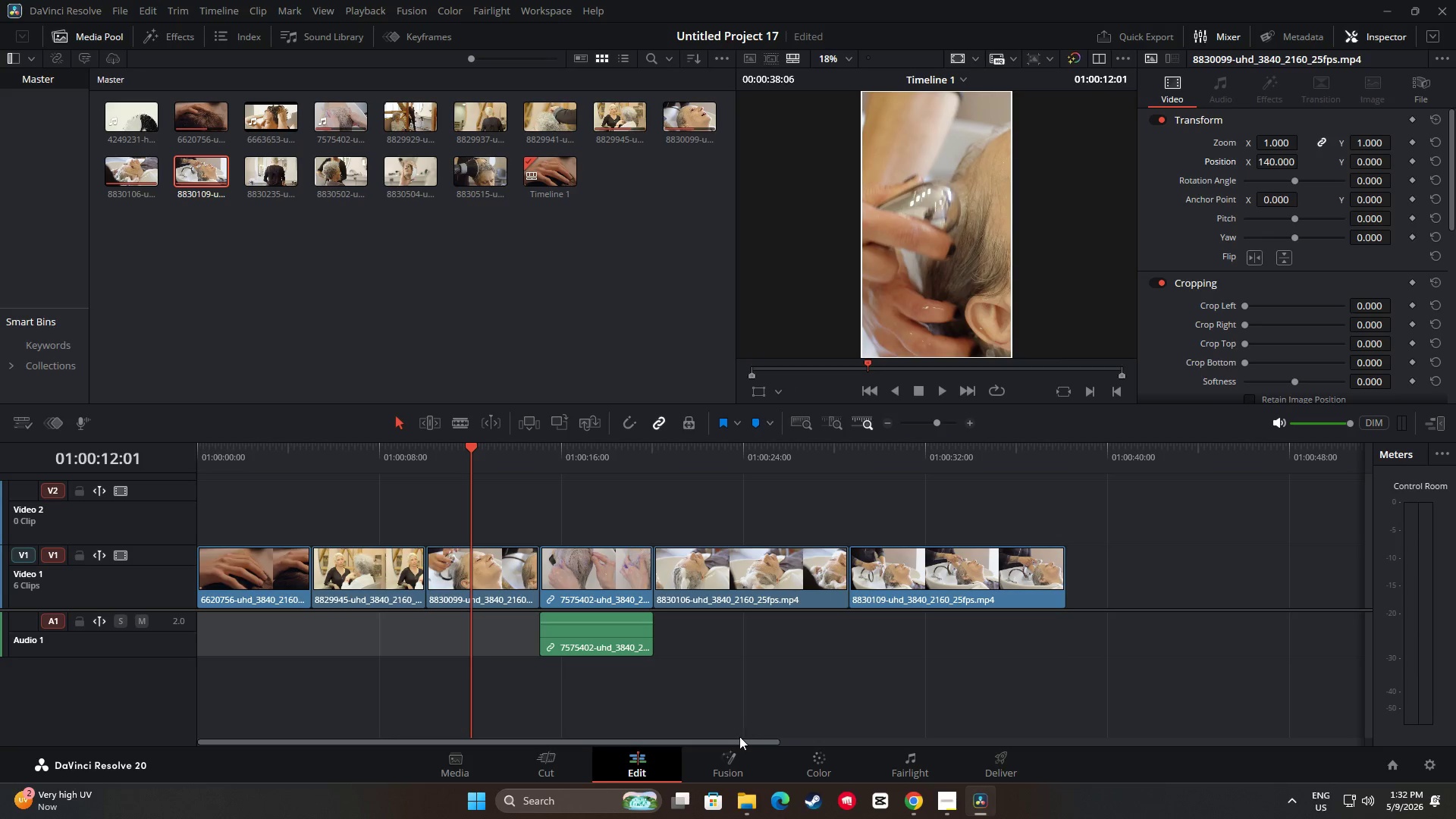 
left_click_drag(start_coordinate=[739, 740], to_coordinate=[791, 744])
 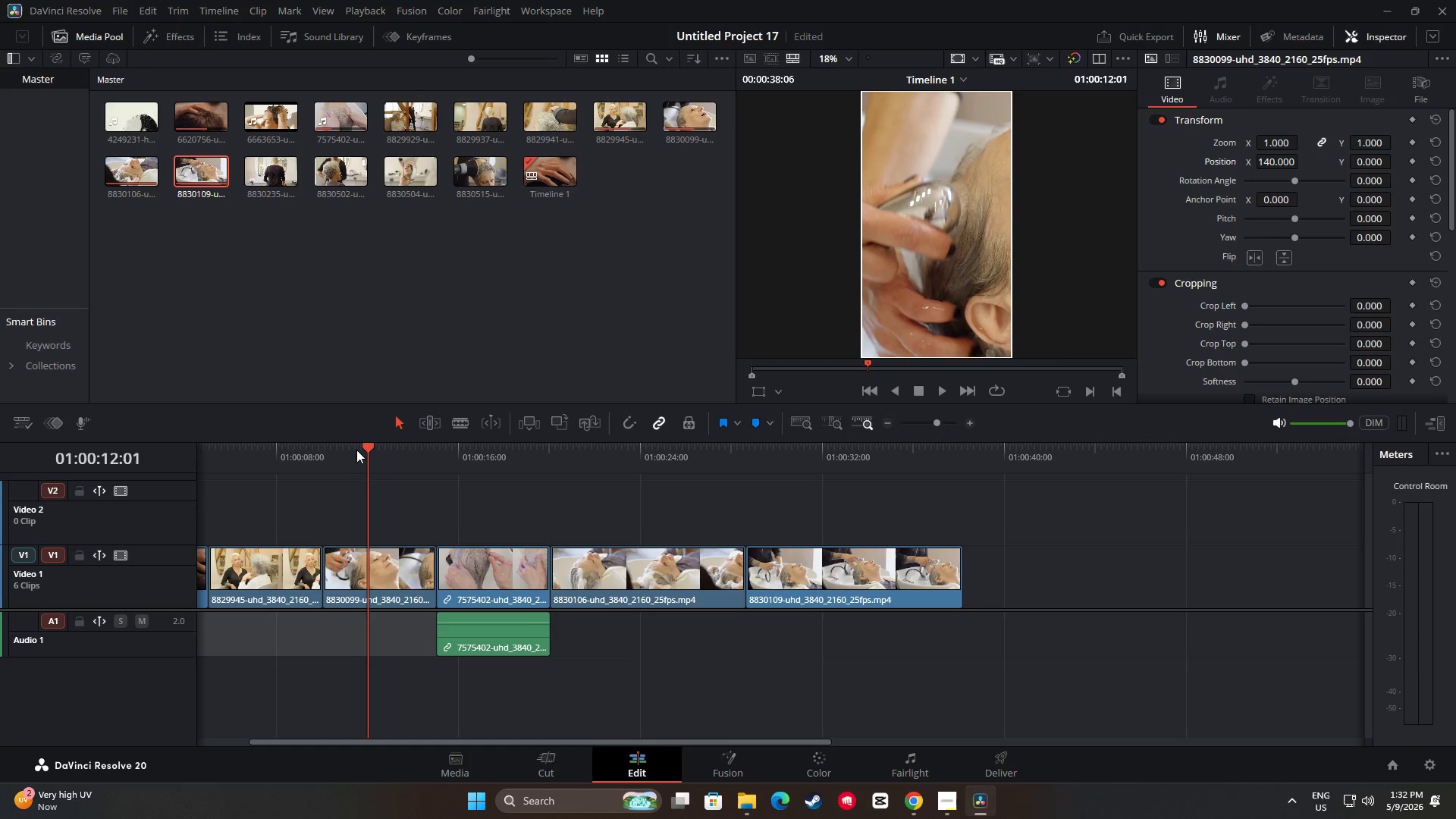 
left_click_drag(start_coordinate=[362, 447], to_coordinate=[960, 495])
 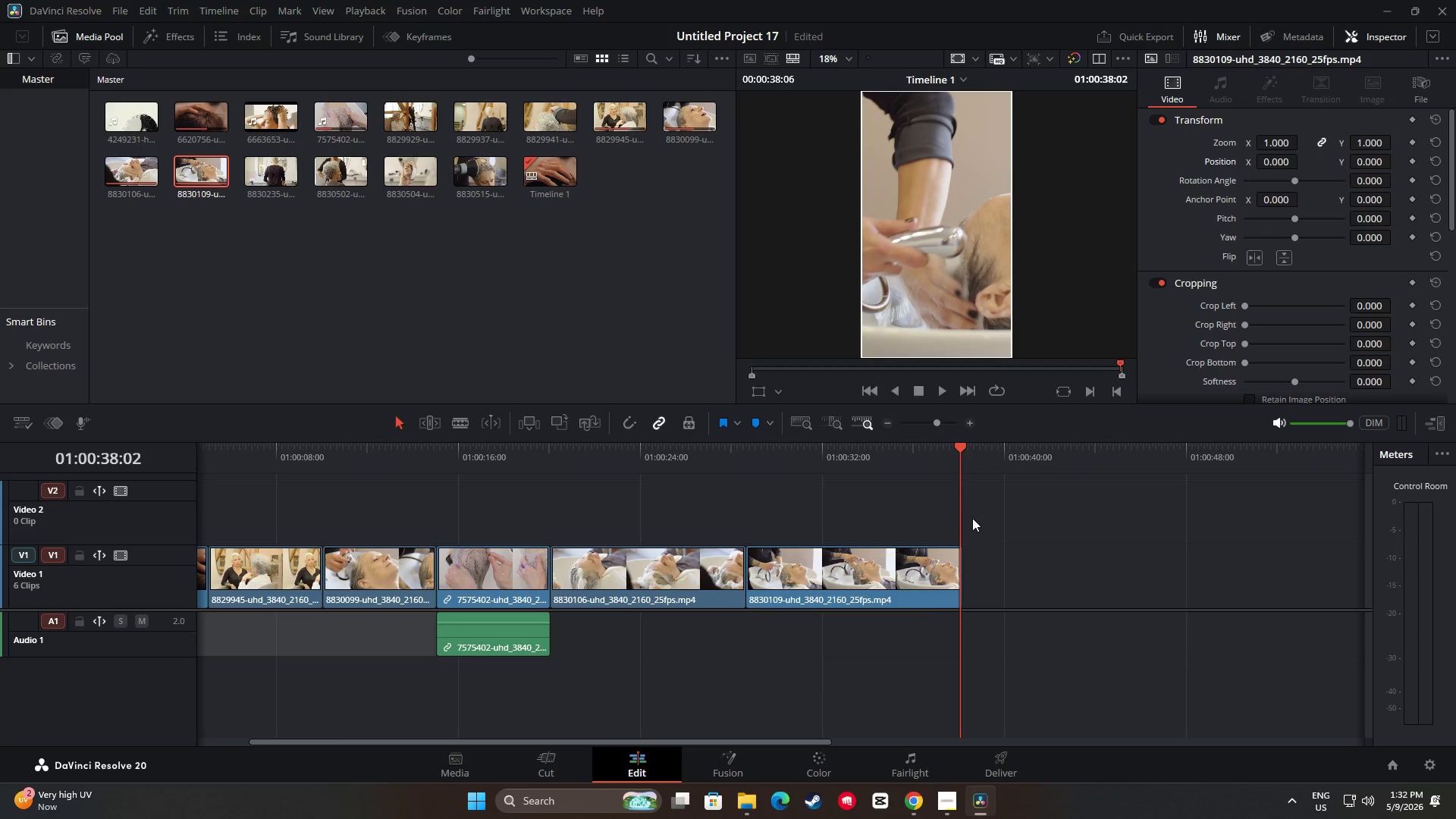 
left_click_drag(start_coordinate=[960, 463], to_coordinate=[727, 468])
 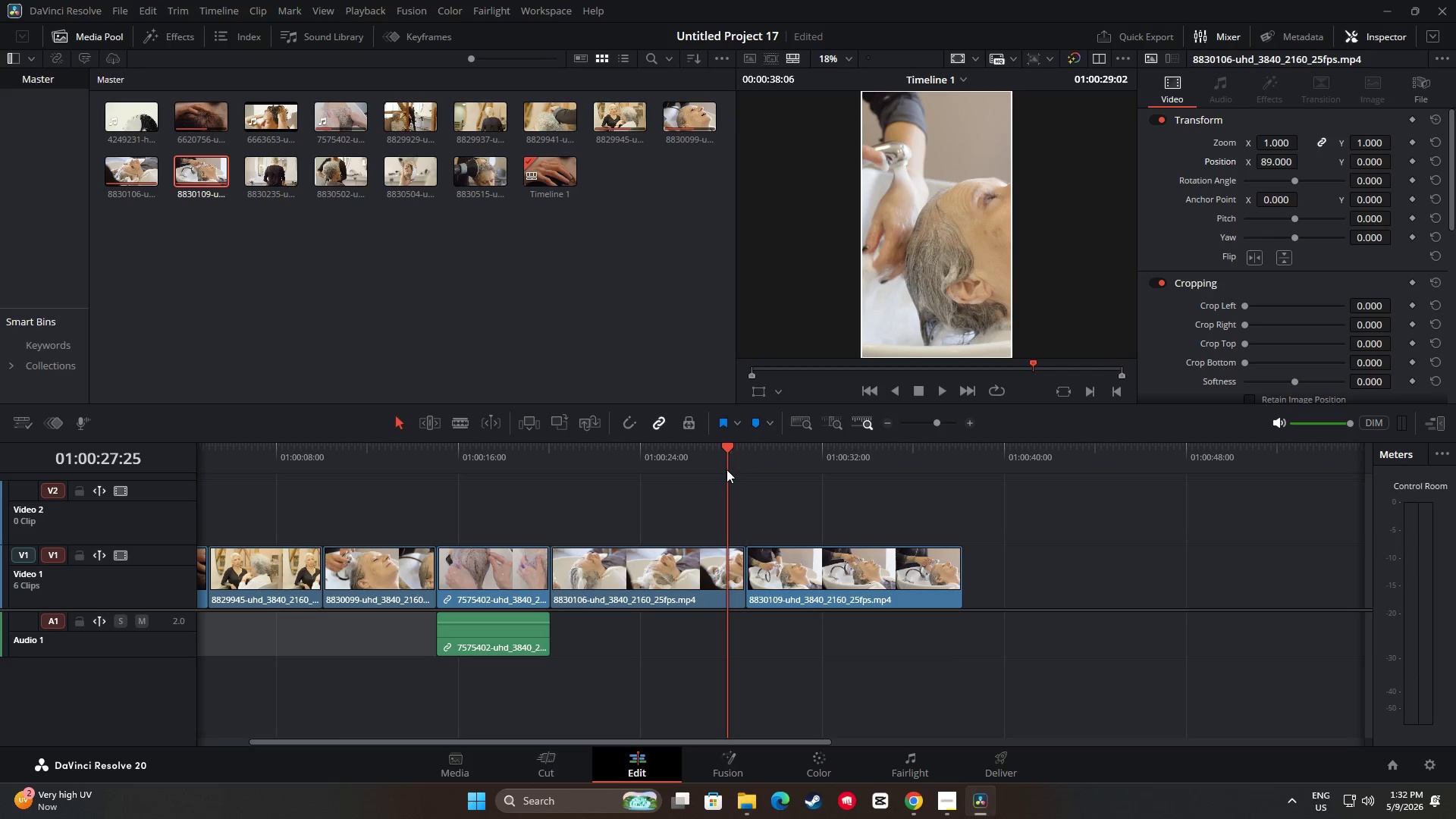 
key(Space)
 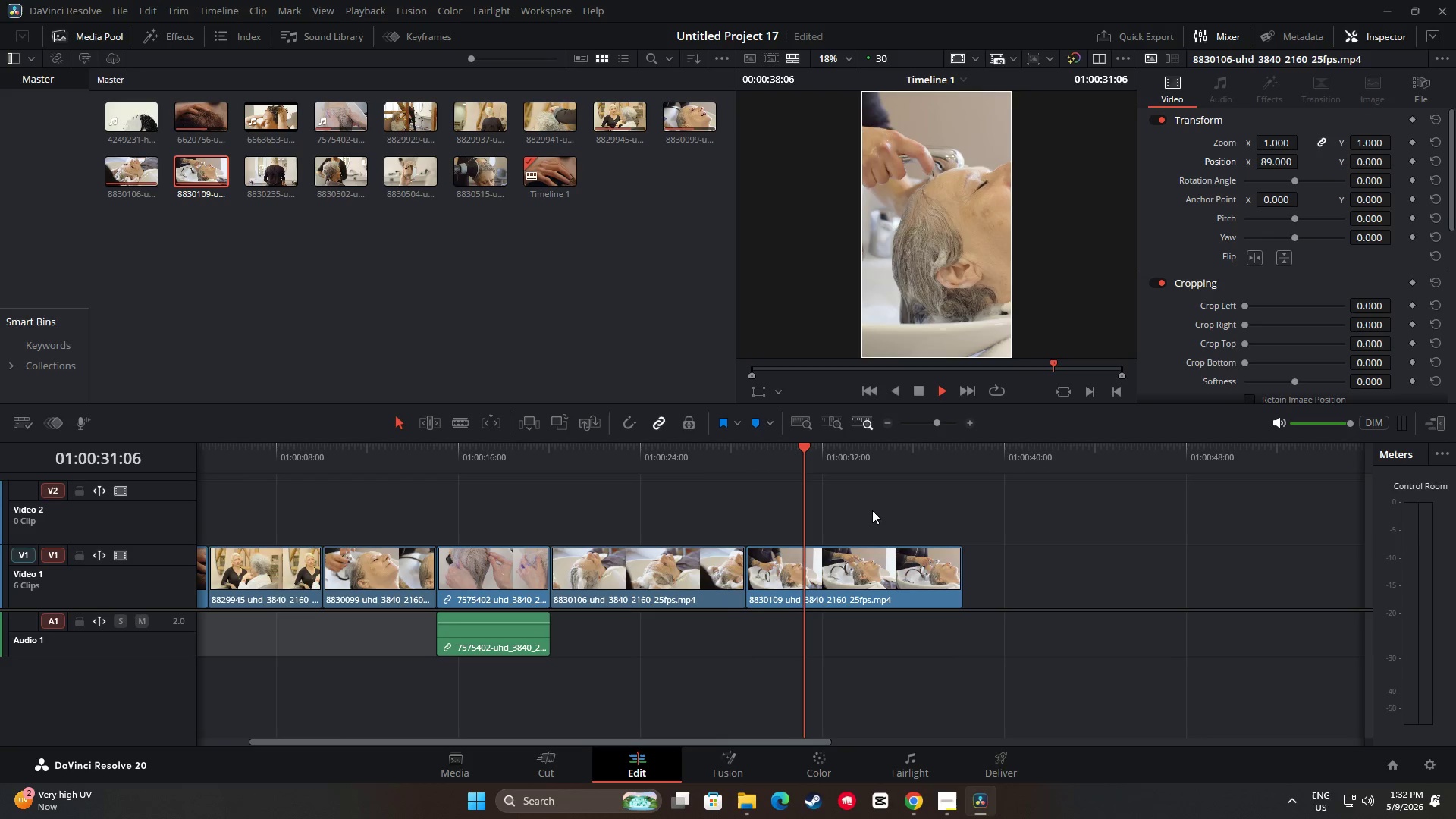 
wait(5.28)
 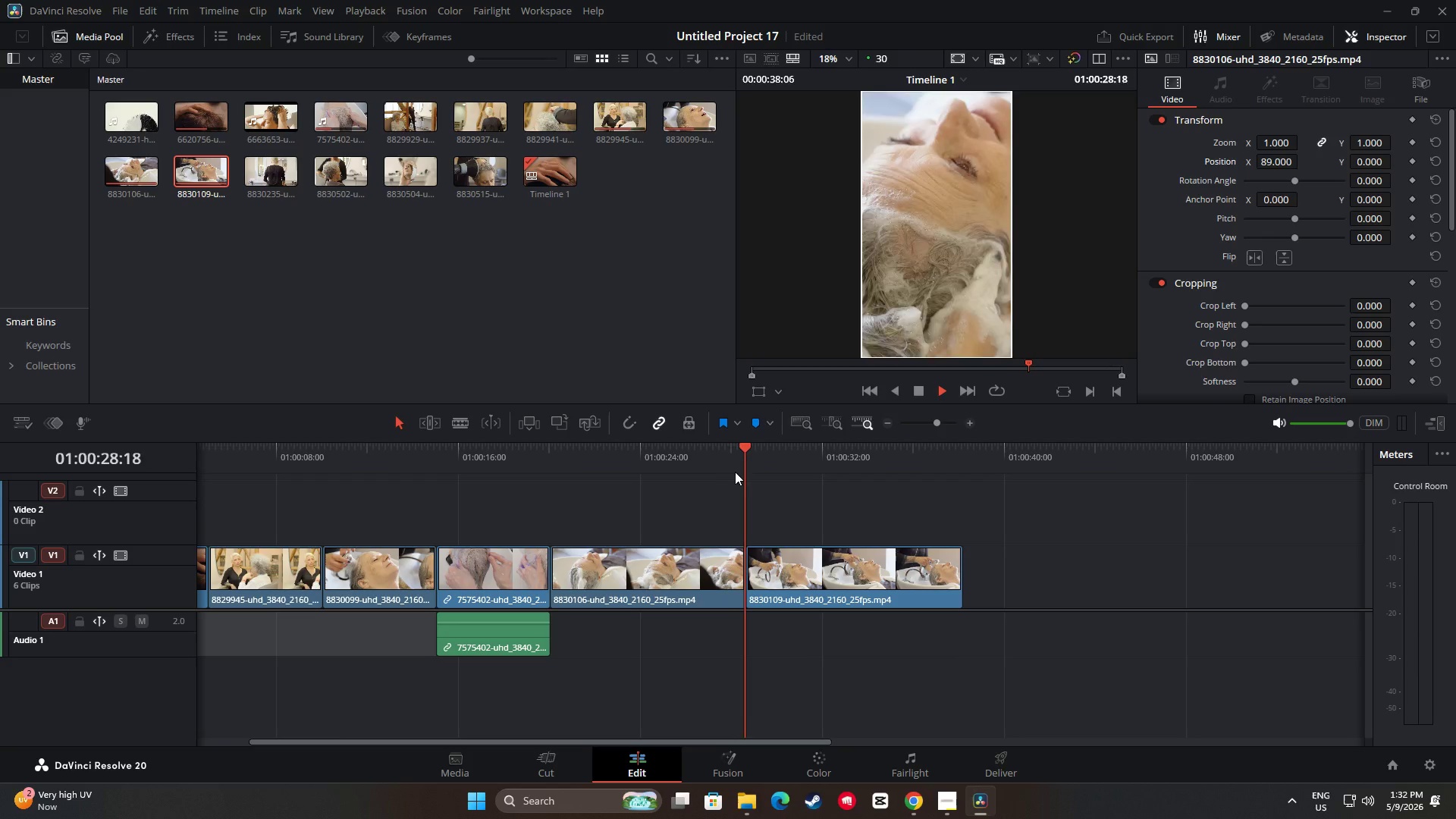 
key(Space)
 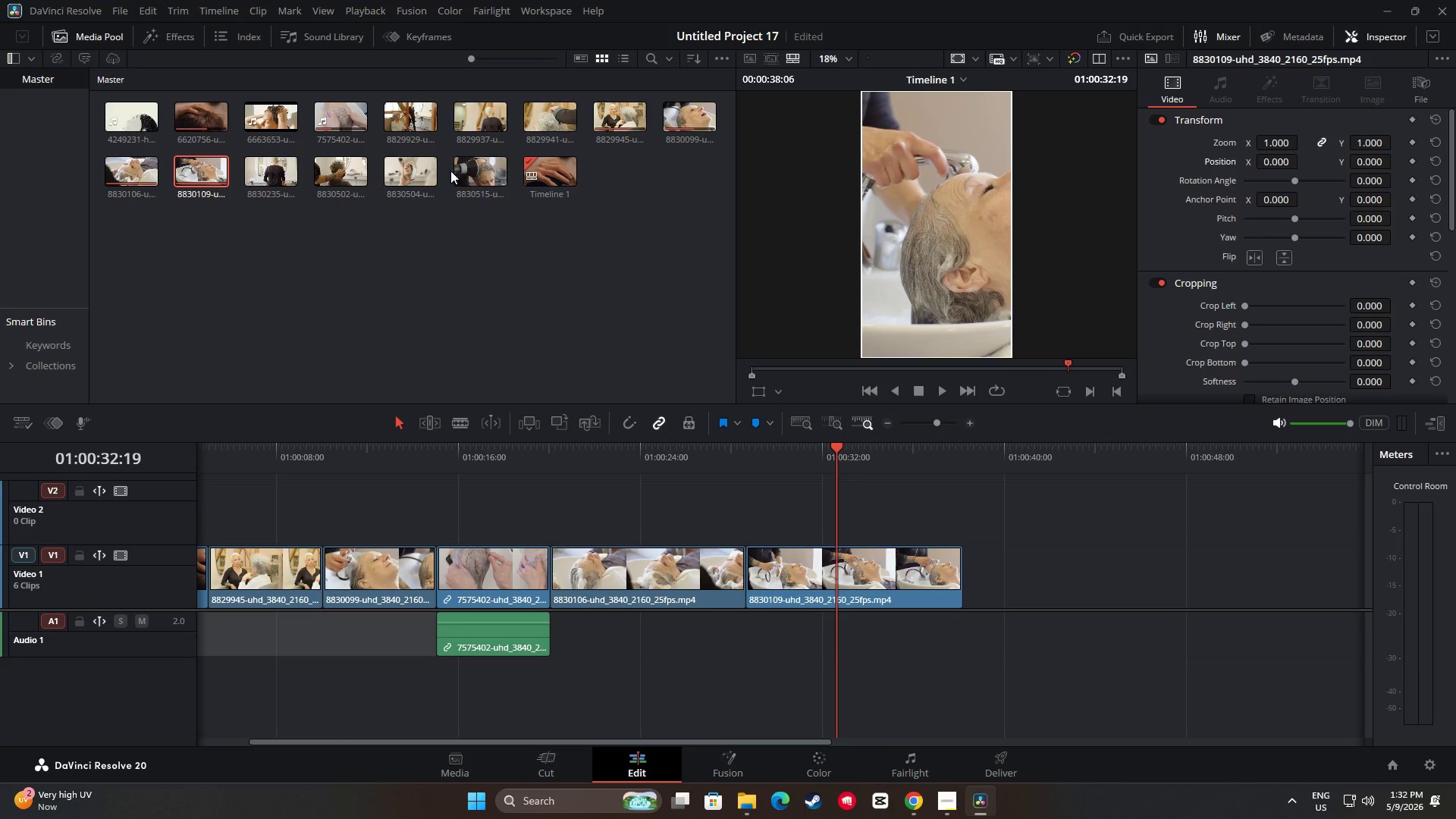 
left_click_drag(start_coordinate=[466, 169], to_coordinate=[962, 567])
 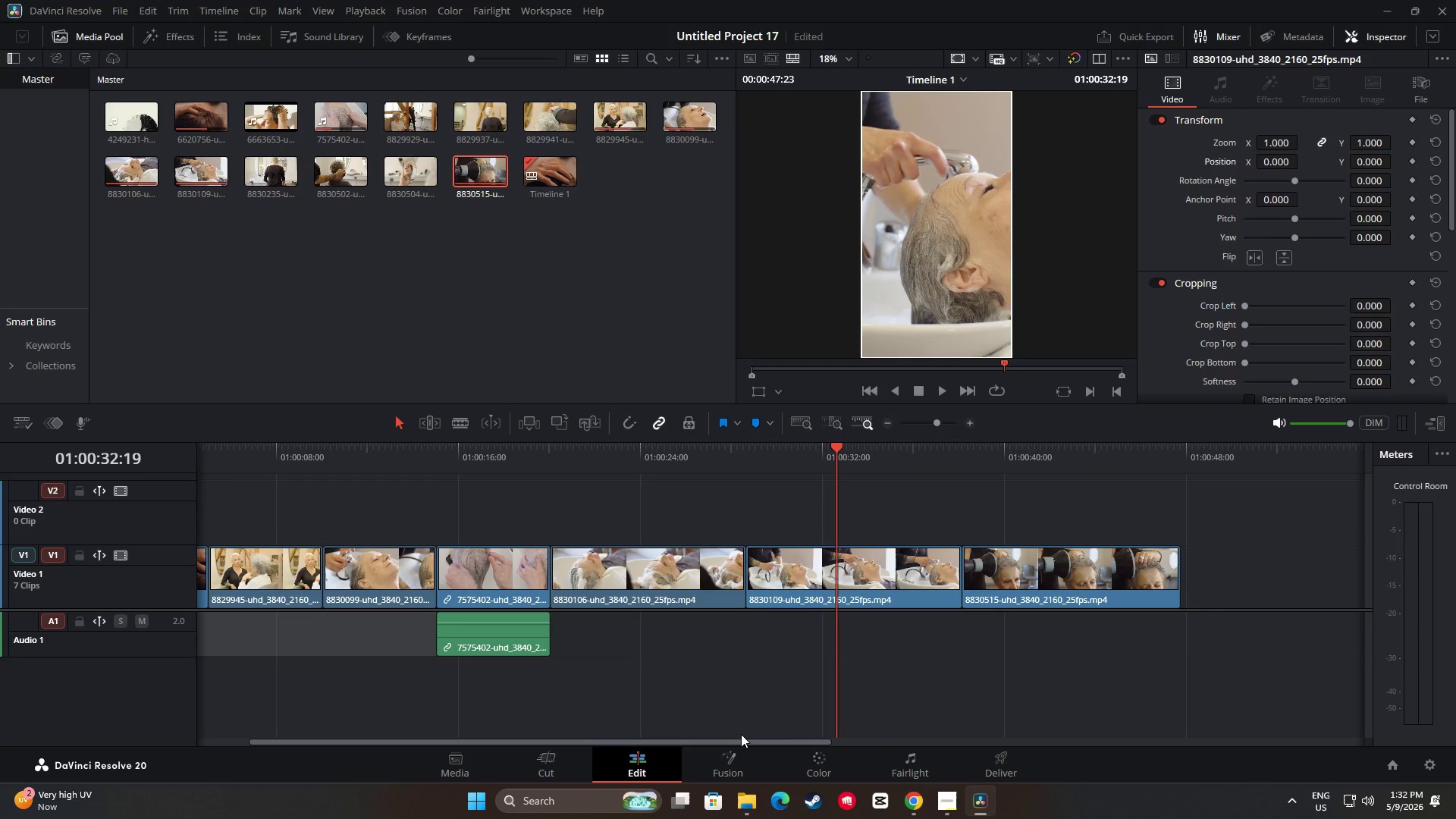 
left_click_drag(start_coordinate=[745, 740], to_coordinate=[808, 745])
 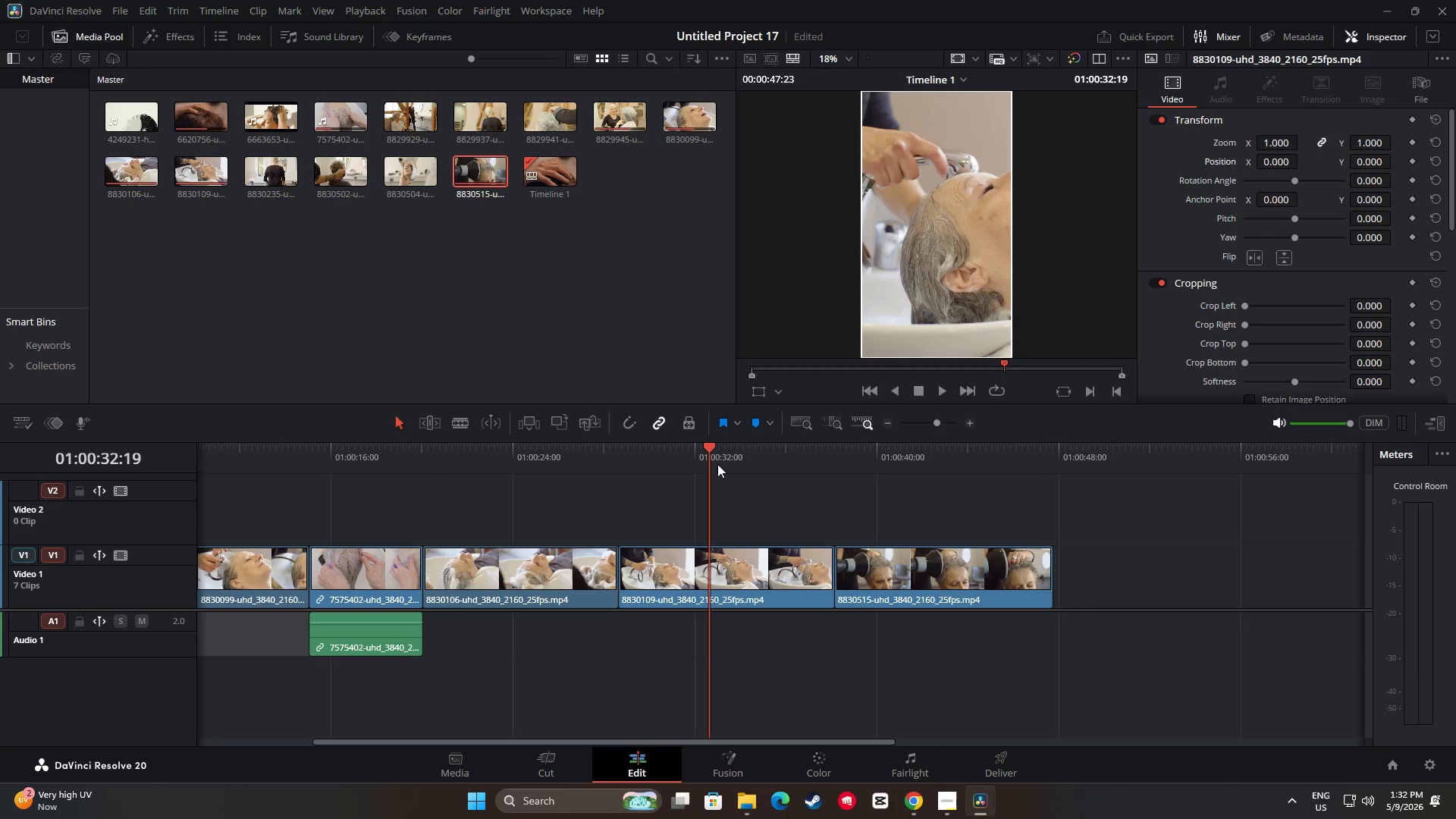 
left_click_drag(start_coordinate=[707, 444], to_coordinate=[990, 459])
 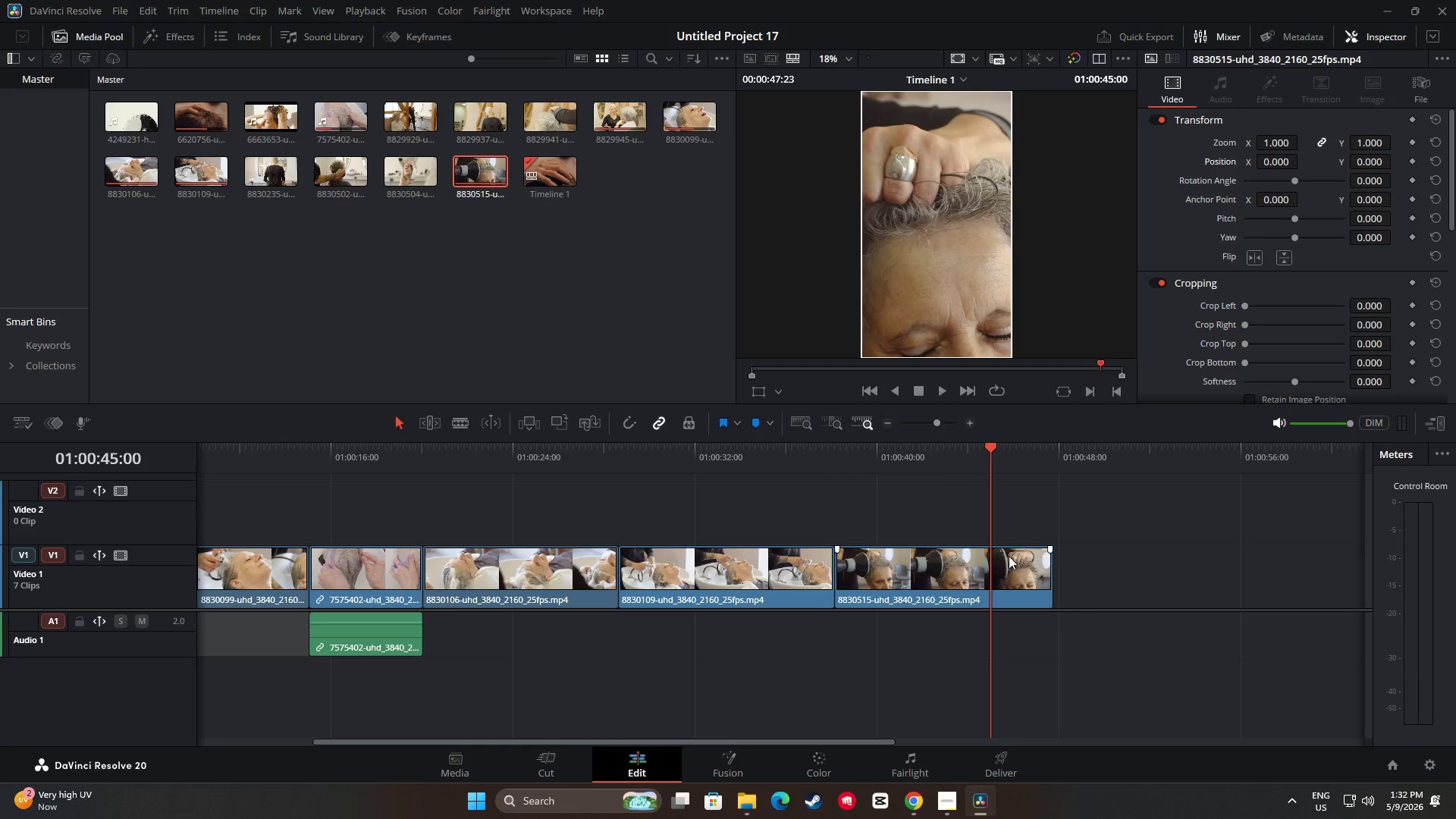 
left_click([1014, 570])
 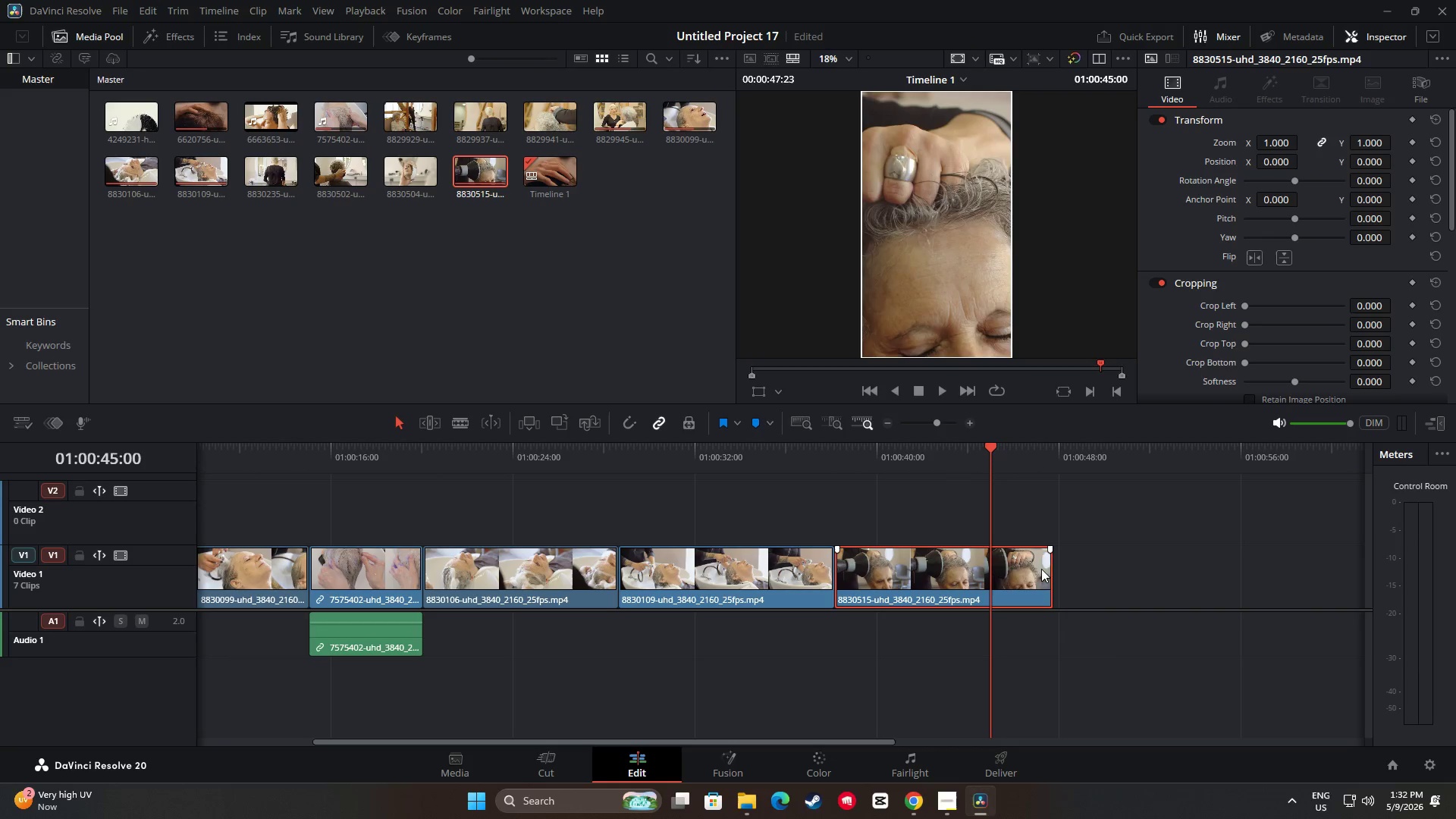 
left_click_drag(start_coordinate=[1044, 568], to_coordinate=[981, 569])
 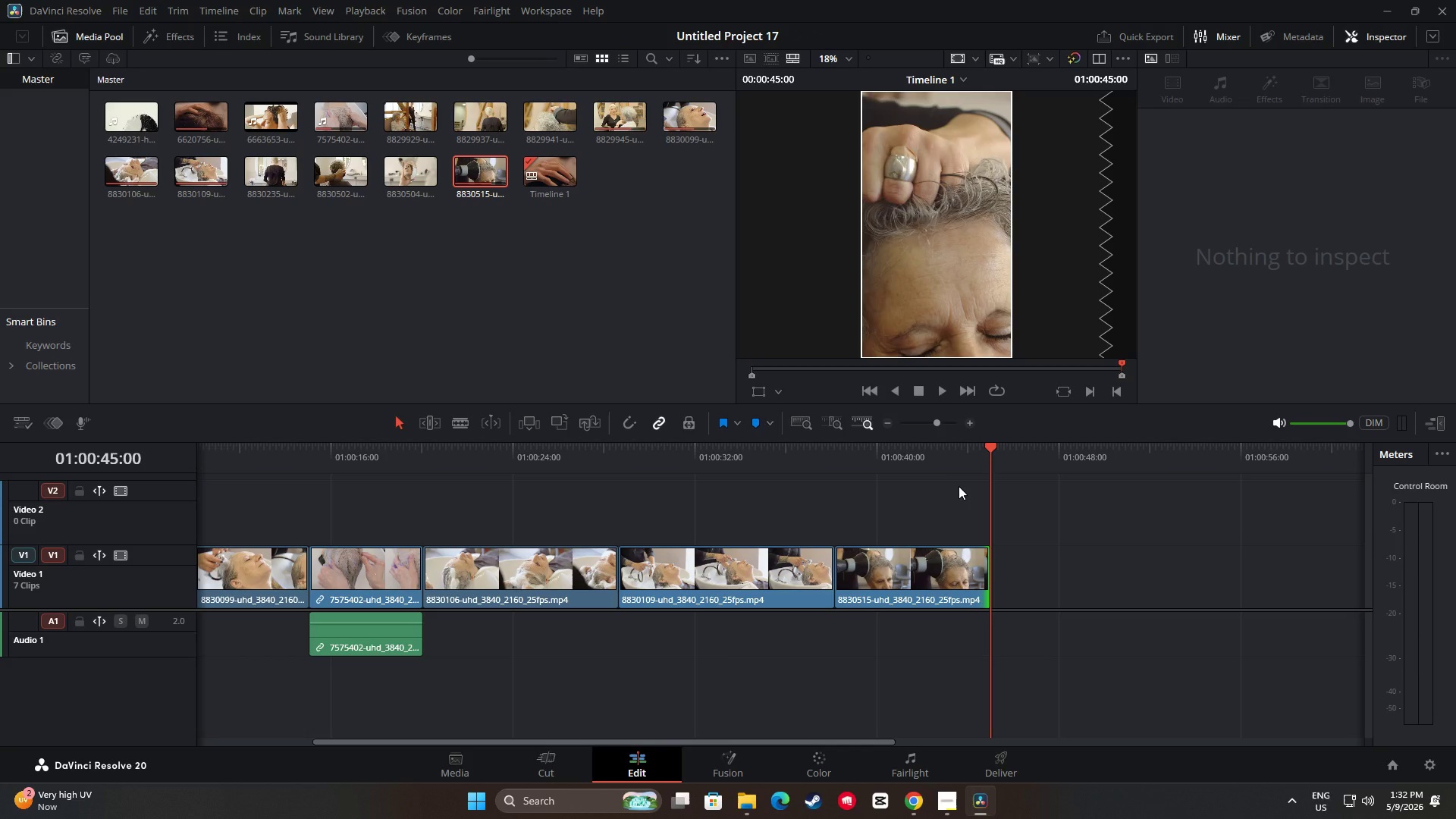 
left_click_drag(start_coordinate=[885, 742], to_coordinate=[723, 728])
 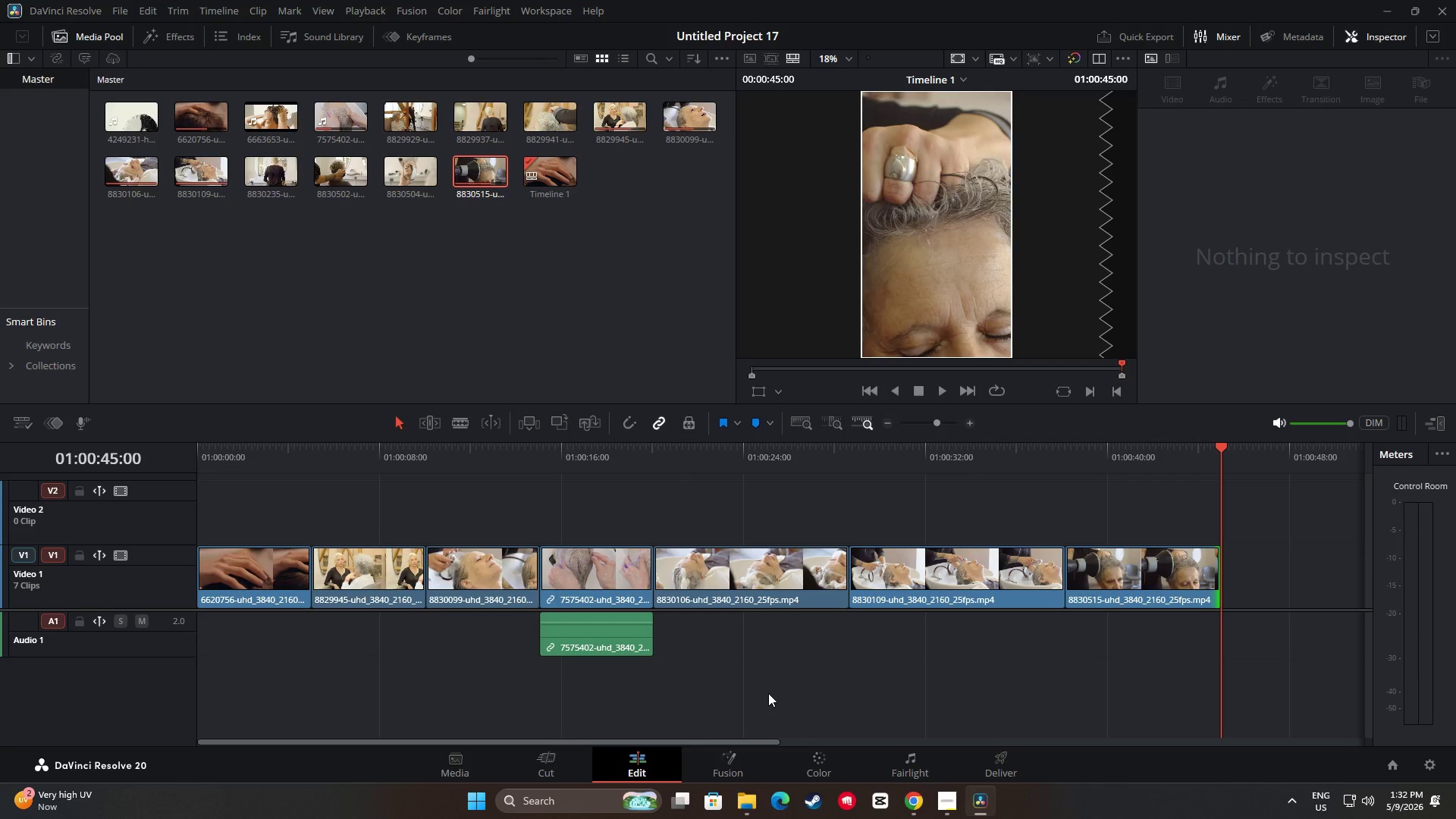 
left_click([768, 693])
 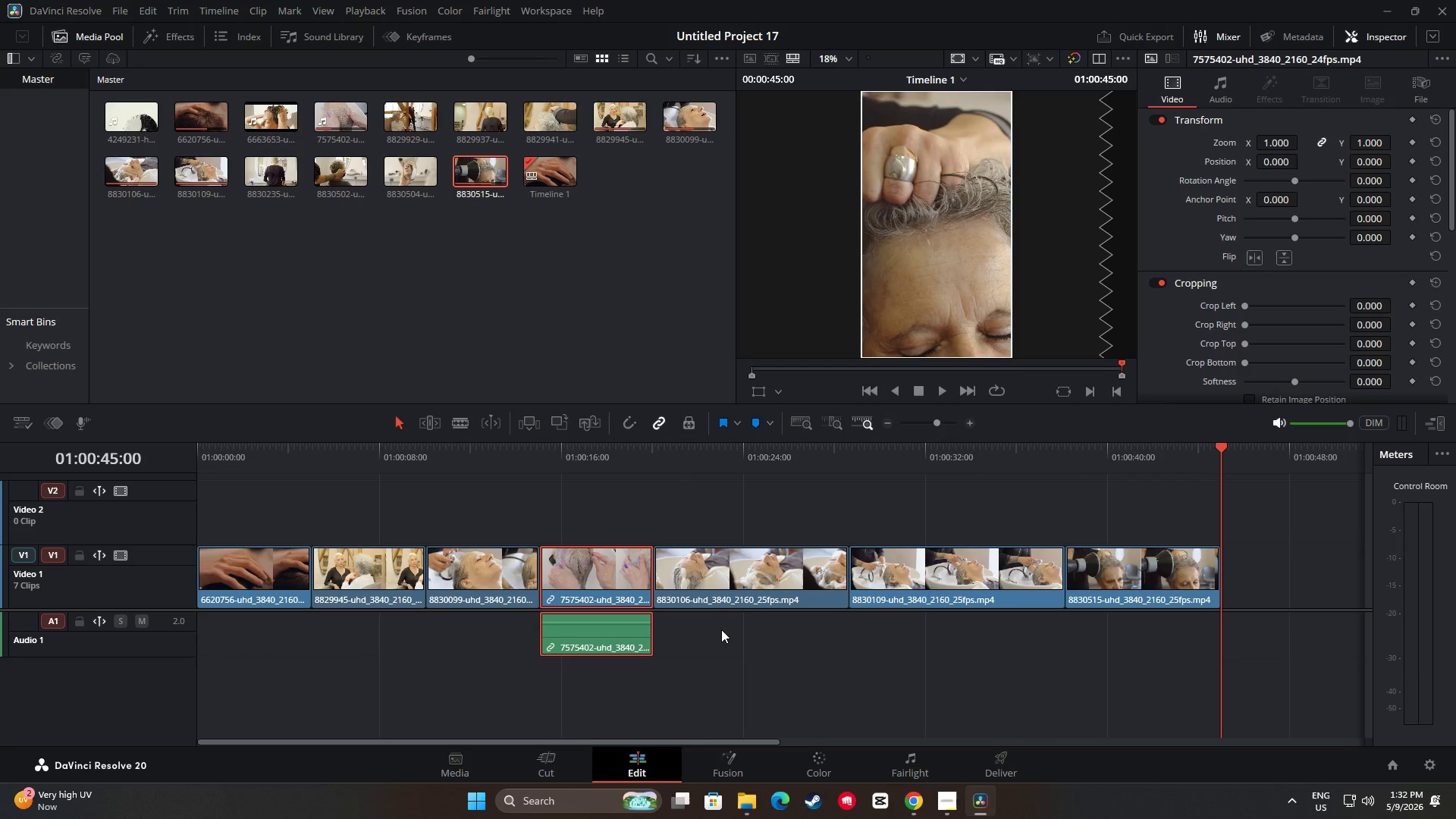 
key(Backspace)
 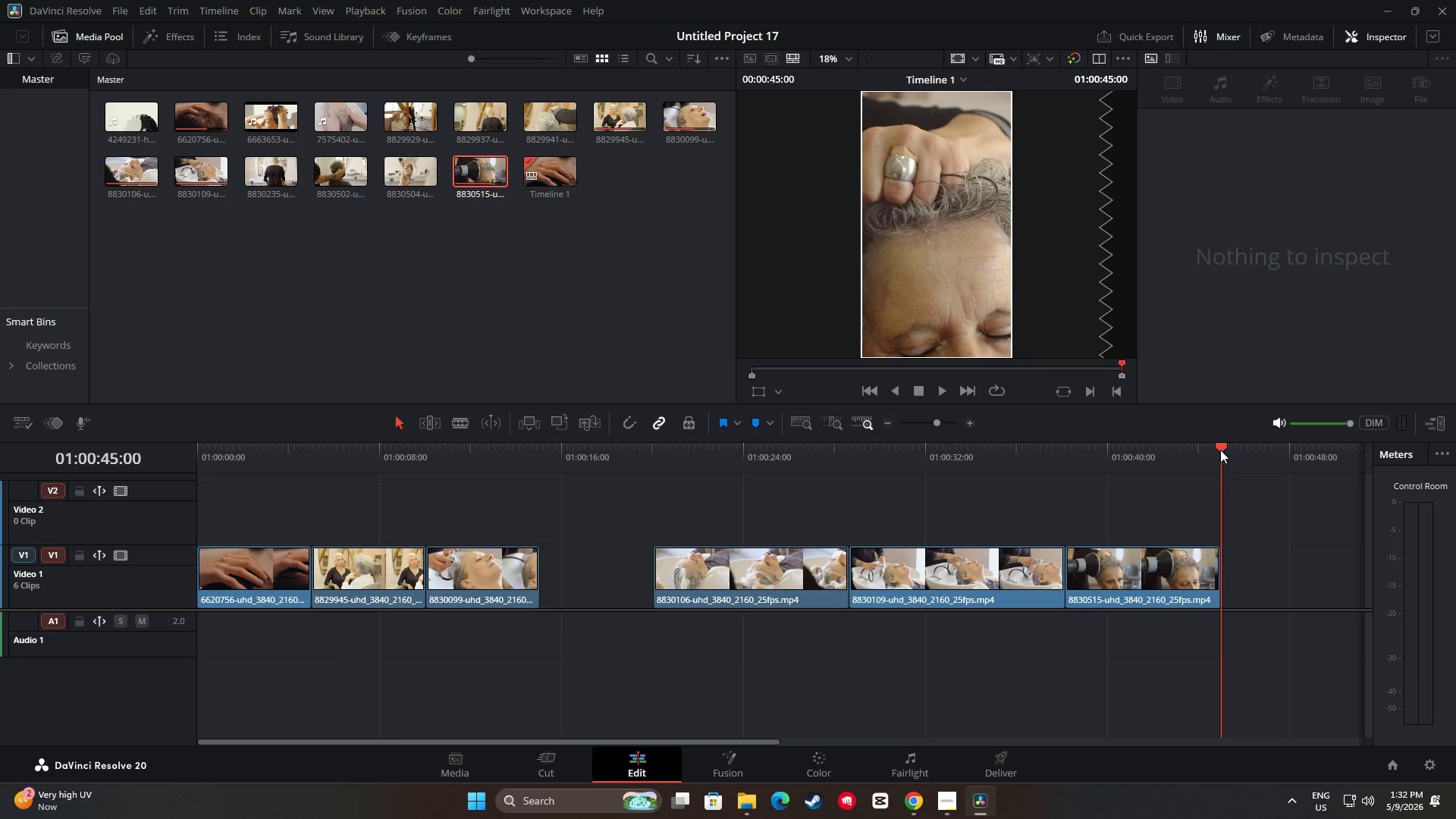 
left_click_drag(start_coordinate=[776, 585], to_coordinate=[664, 582])
 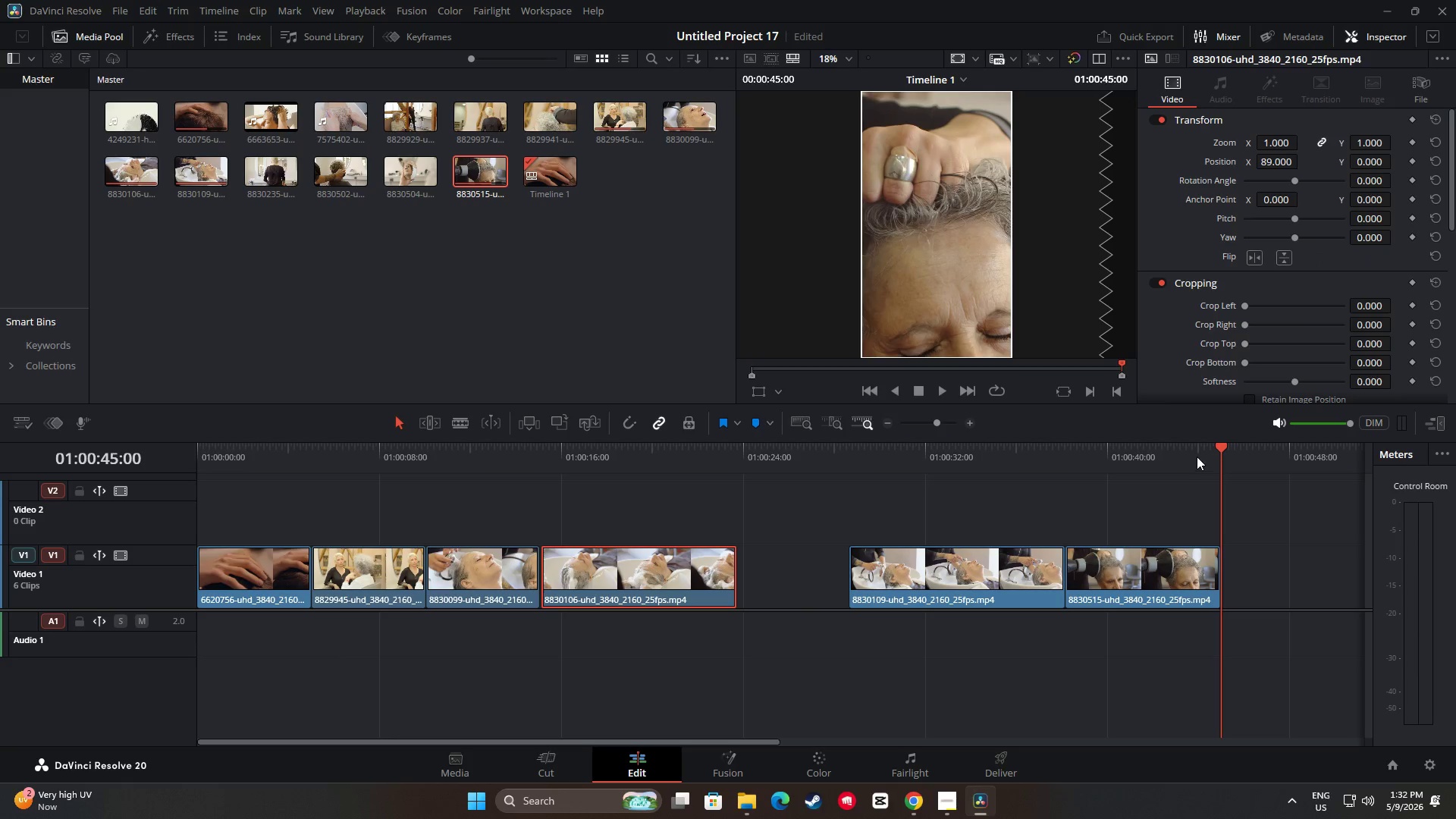 
left_click_drag(start_coordinate=[1216, 448], to_coordinate=[425, 499])
 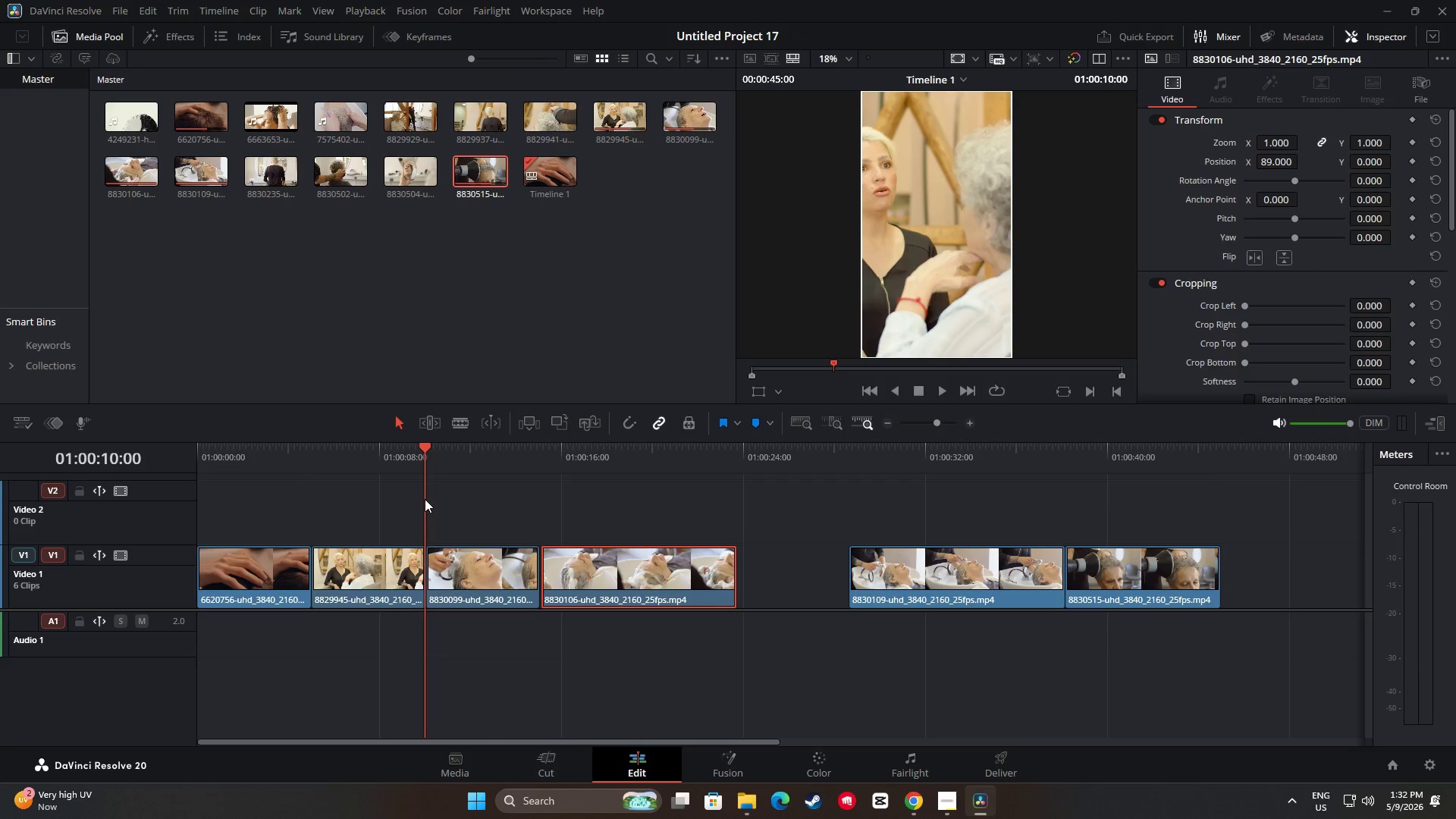 
left_click_drag(start_coordinate=[425, 499], to_coordinate=[538, 507])
 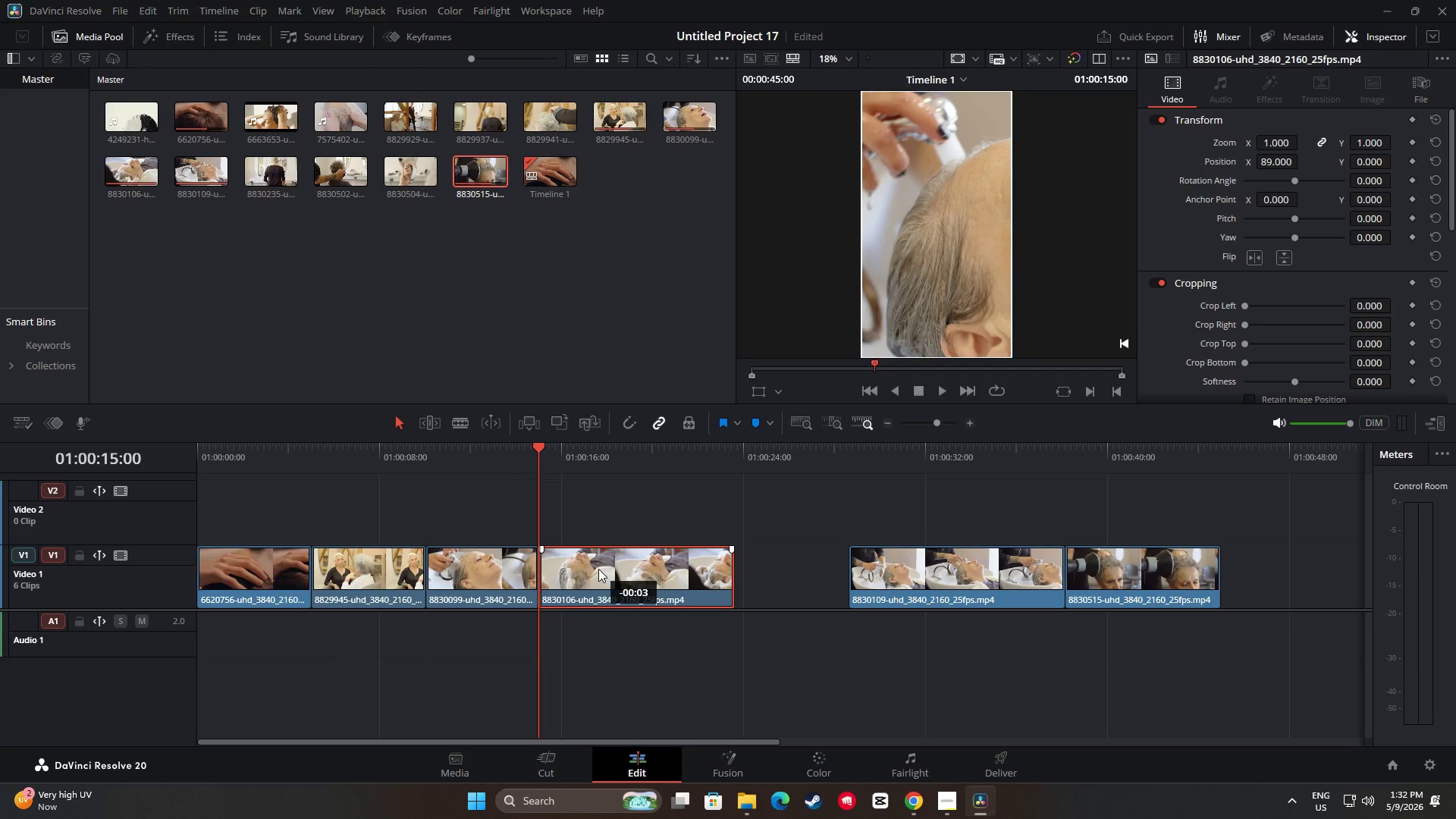 
left_click_drag(start_coordinate=[536, 447], to_coordinate=[652, 462])
 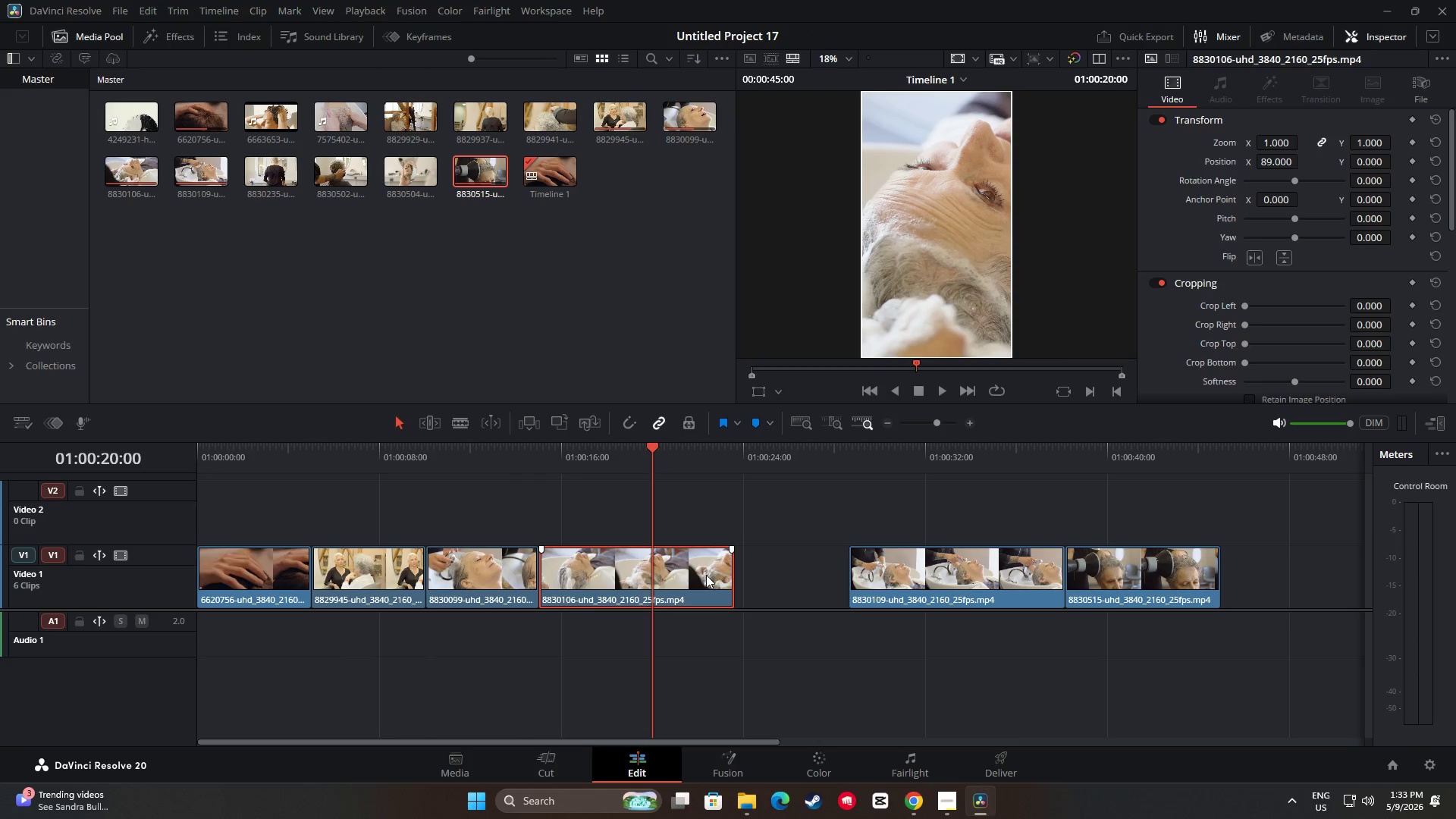 
left_click([706, 575])
 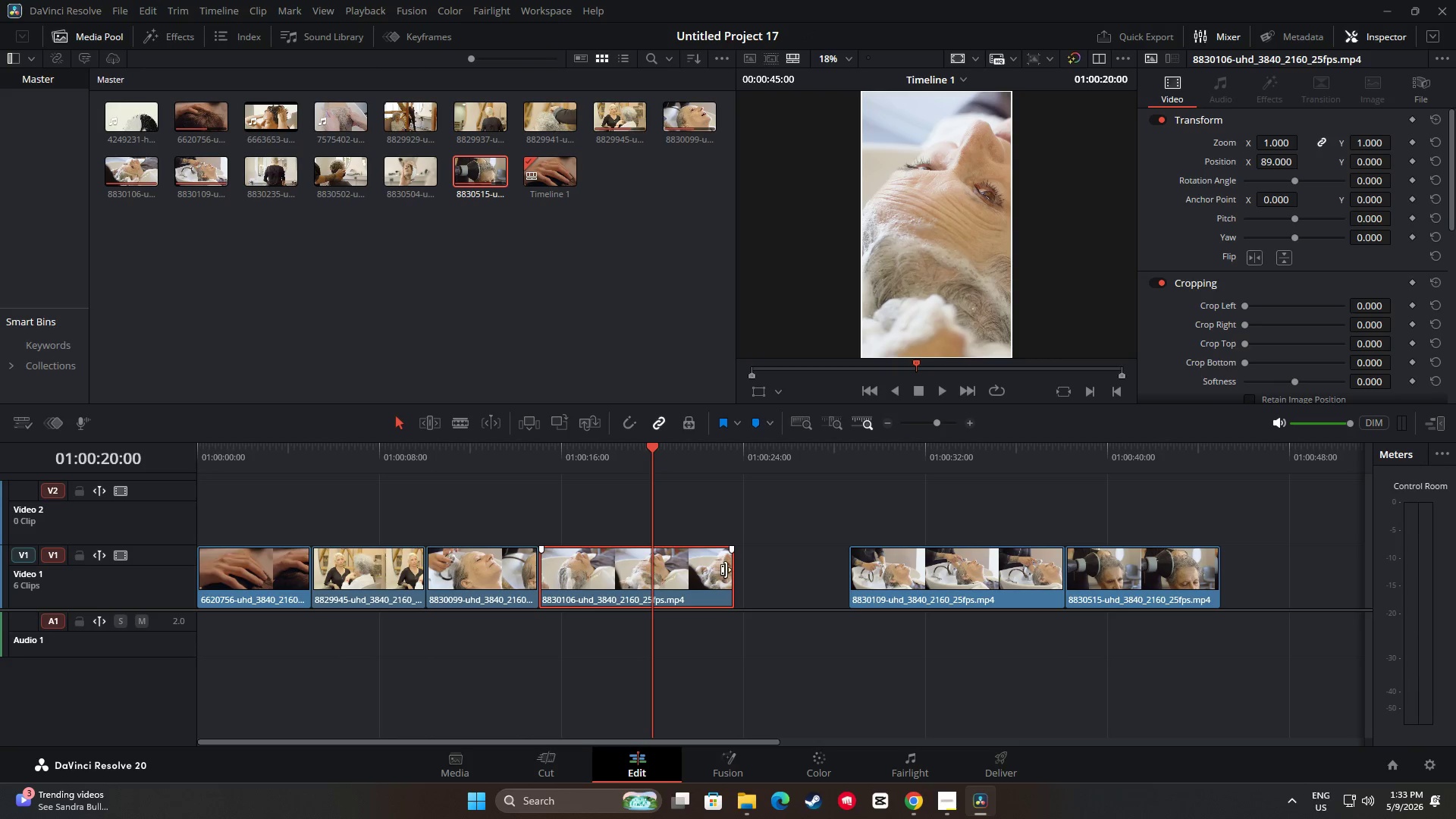 
left_click_drag(start_coordinate=[726, 569], to_coordinate=[646, 563])
 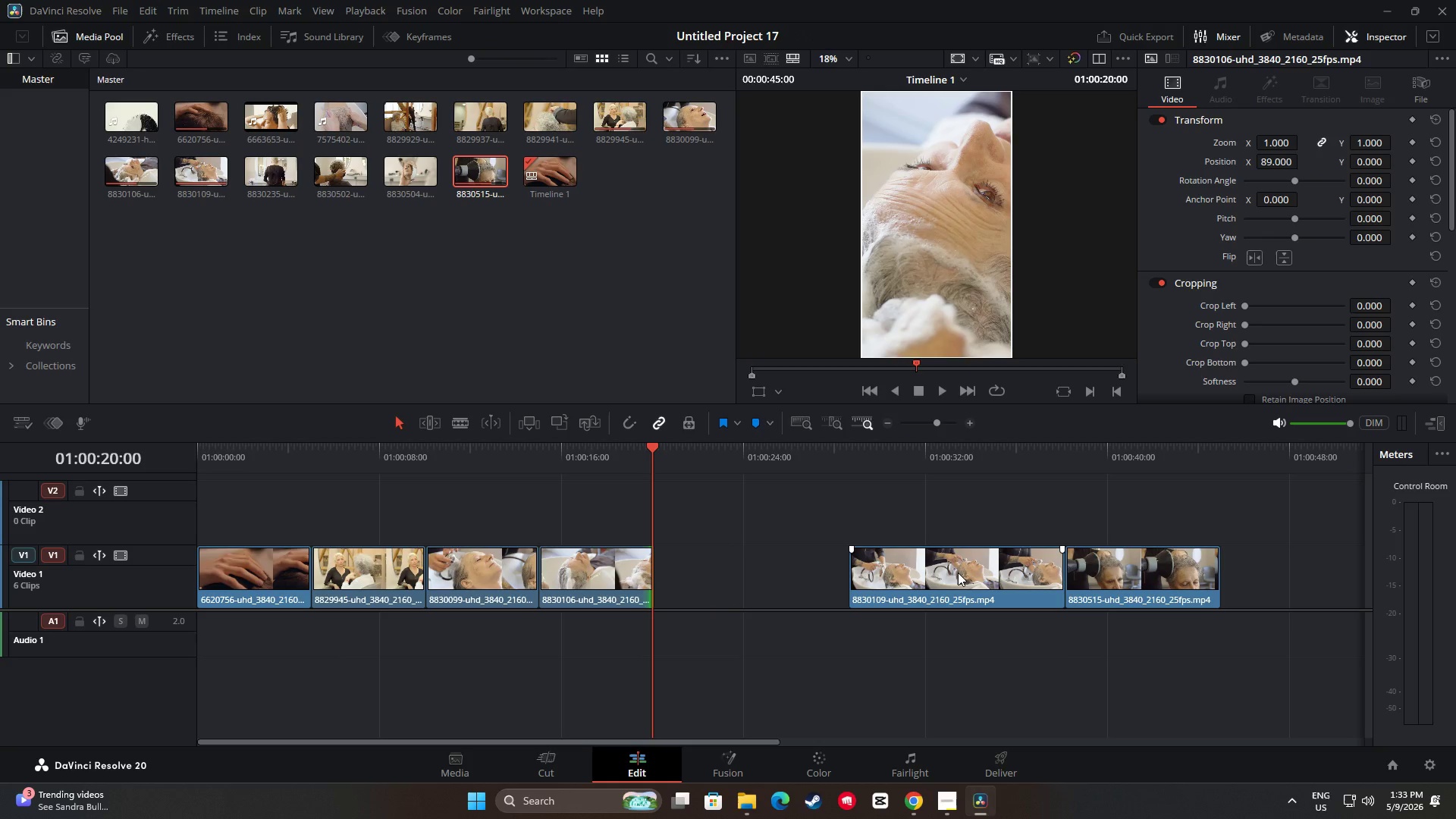 
left_click_drag(start_coordinate=[993, 571], to_coordinate=[797, 578])
 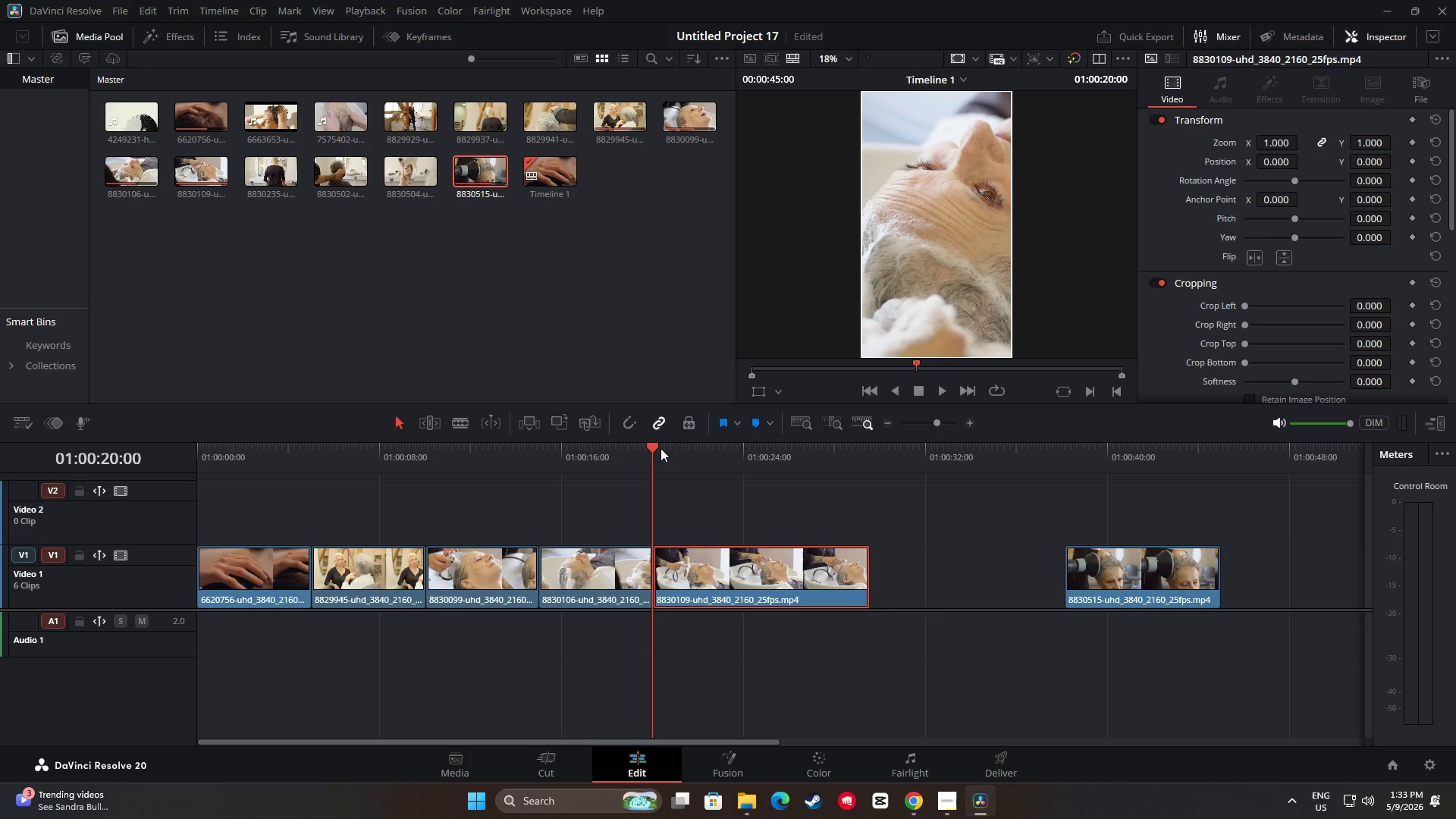 
left_click_drag(start_coordinate=[652, 449], to_coordinate=[766, 463])
 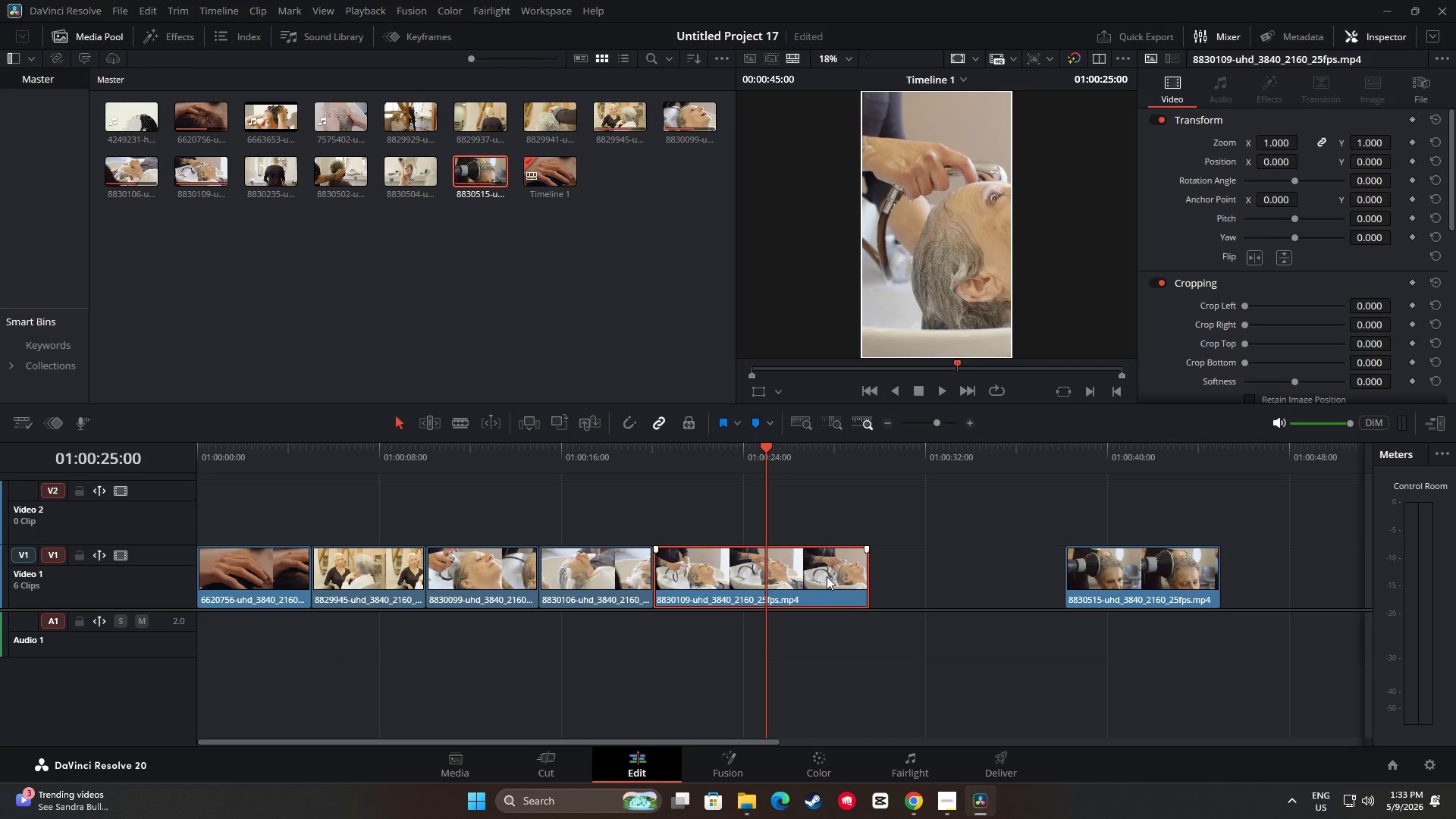 
left_click([829, 583])
 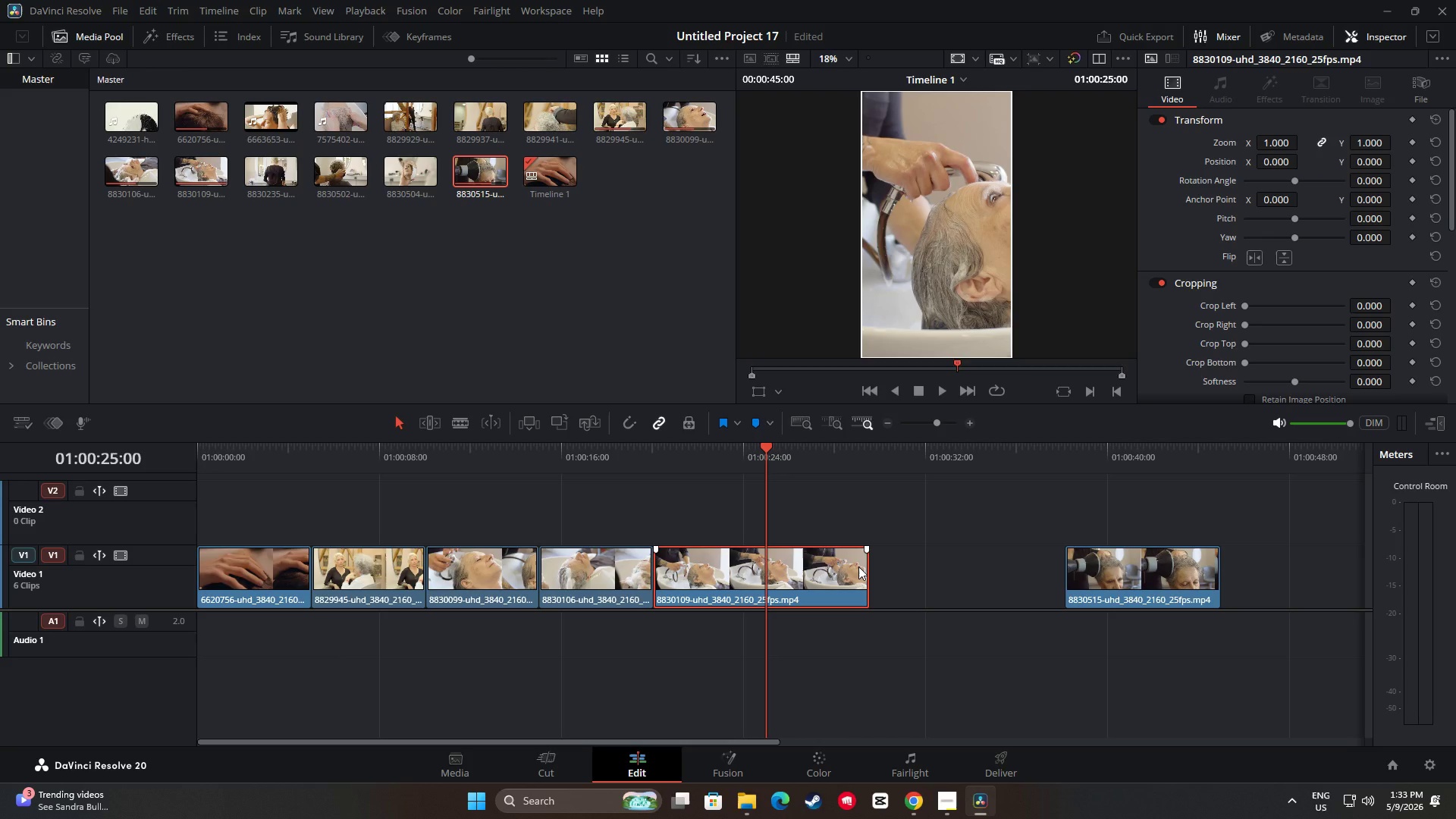 
left_click_drag(start_coordinate=[858, 566], to_coordinate=[851, 563])
 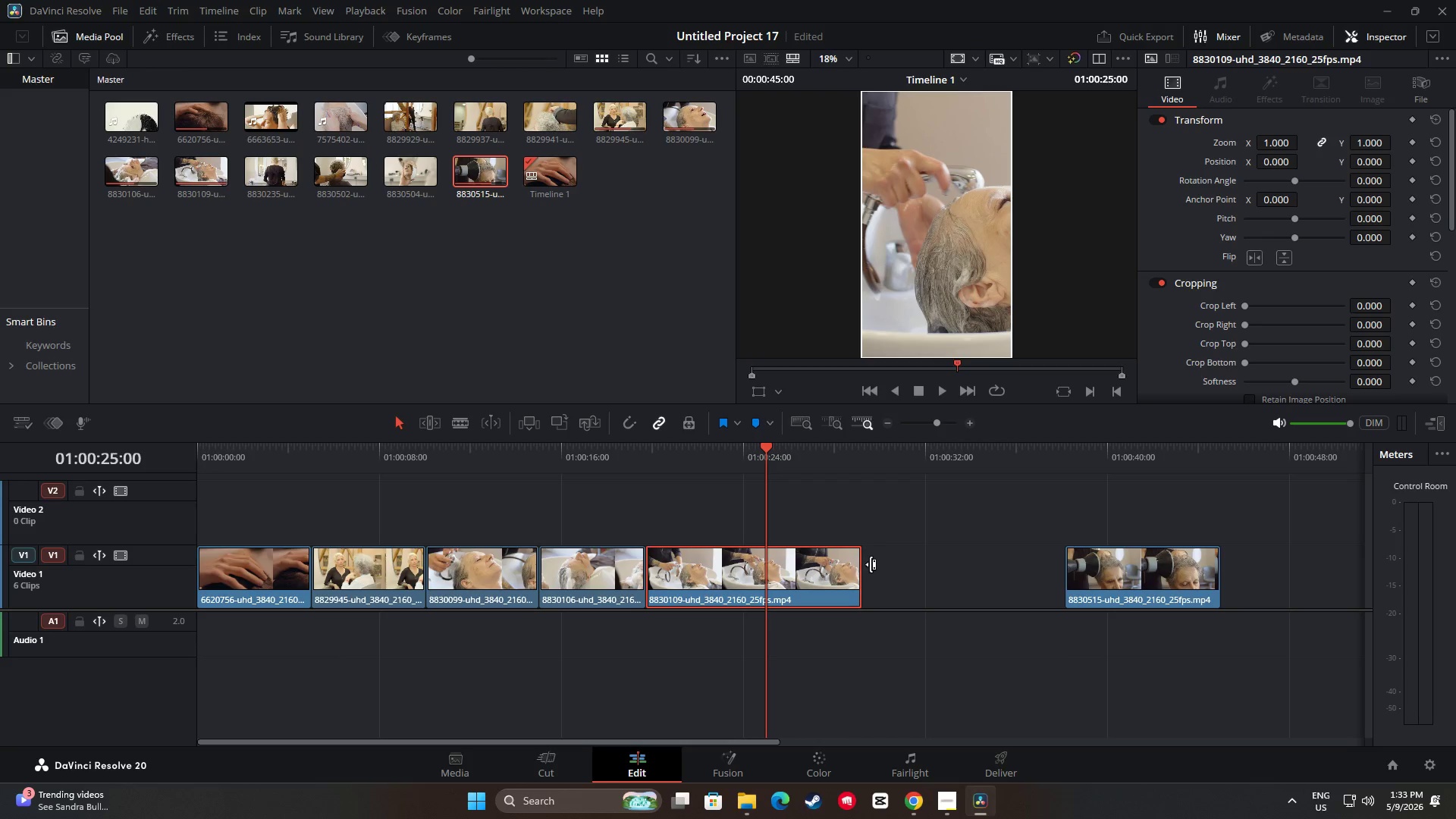 
hold_key(key=ControlLeft, duration=0.39)
 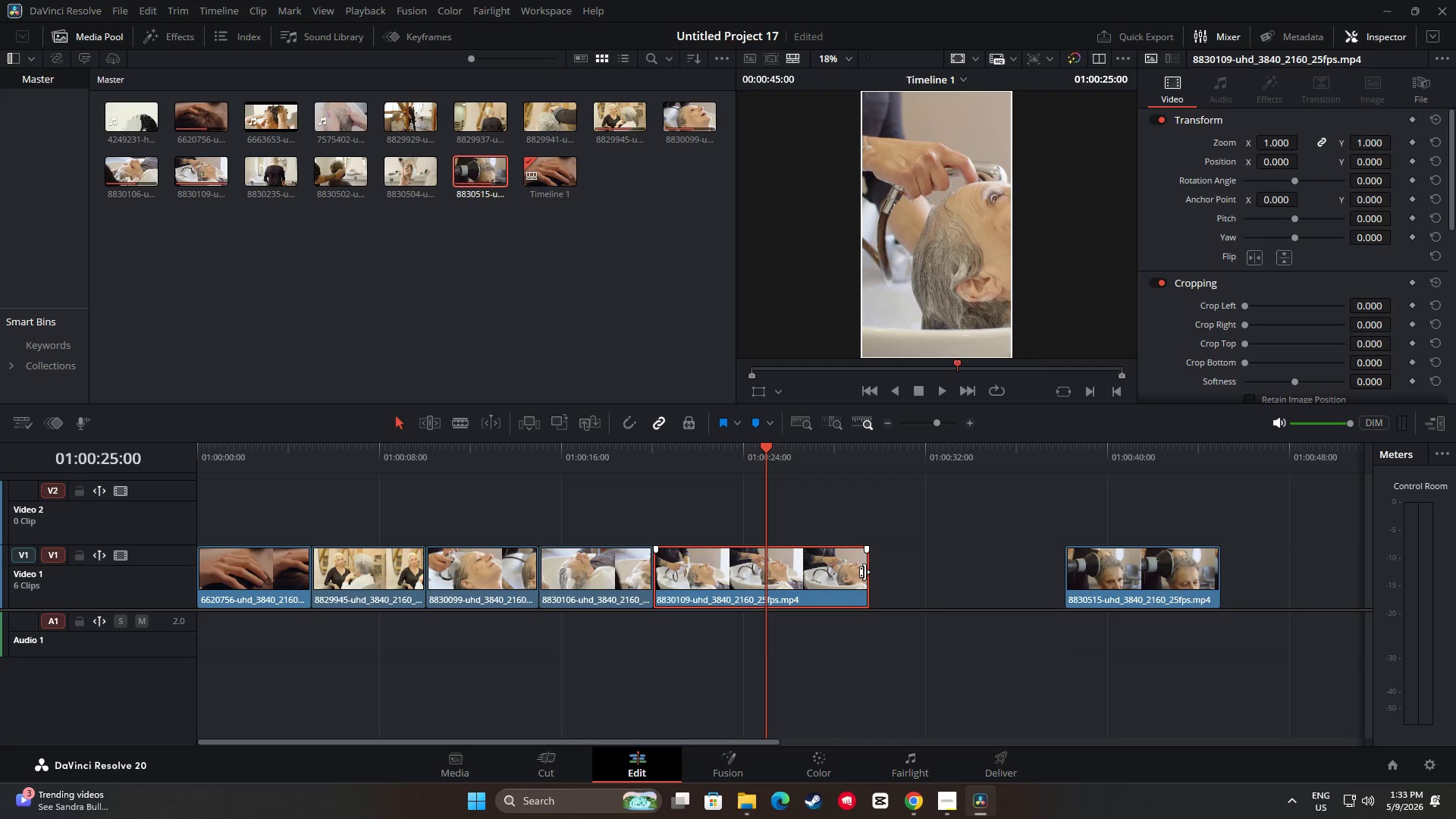 
left_click_drag(start_coordinate=[864, 571], to_coordinate=[763, 573])
 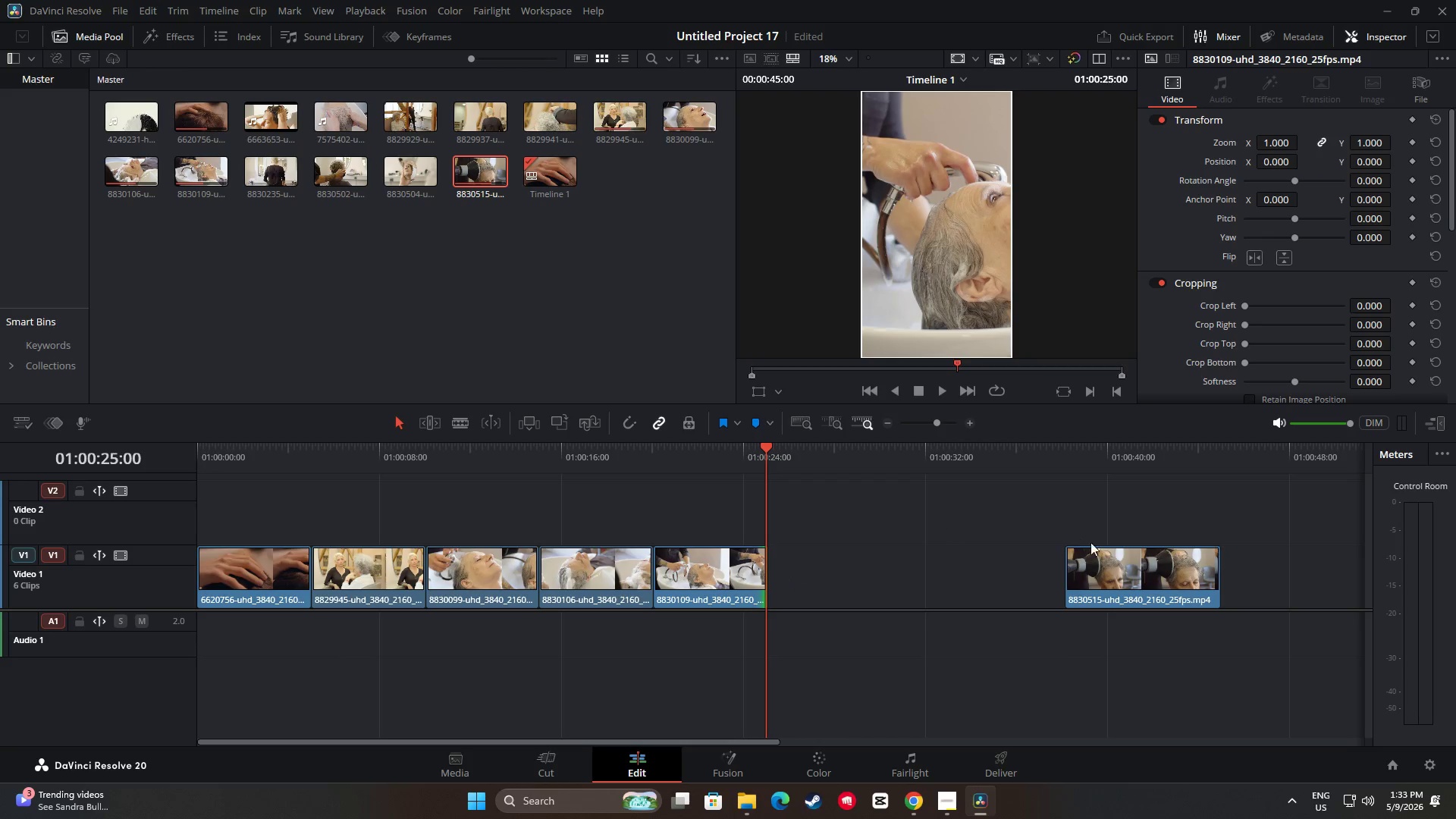 
left_click_drag(start_coordinate=[1135, 570], to_coordinate=[837, 575])
 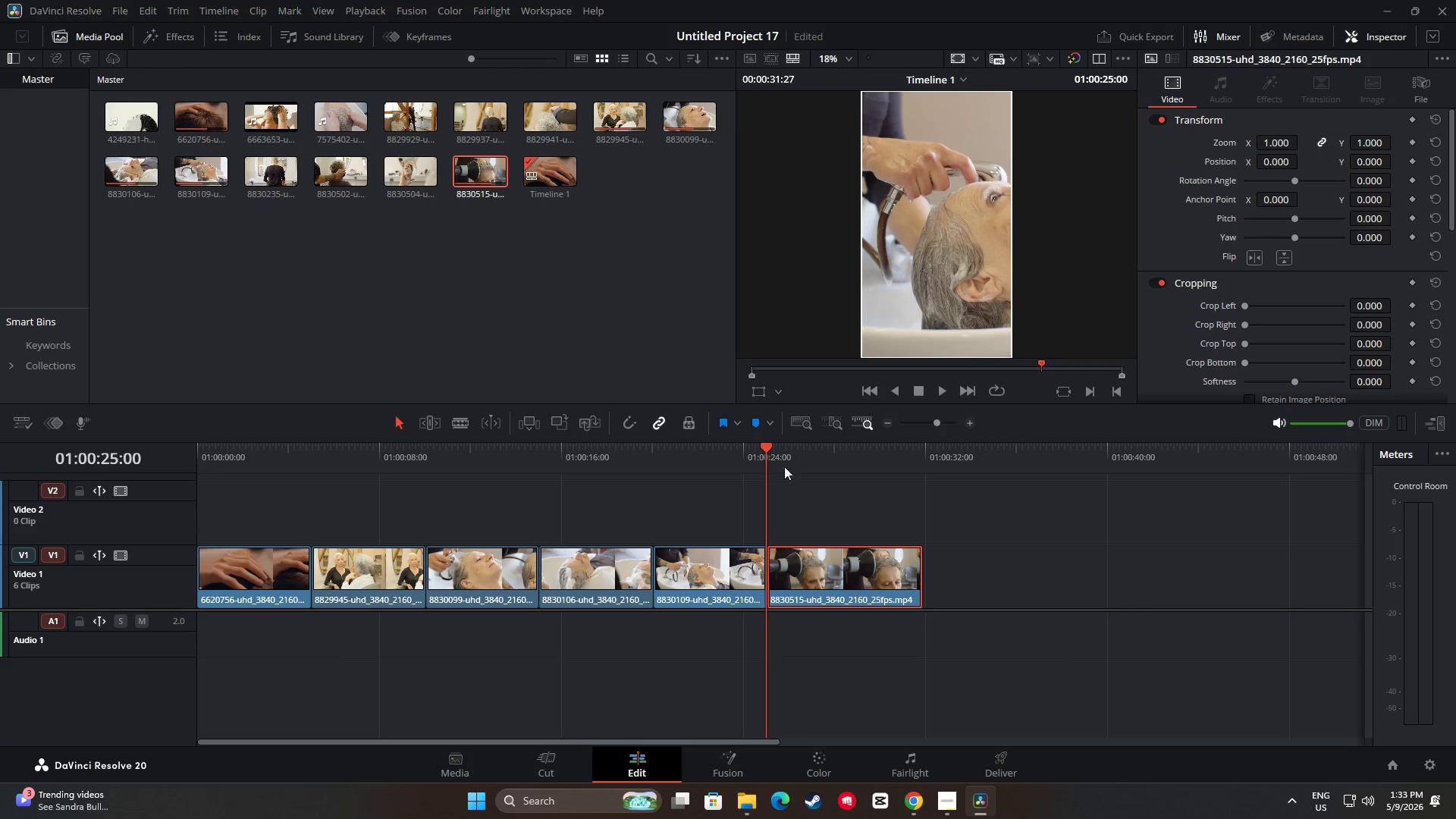 
left_click_drag(start_coordinate=[776, 453], to_coordinate=[729, 453])
 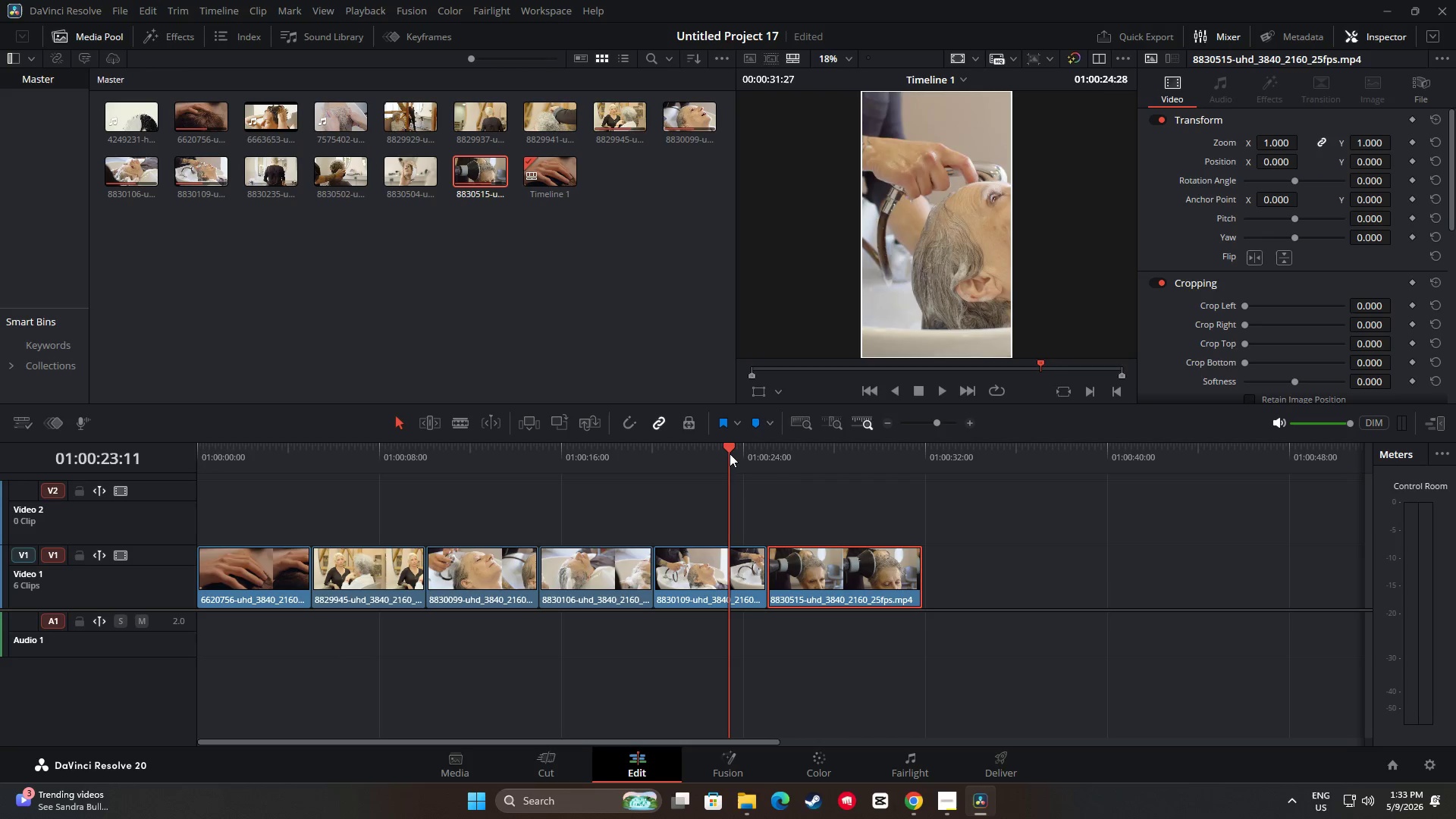 
key(Space)
 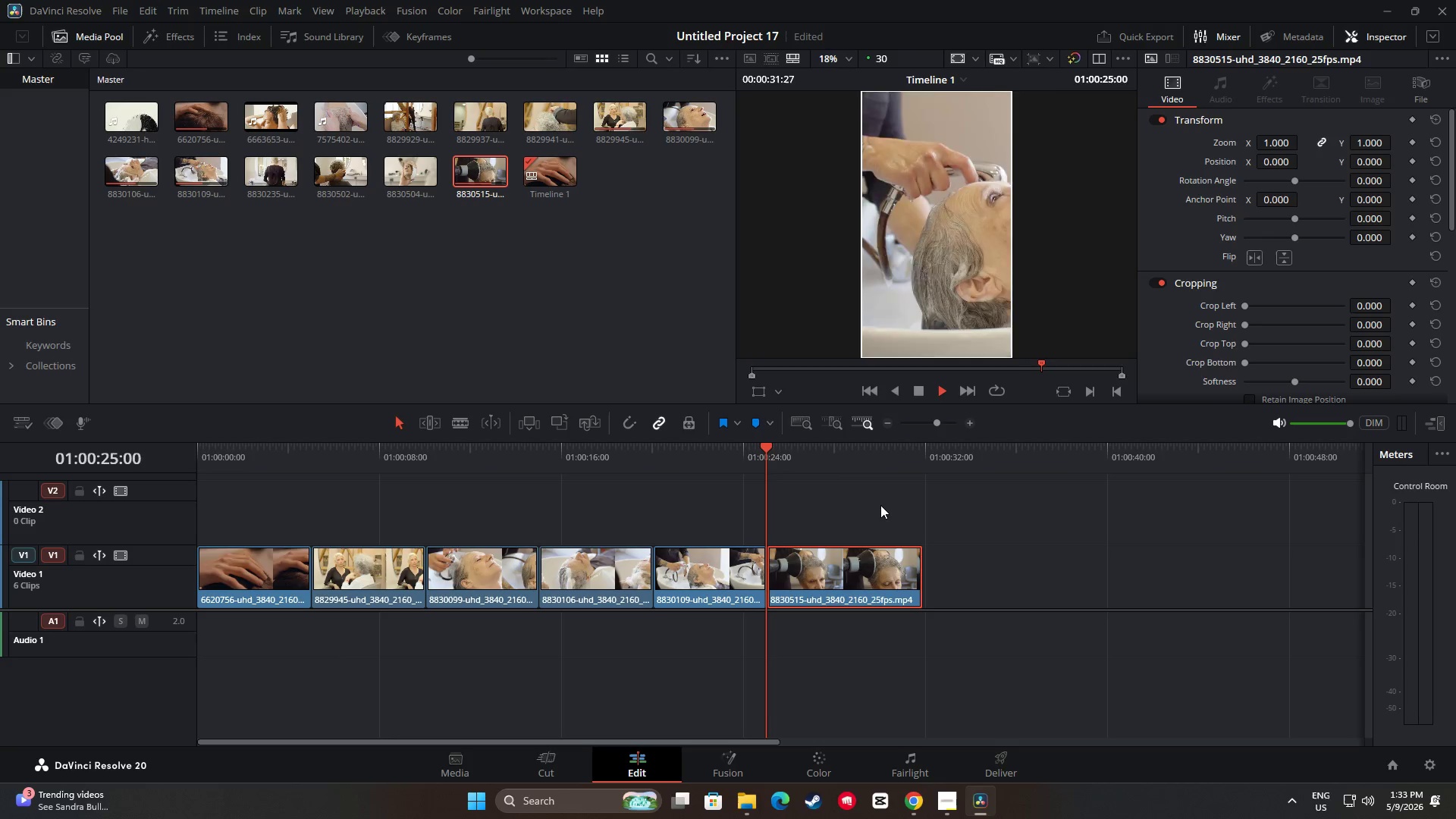 
key(Space)
 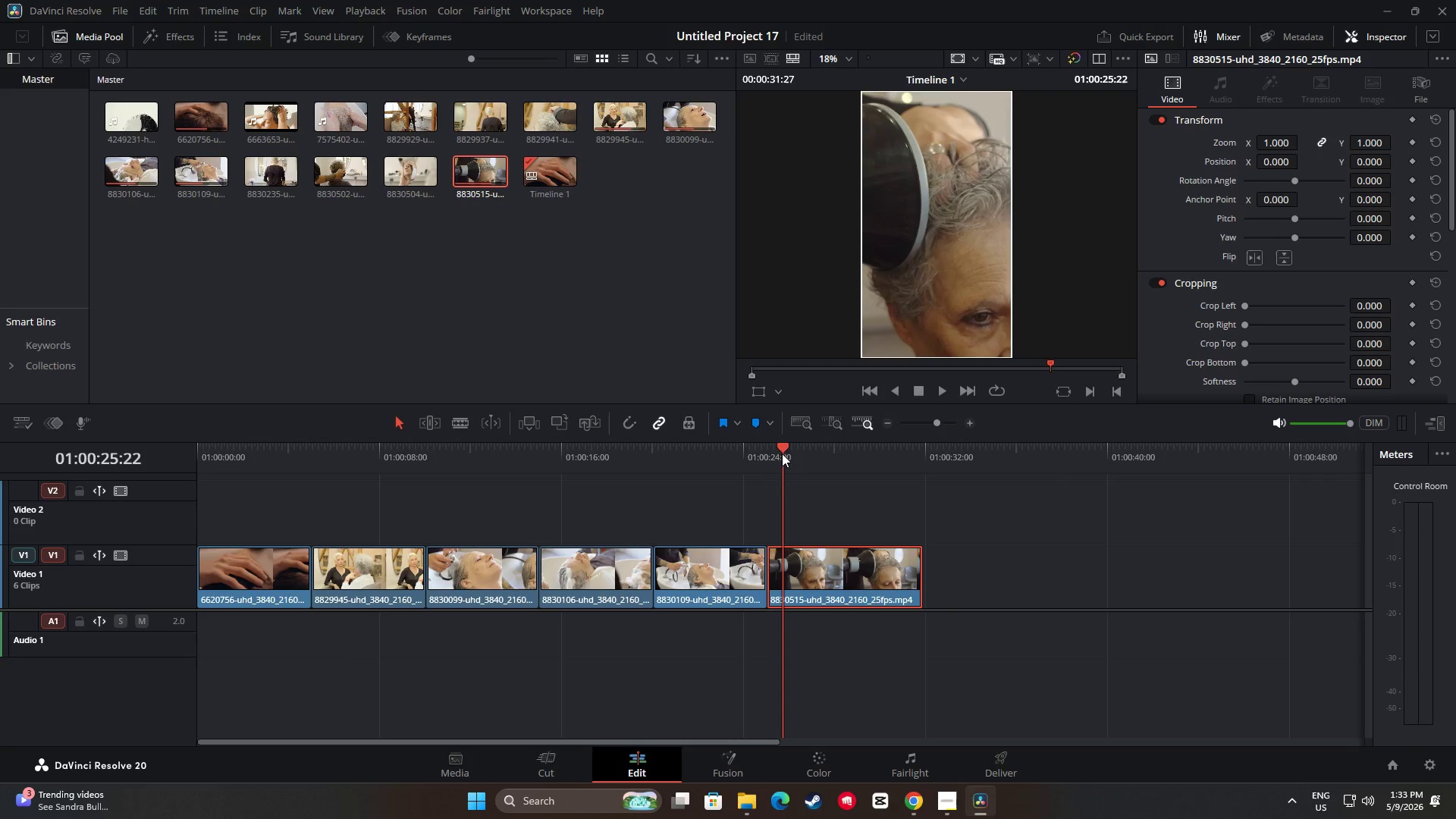 
left_click_drag(start_coordinate=[784, 450], to_coordinate=[880, 470])
 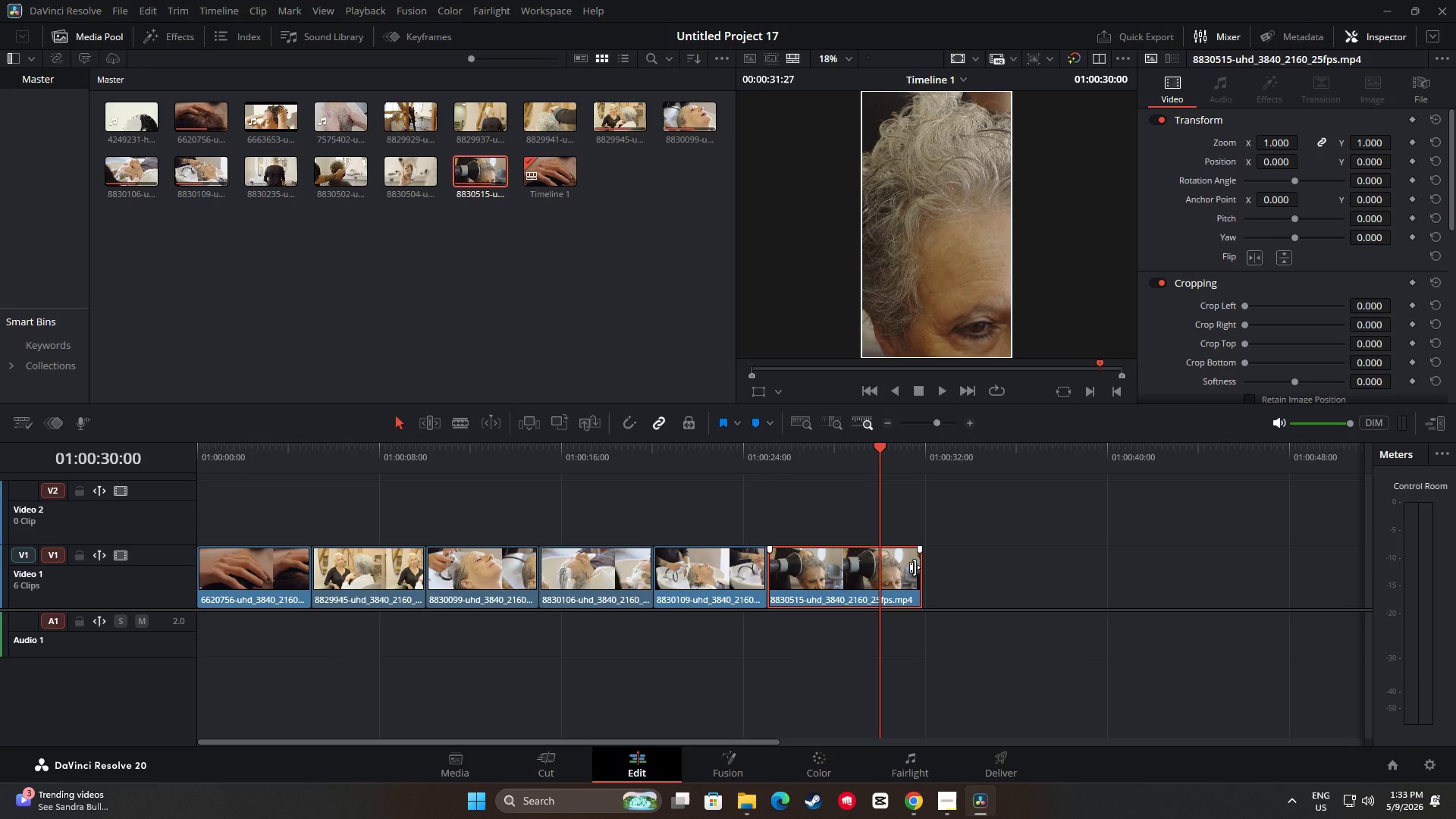 
left_click_drag(start_coordinate=[915, 567], to_coordinate=[874, 570])
 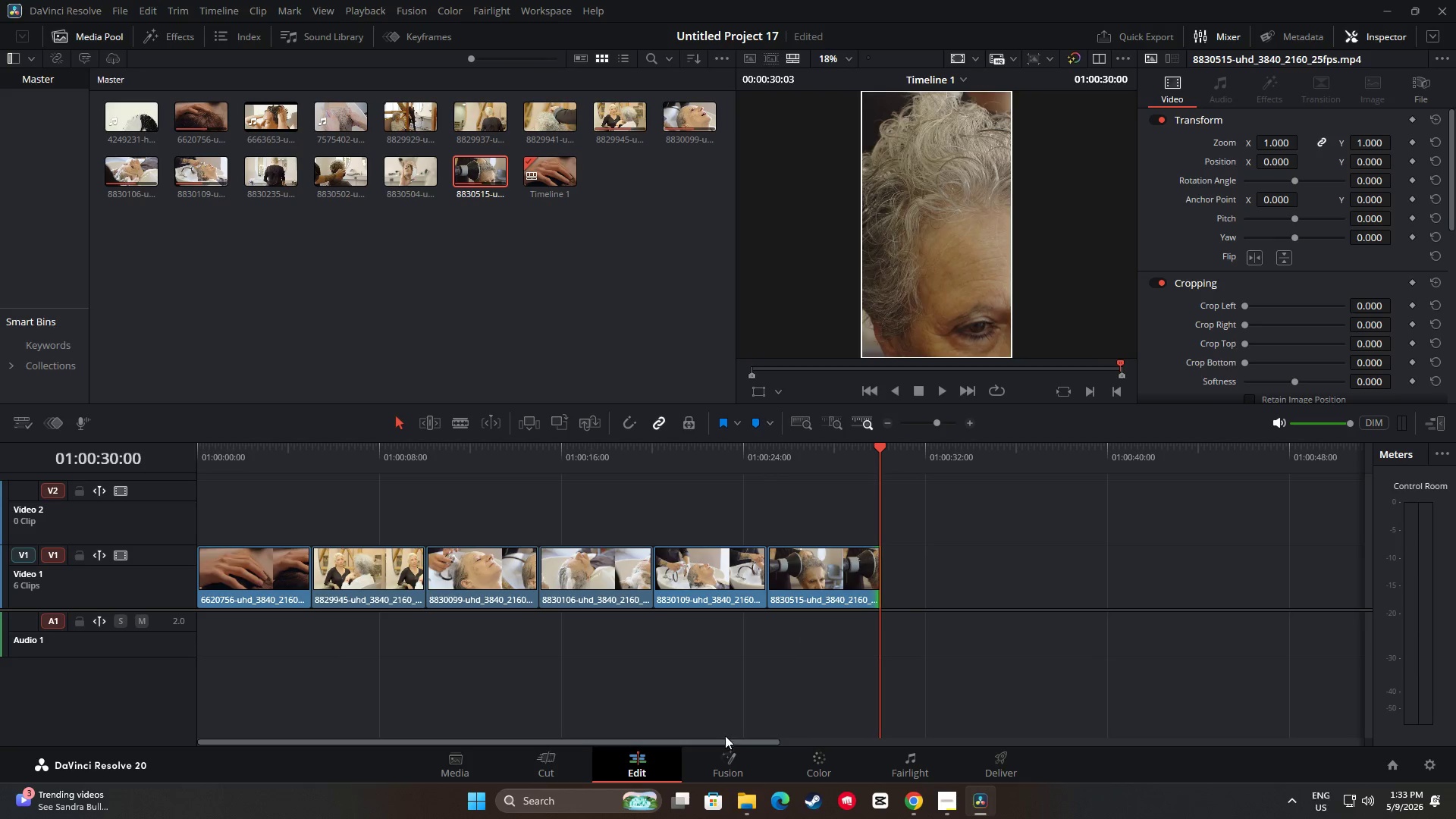 
left_click_drag(start_coordinate=[725, 742], to_coordinate=[829, 738])
 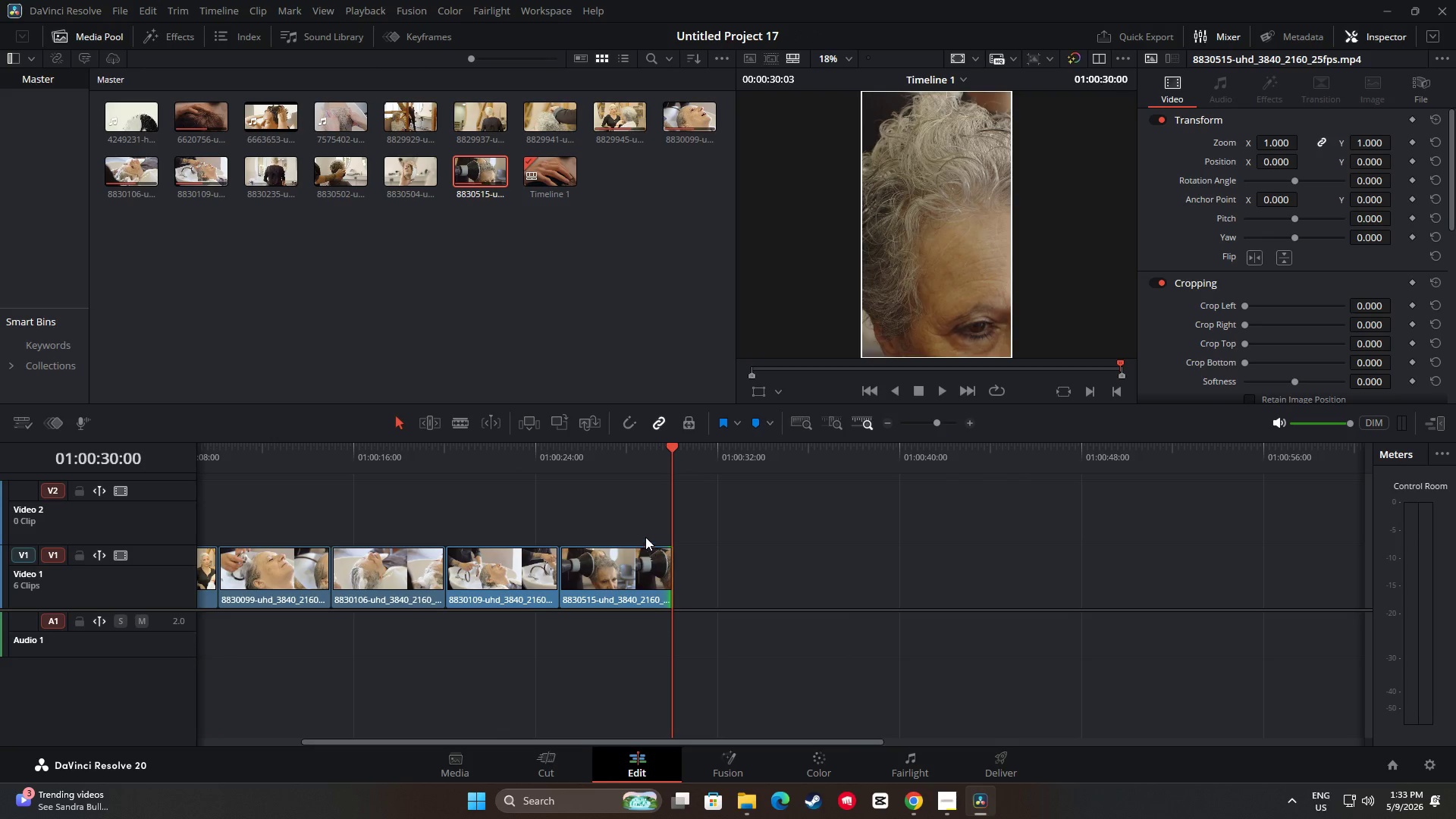 
wait(6.92)
 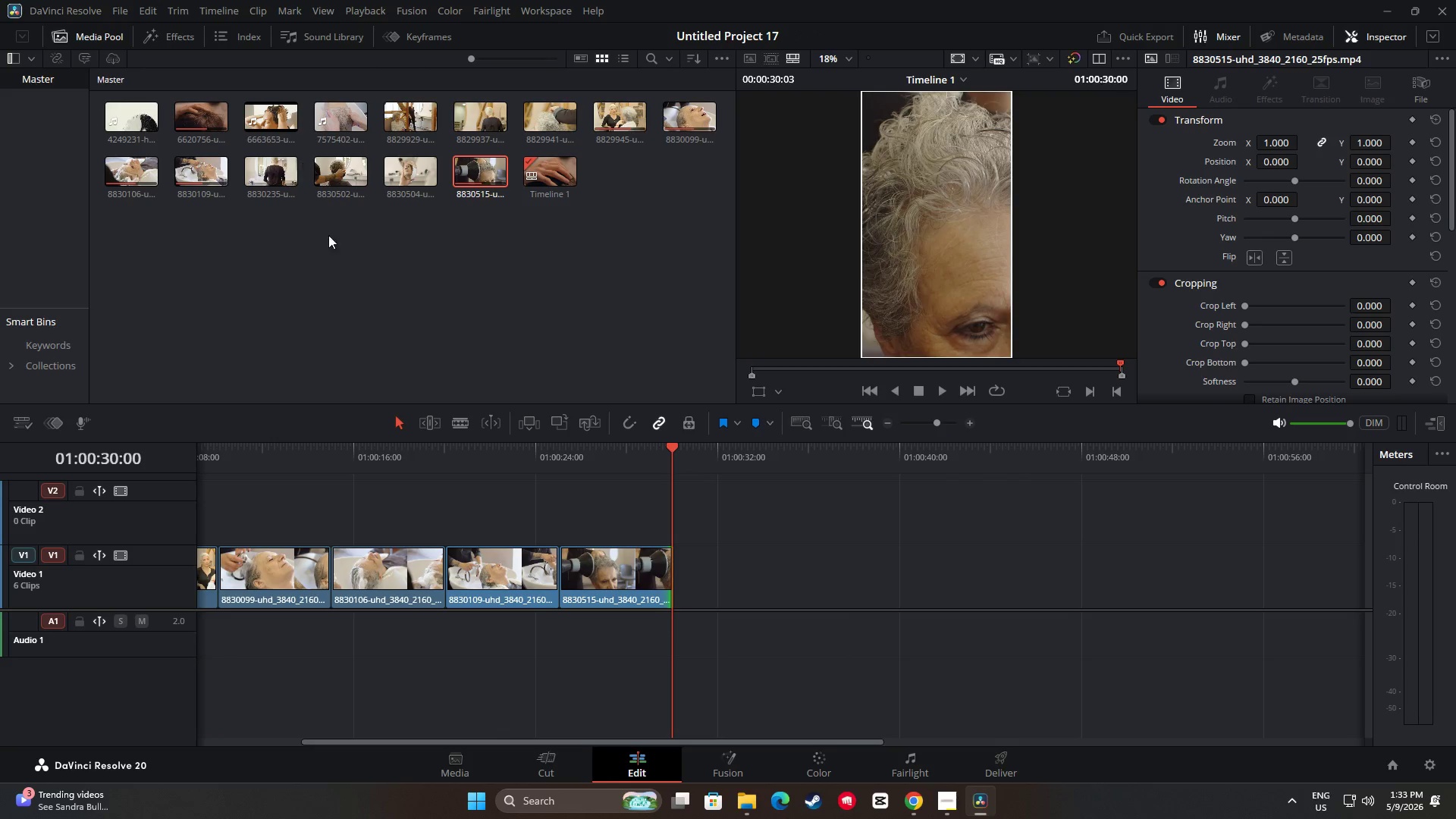 
left_click_drag(start_coordinate=[485, 741], to_coordinate=[385, 742])
 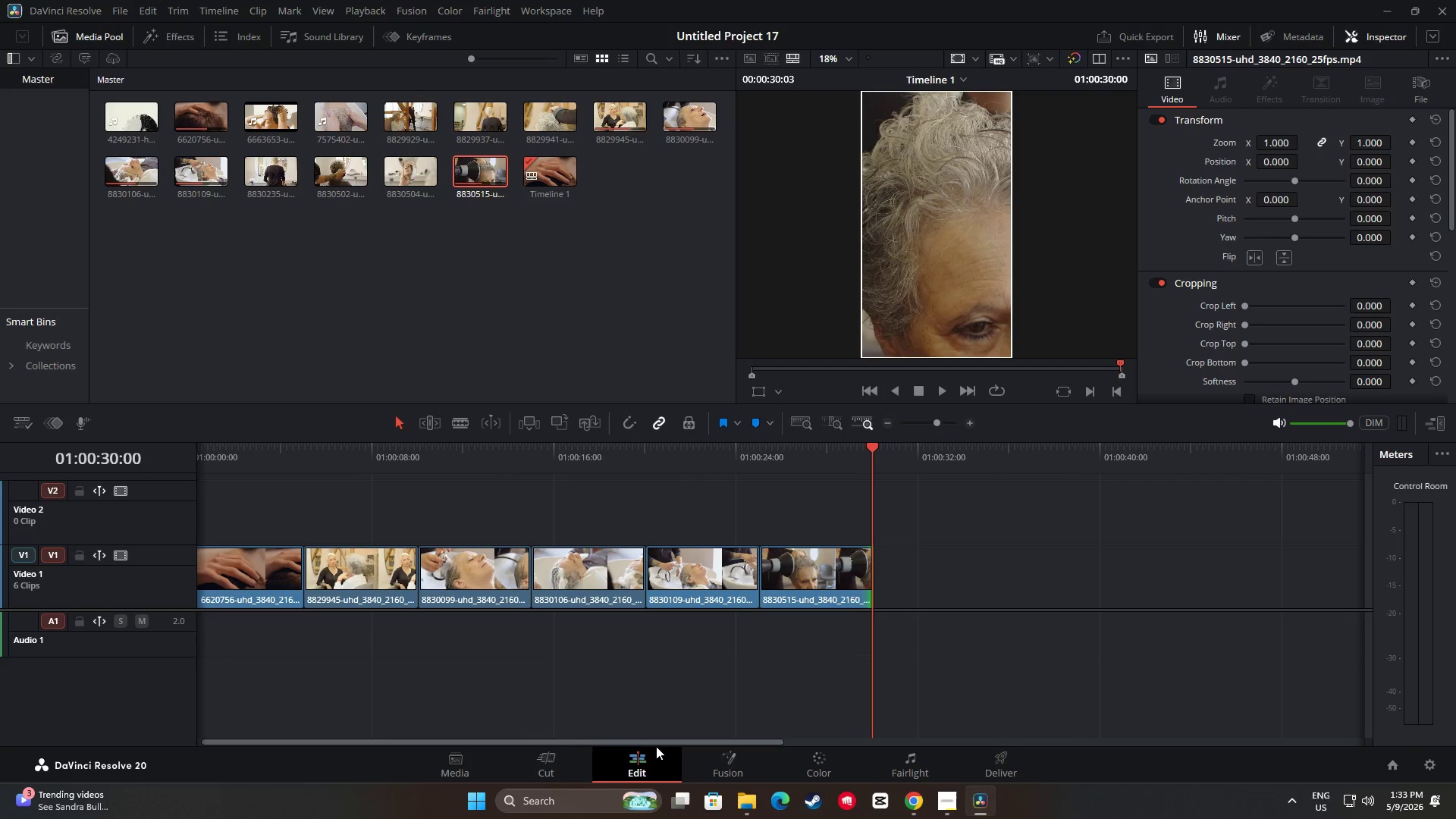 
left_click_drag(start_coordinate=[661, 741], to_coordinate=[743, 735])
 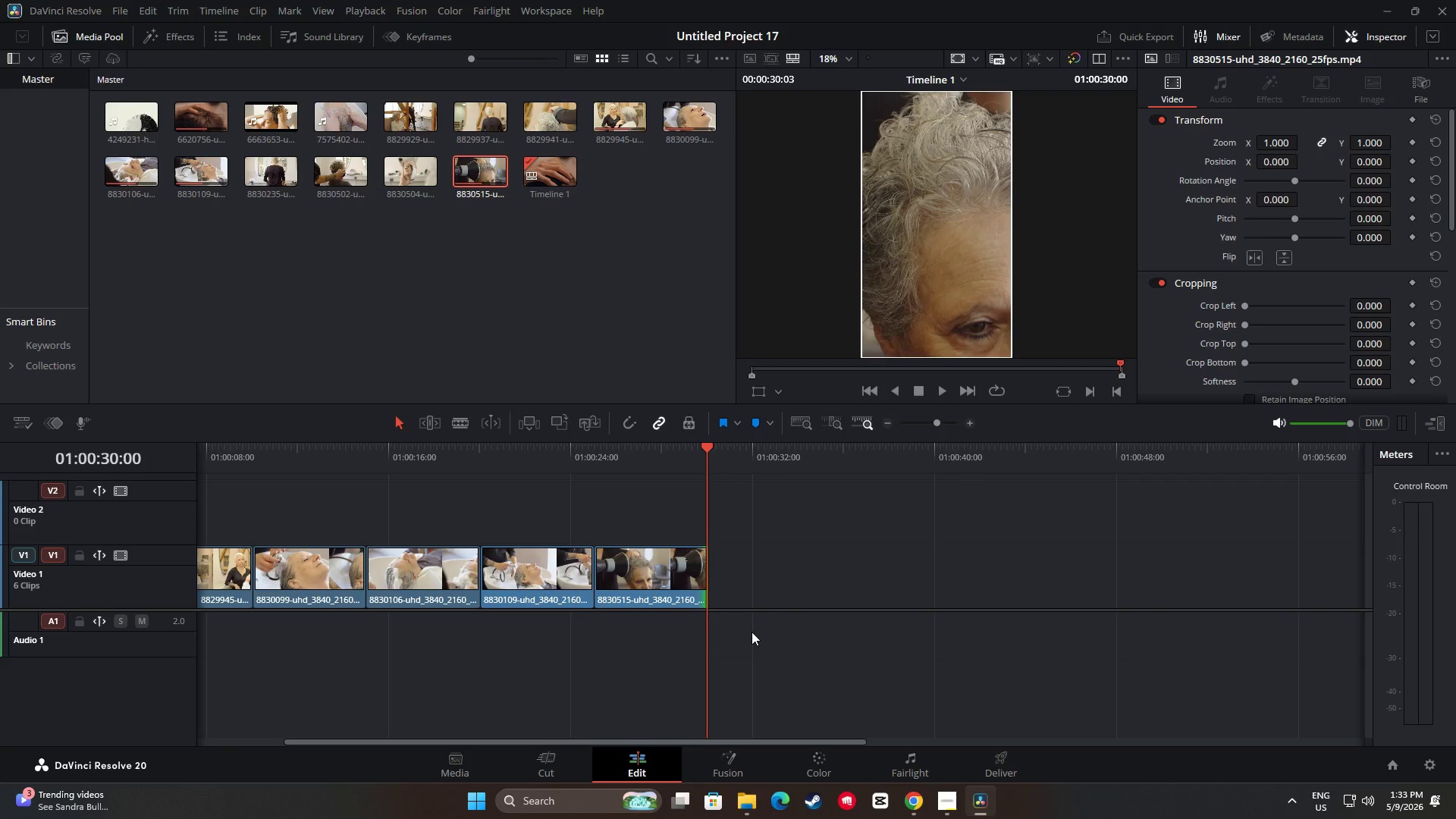 
wait(8.06)
 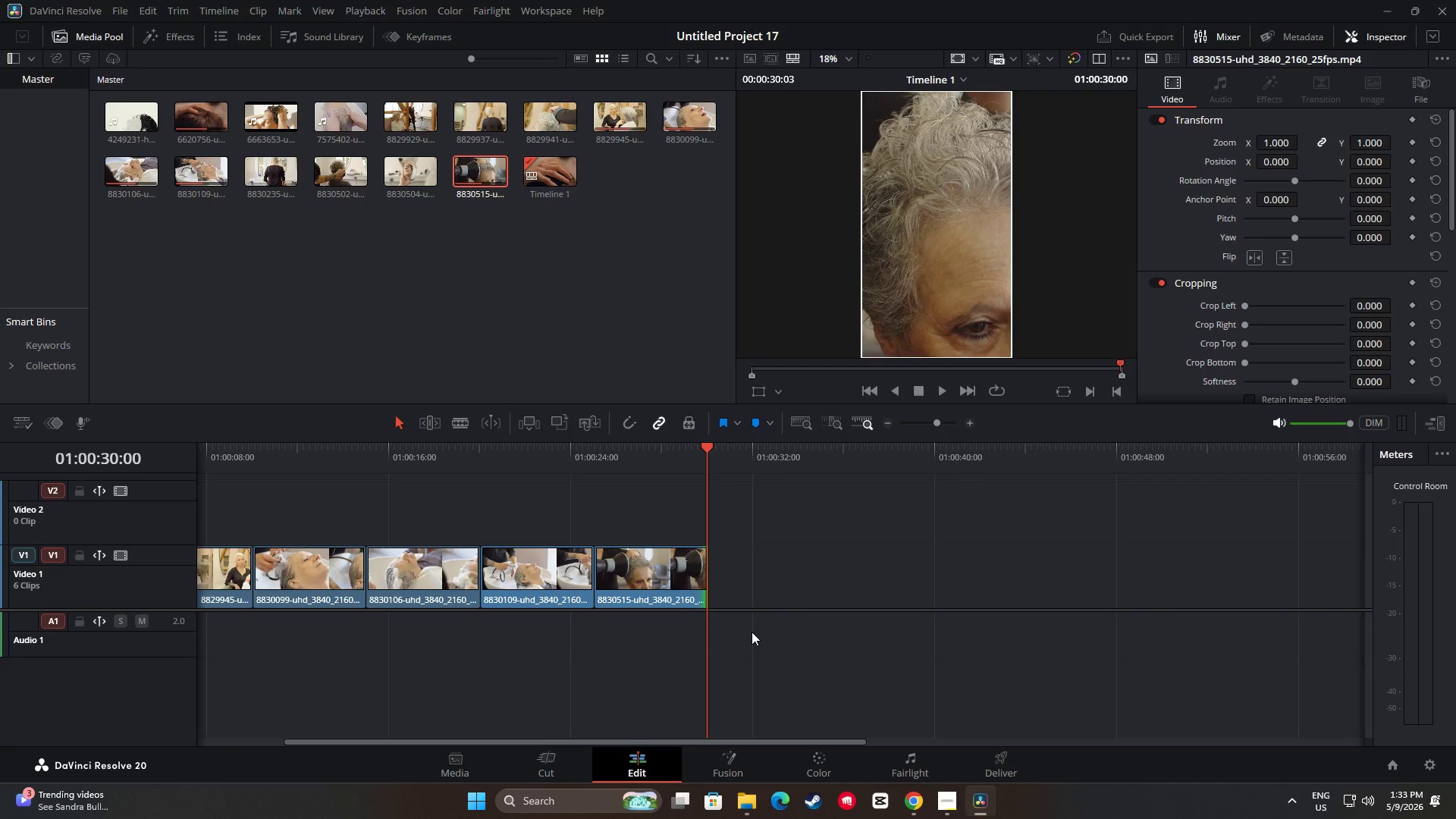 
left_click_drag(start_coordinate=[645, 577], to_coordinate=[668, 525])
 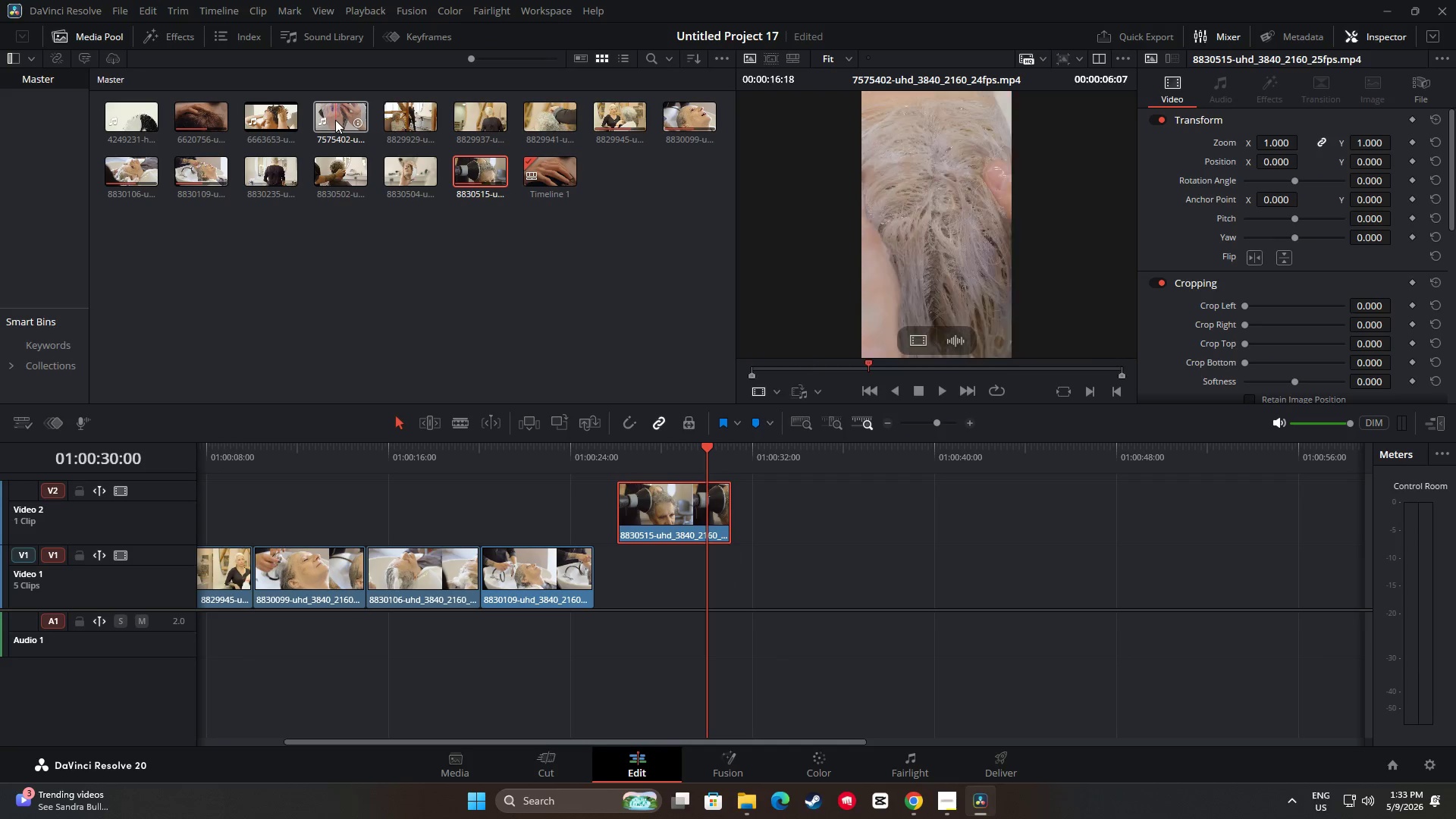 
left_click_drag(start_coordinate=[333, 118], to_coordinate=[595, 600])
 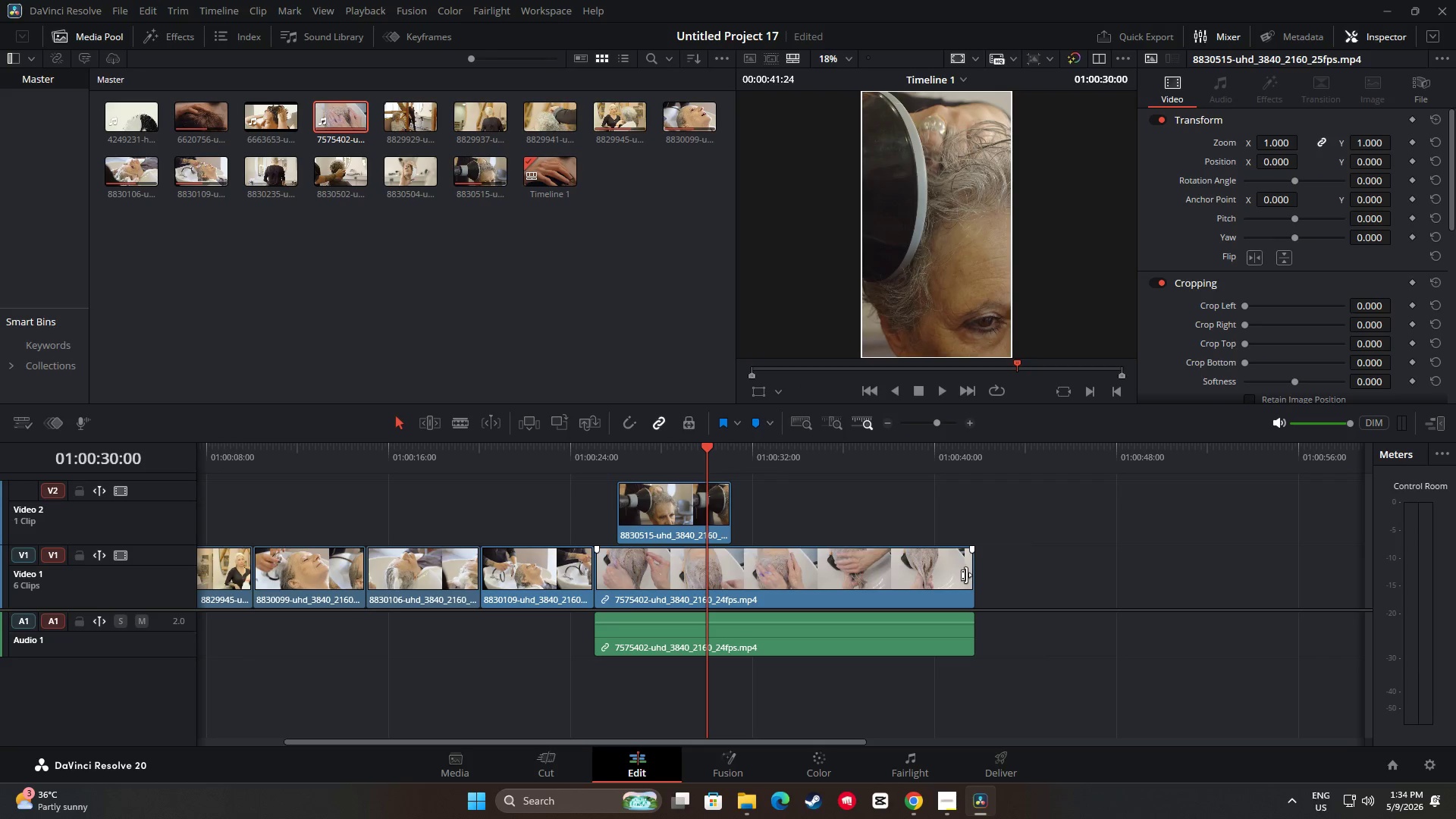 
left_click_drag(start_coordinate=[967, 575], to_coordinate=[905, 585])
 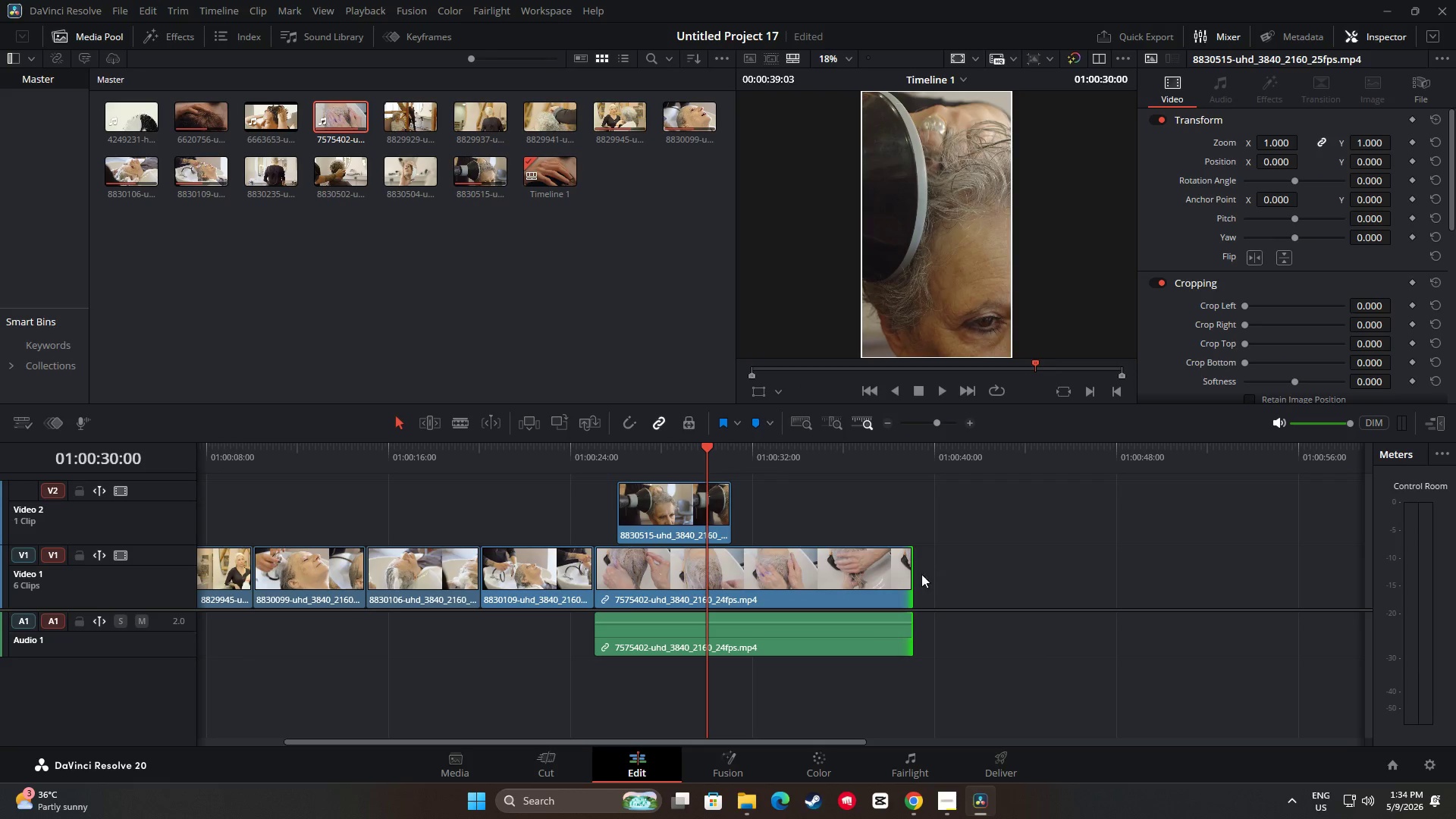 
left_click_drag(start_coordinate=[907, 574], to_coordinate=[701, 584])
 